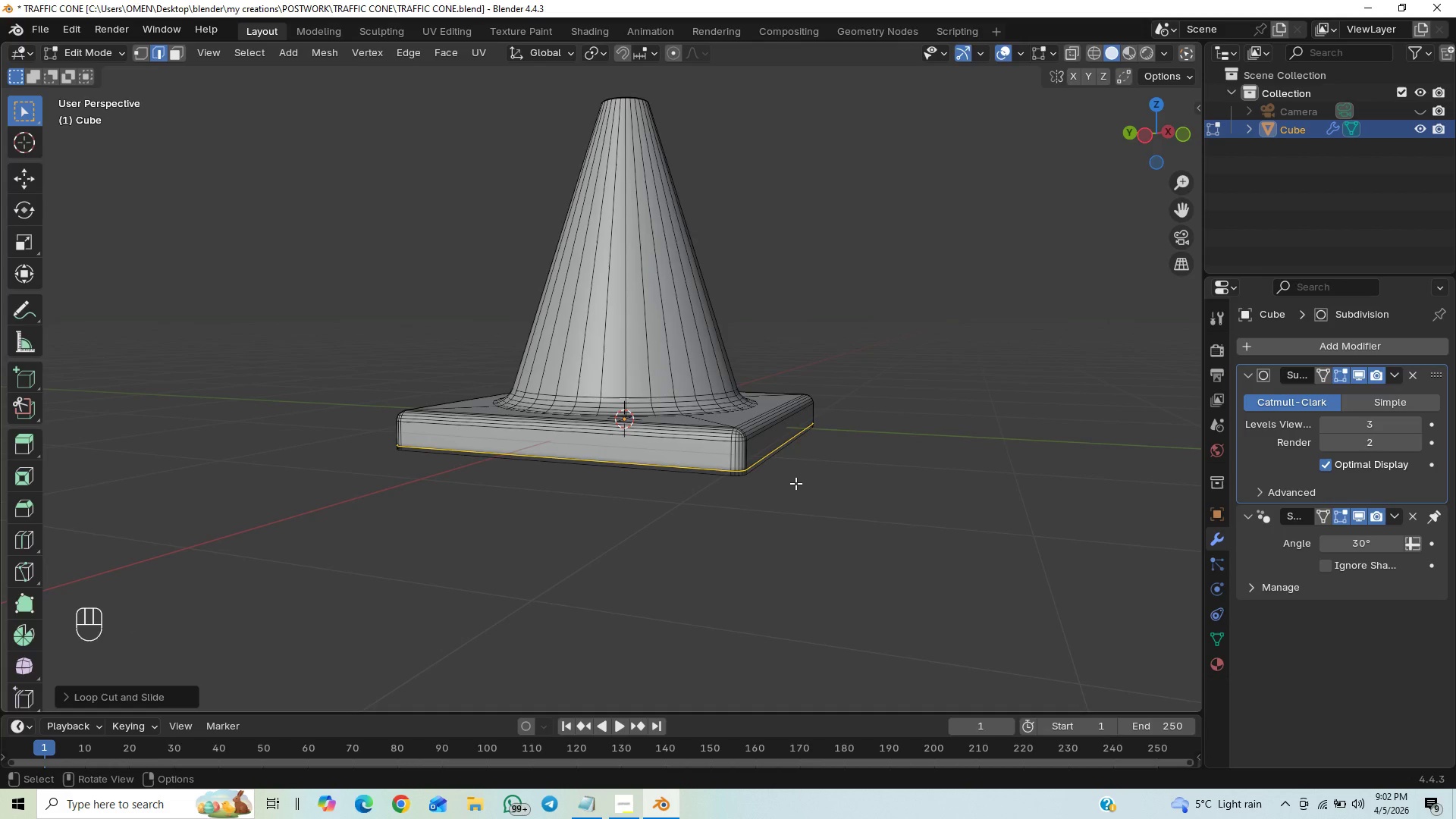 
key(Tab)
 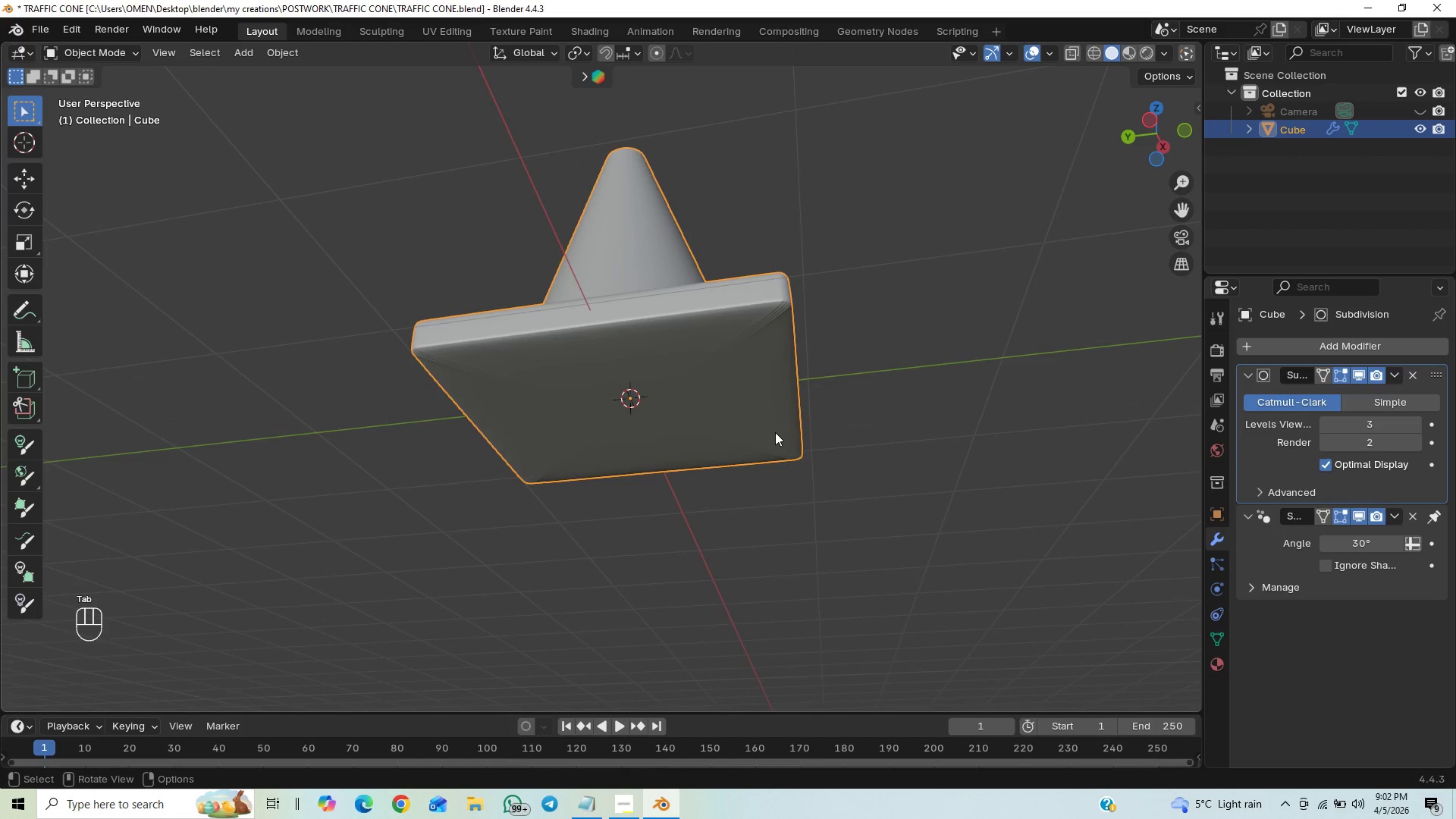 
key(Tab)
 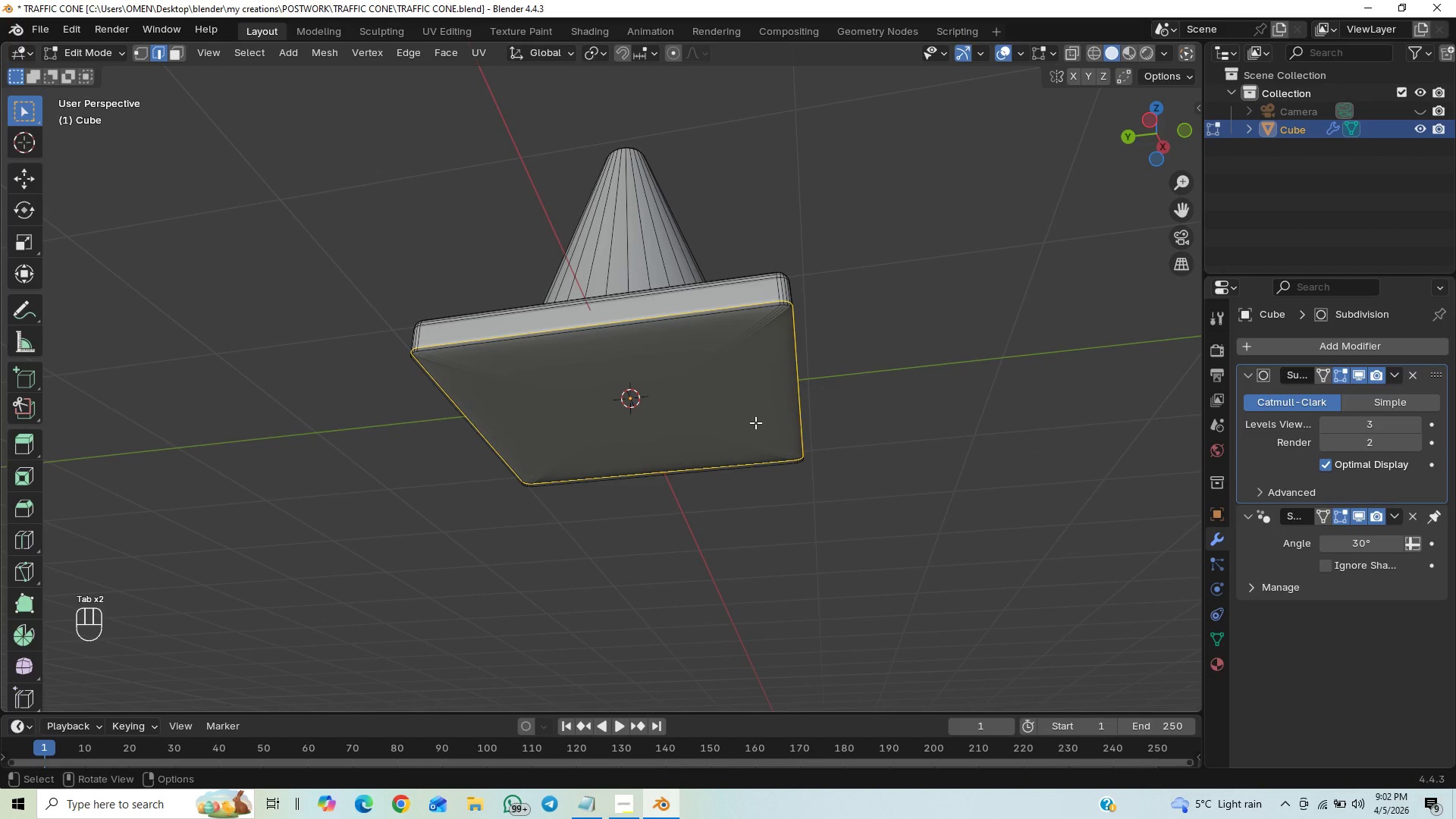 
key(3)
 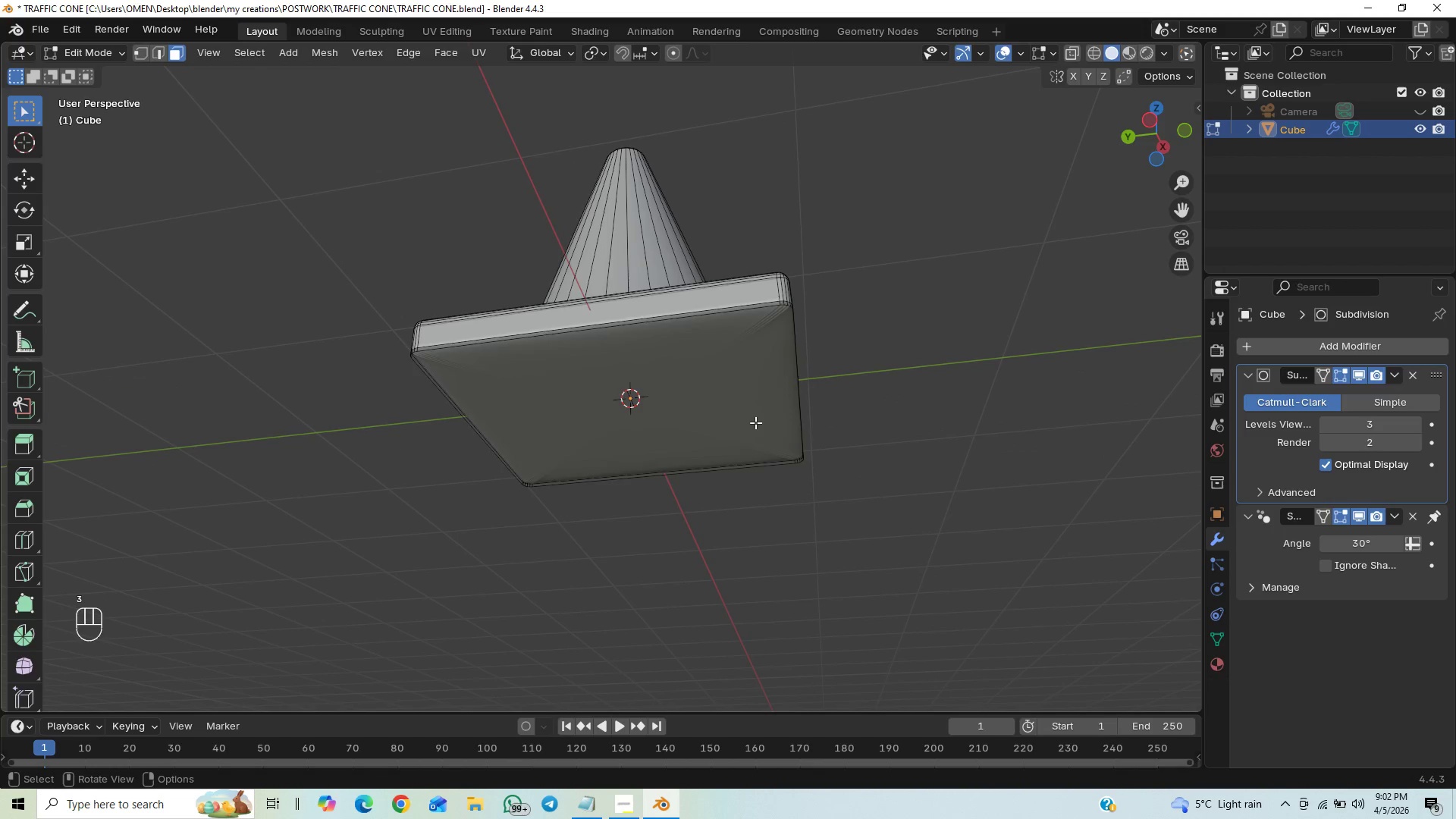 
left_click([755, 422])
 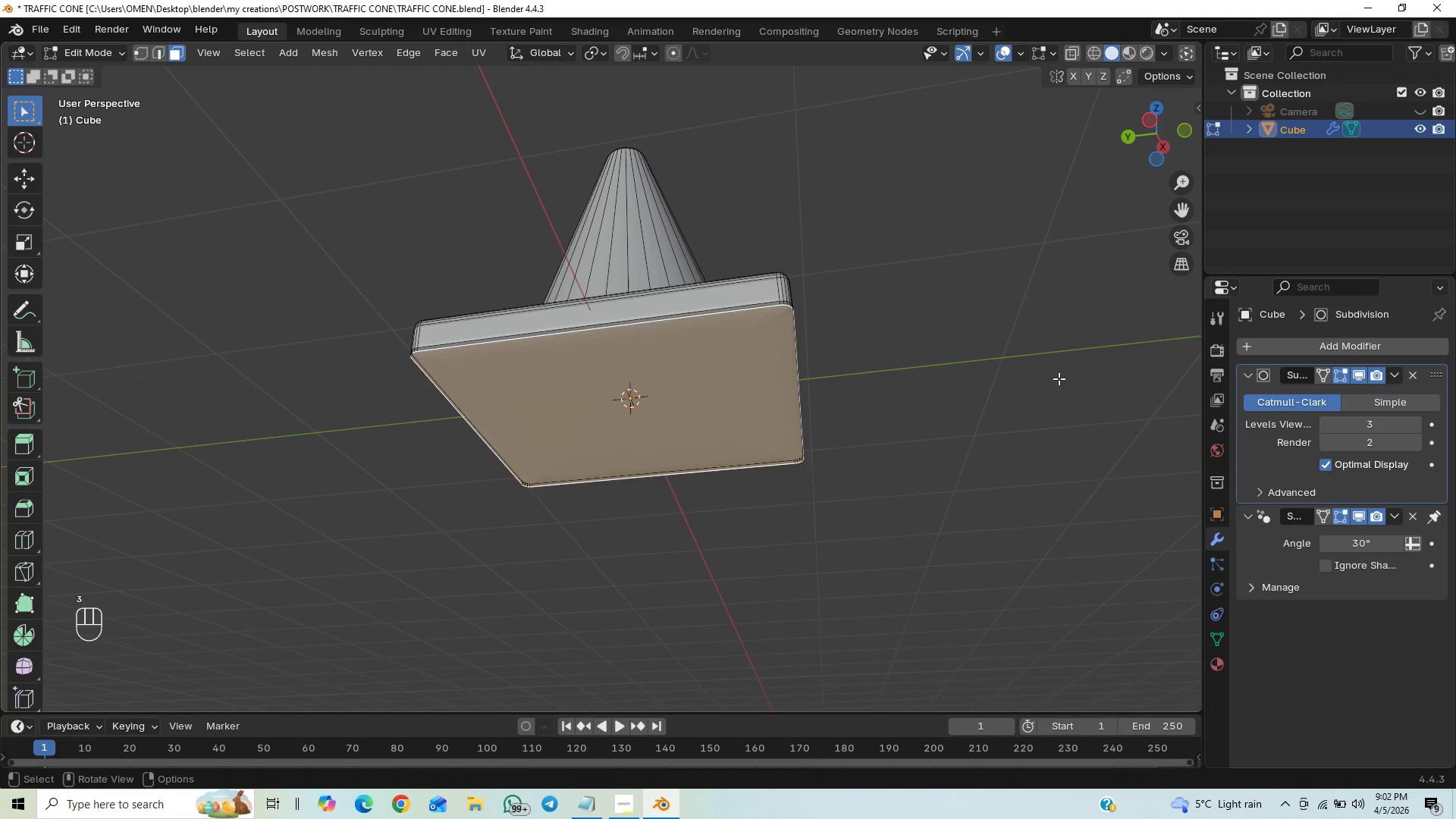 
key(I)
 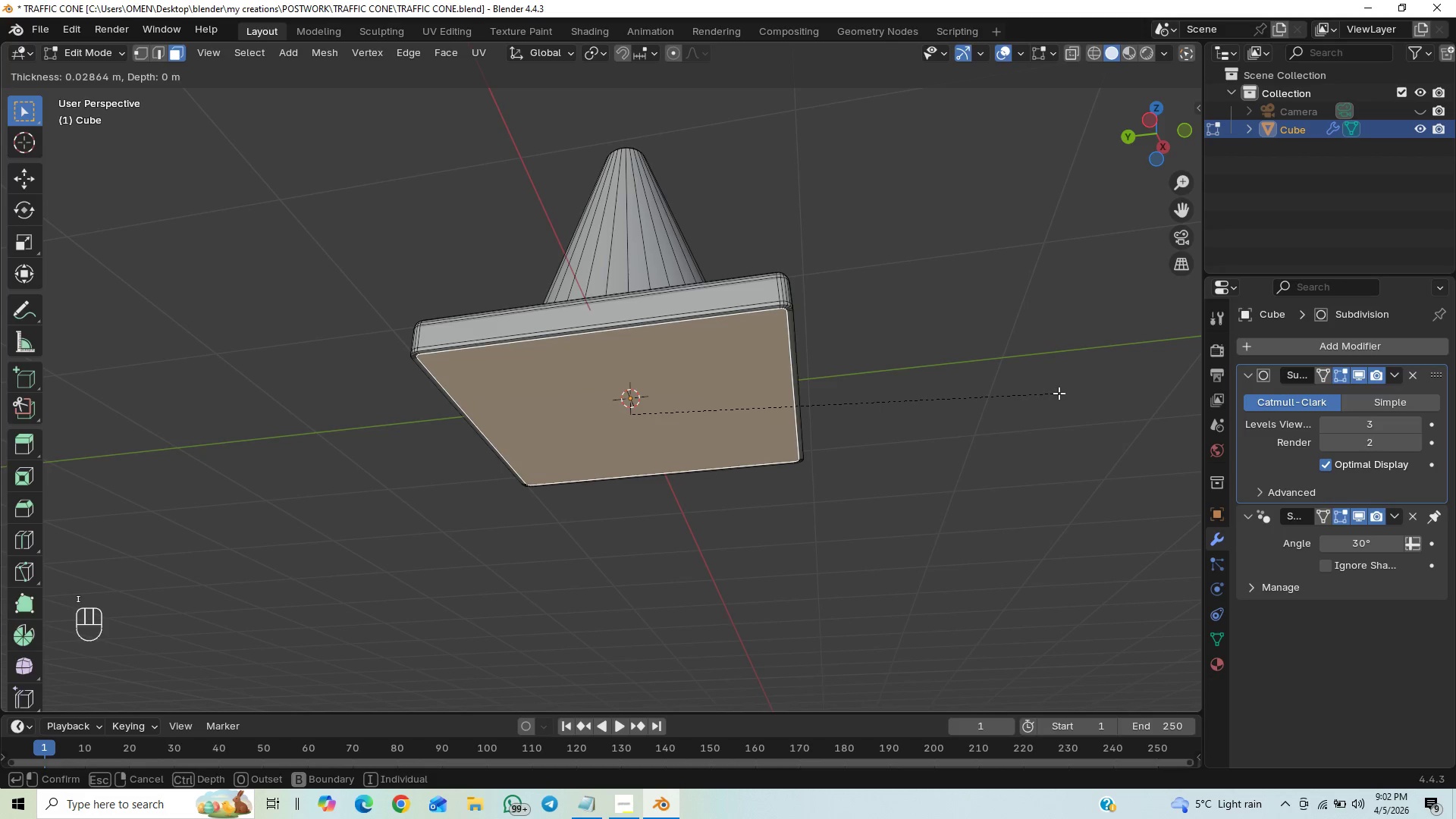 
left_click([1059, 393])
 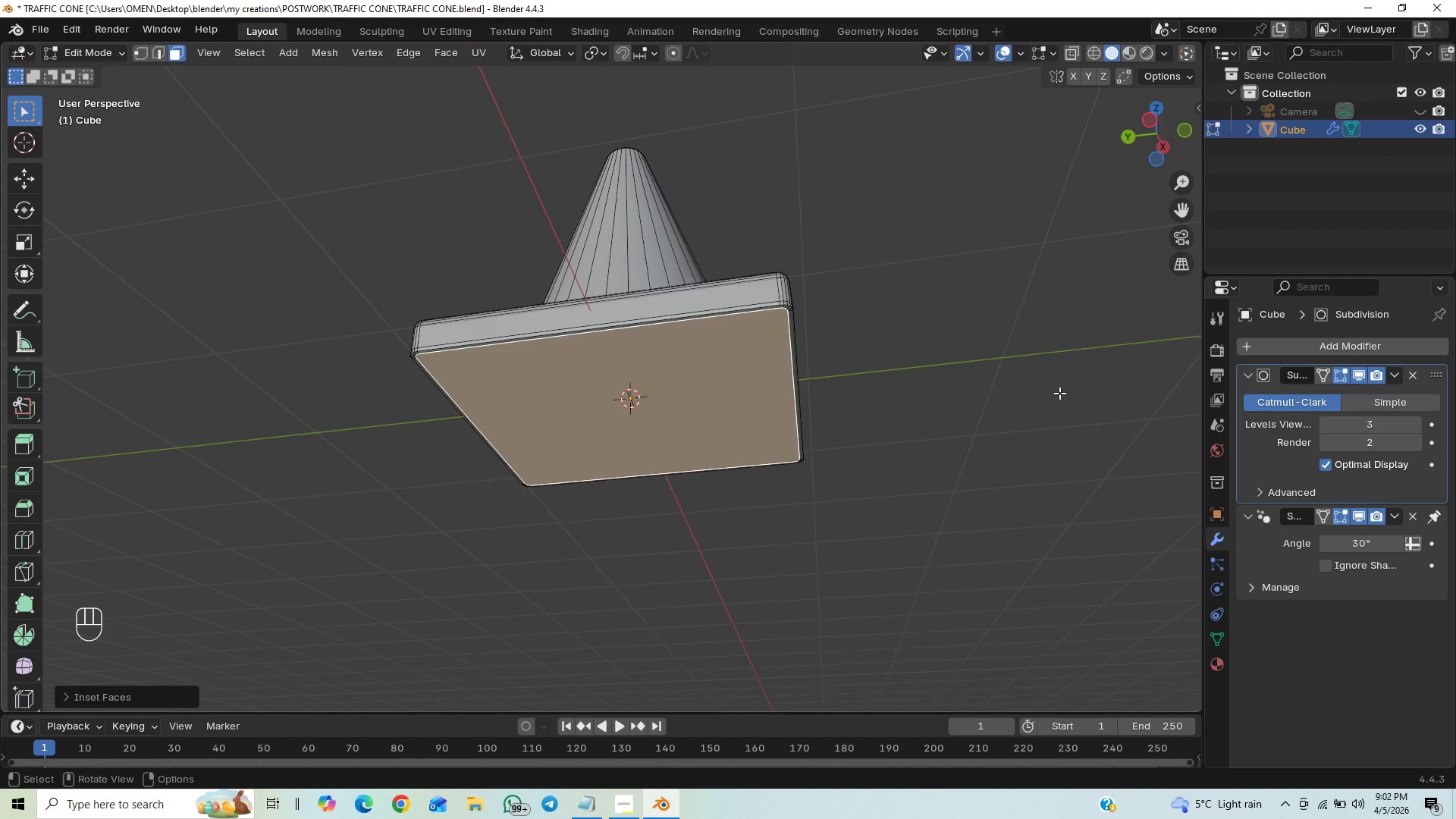 
key(Tab)
 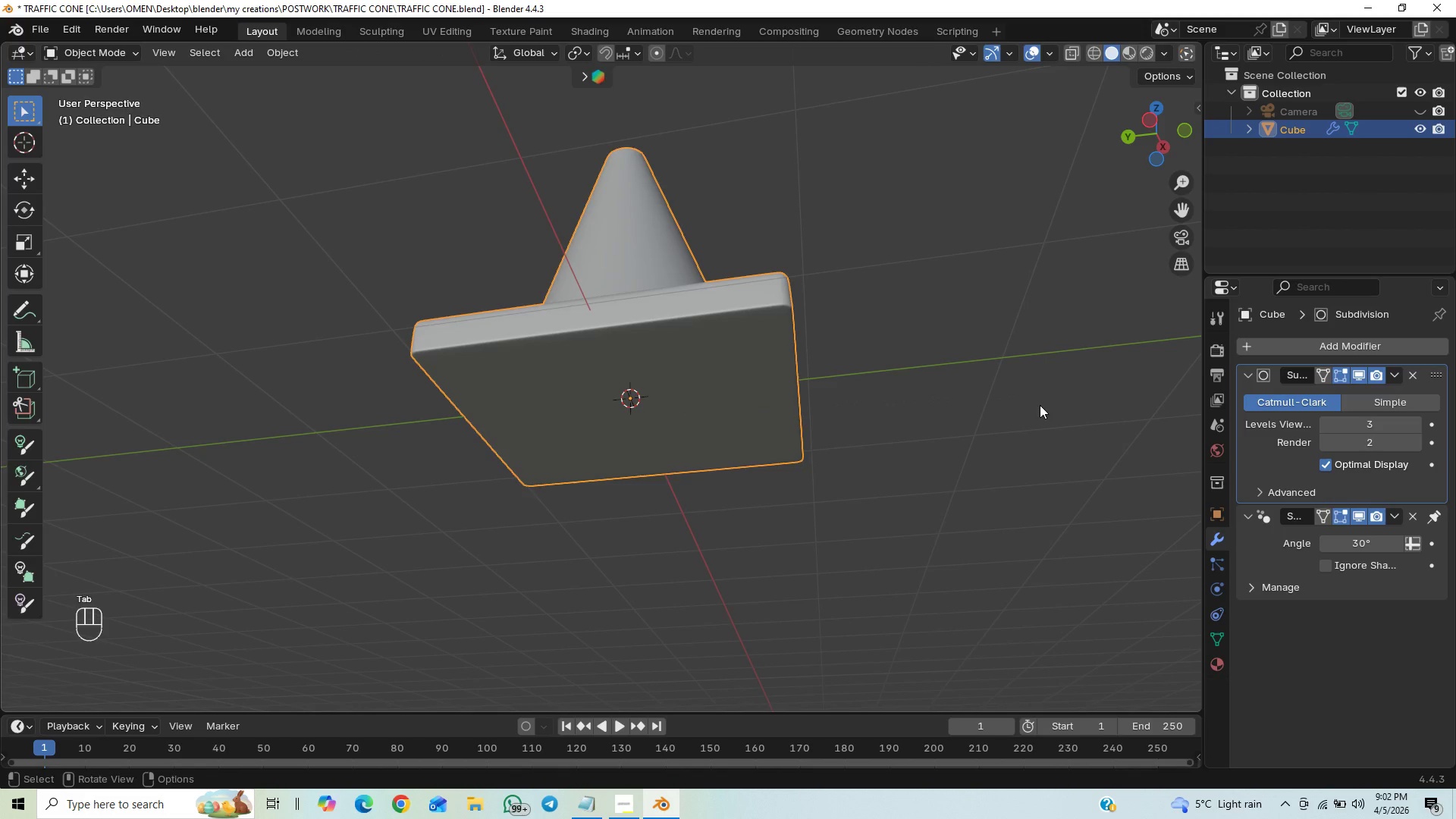 
key(Tab)
 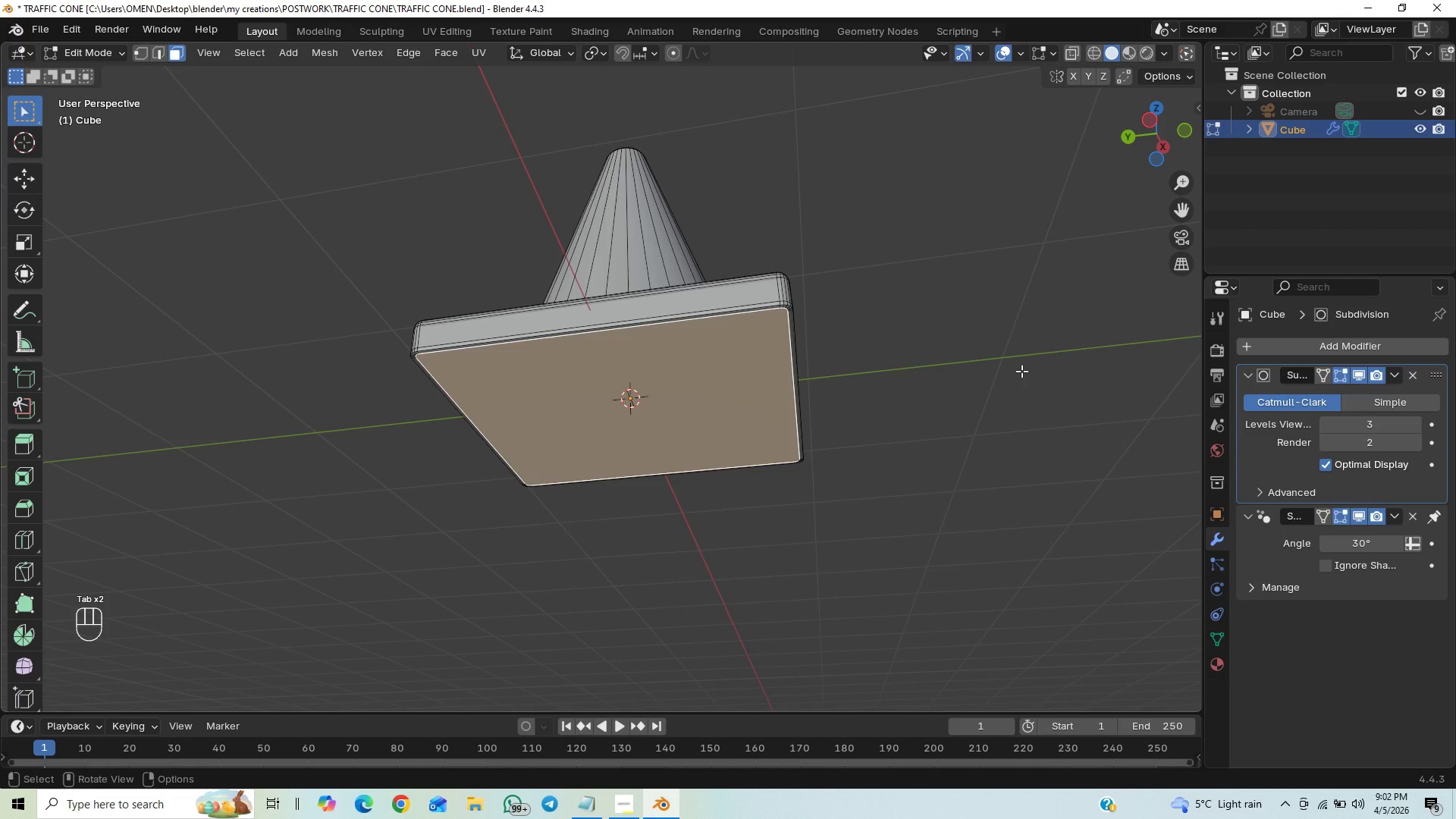 
key(I)
 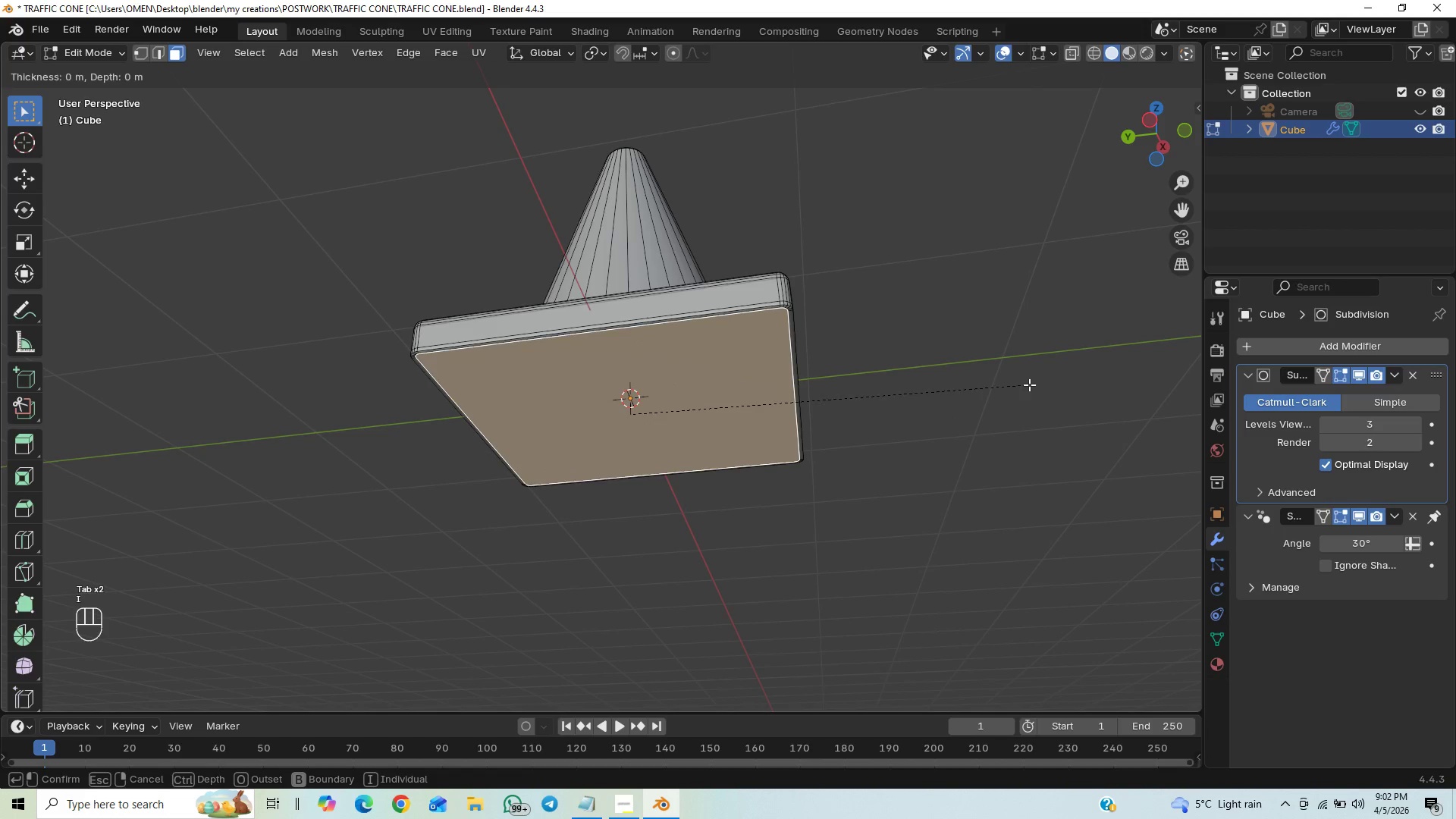 
right_click([1034, 385])
 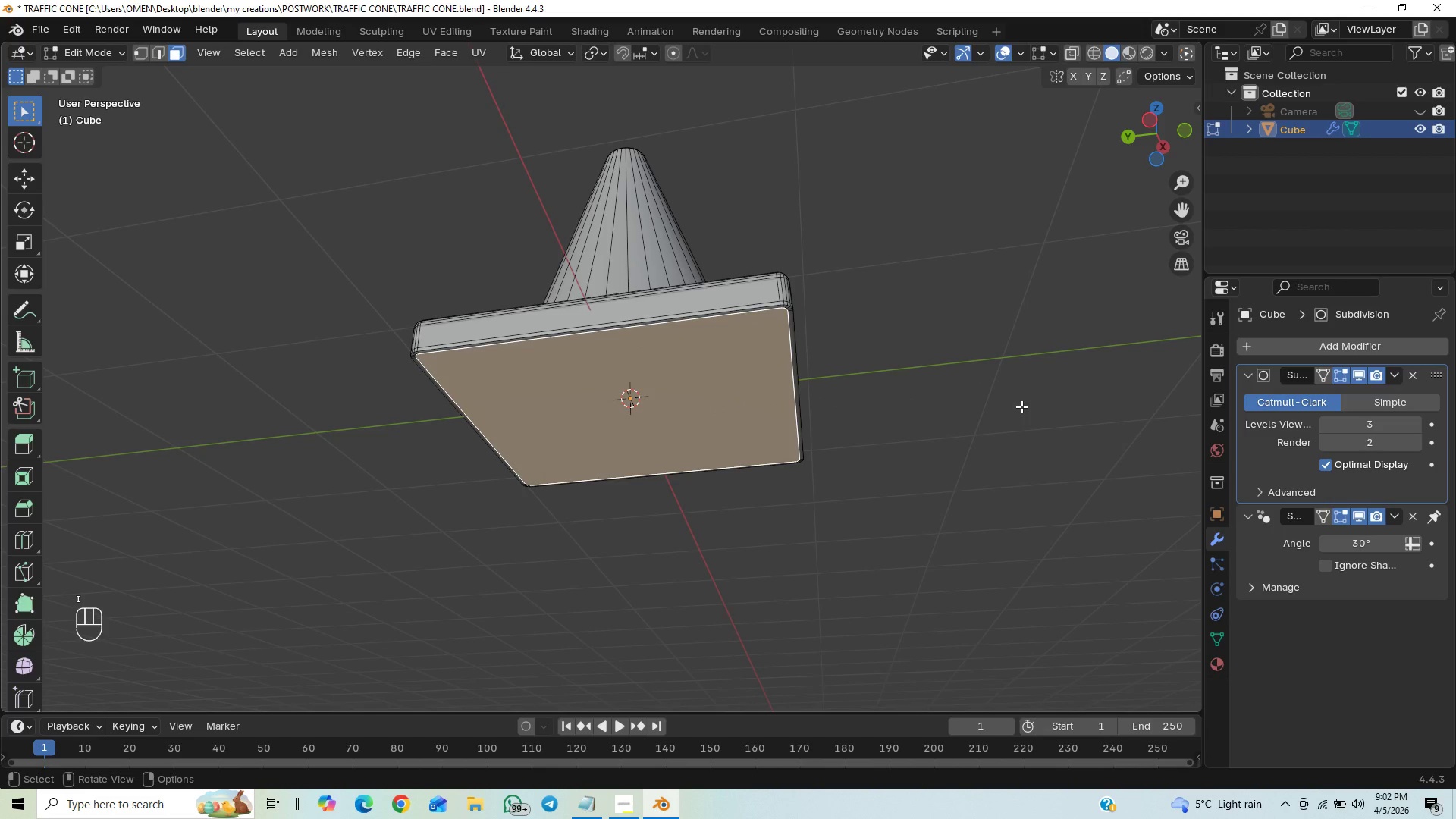 
key(Control+S)
 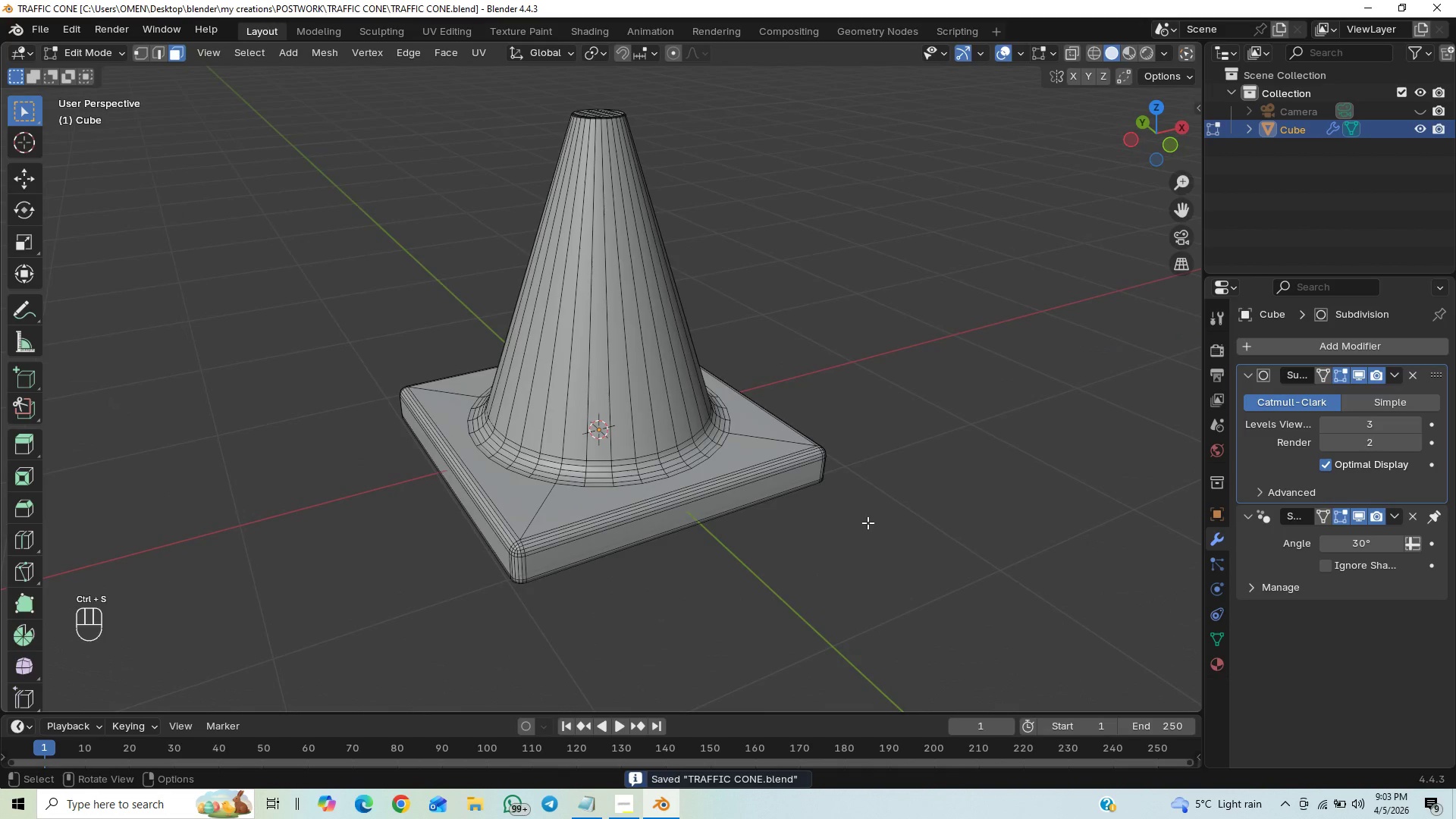 
left_click([890, 444])
 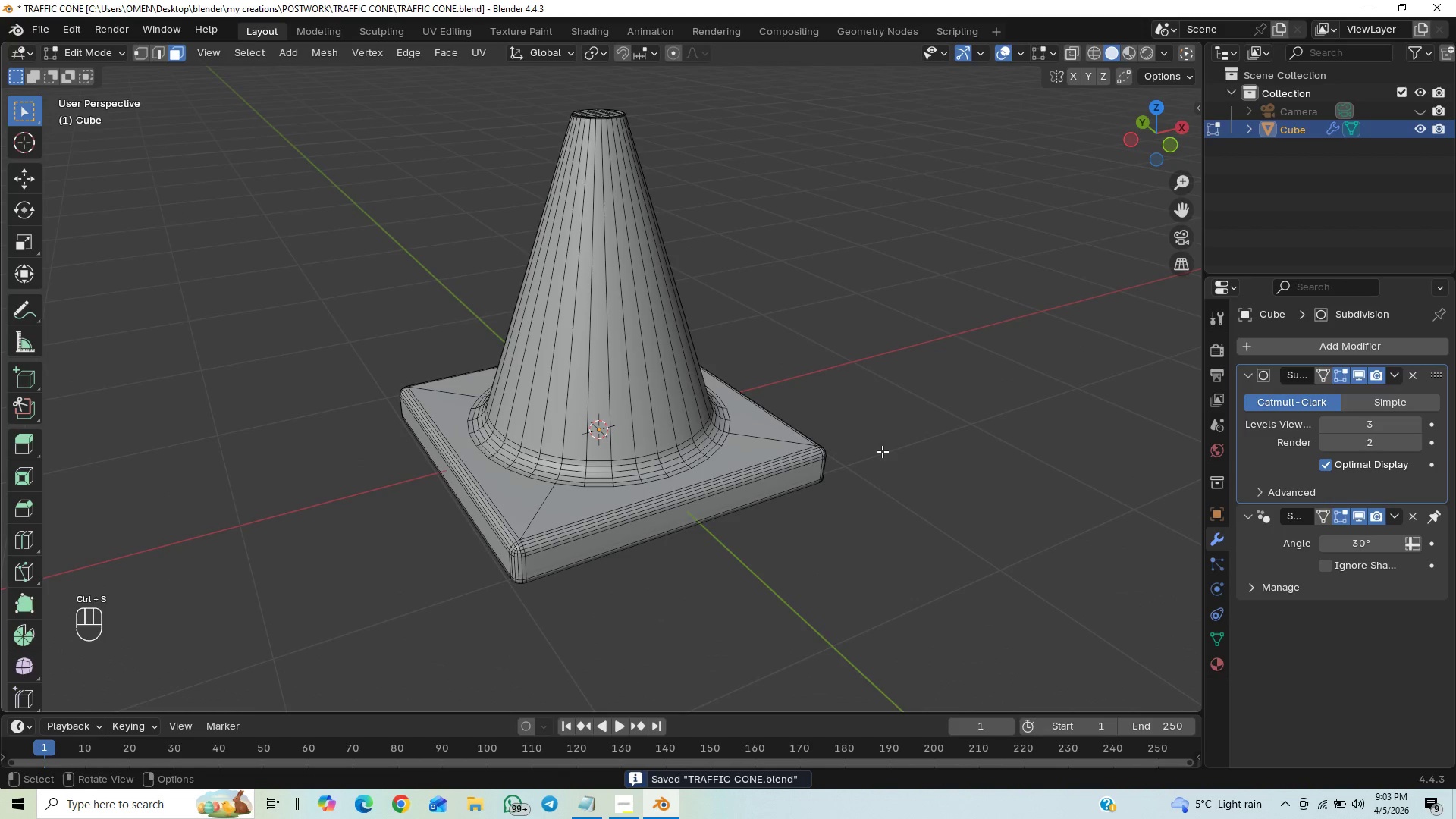 
key(Tab)
 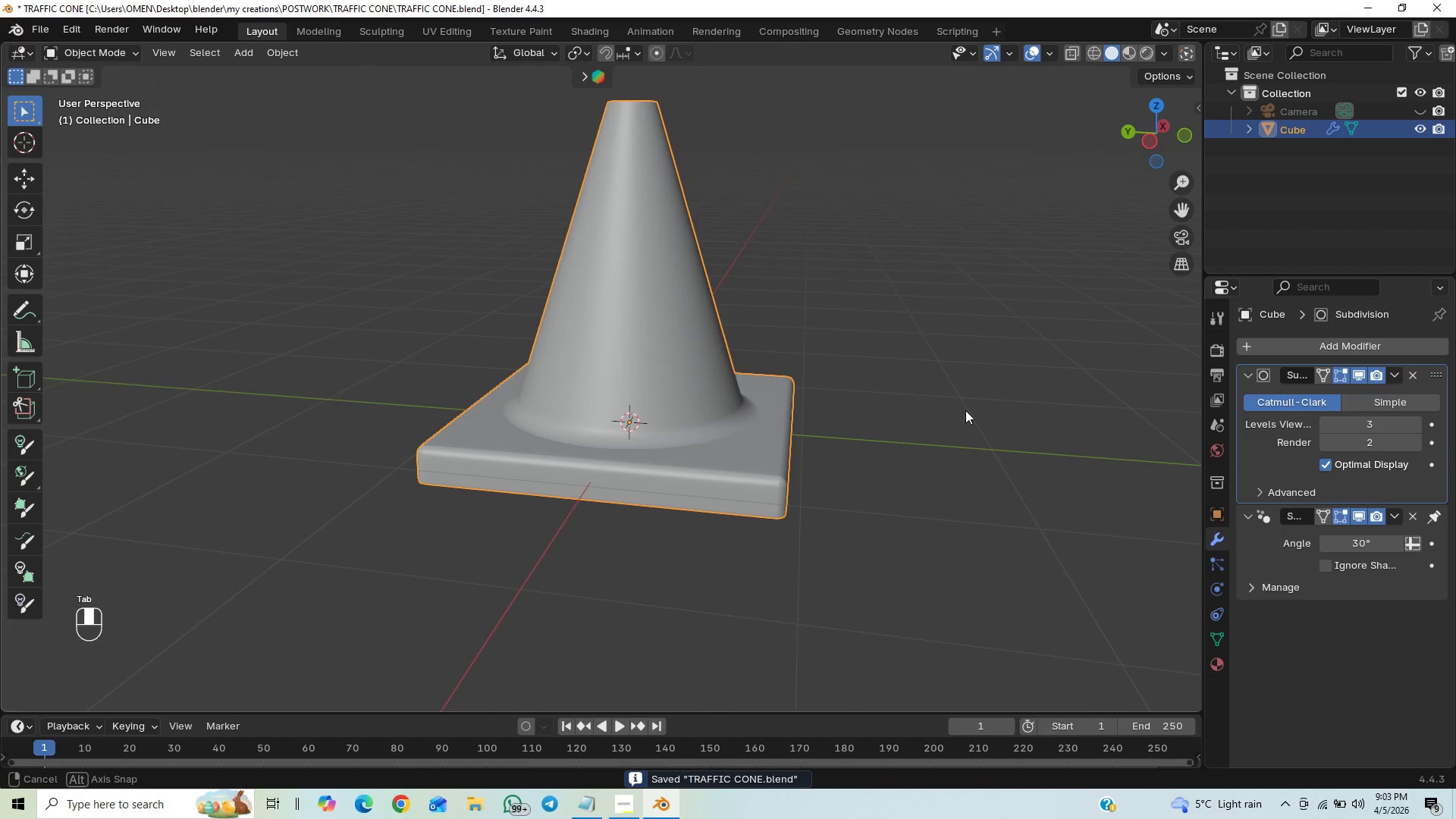 
hold_key(key=ControlLeft, duration=0.78)
 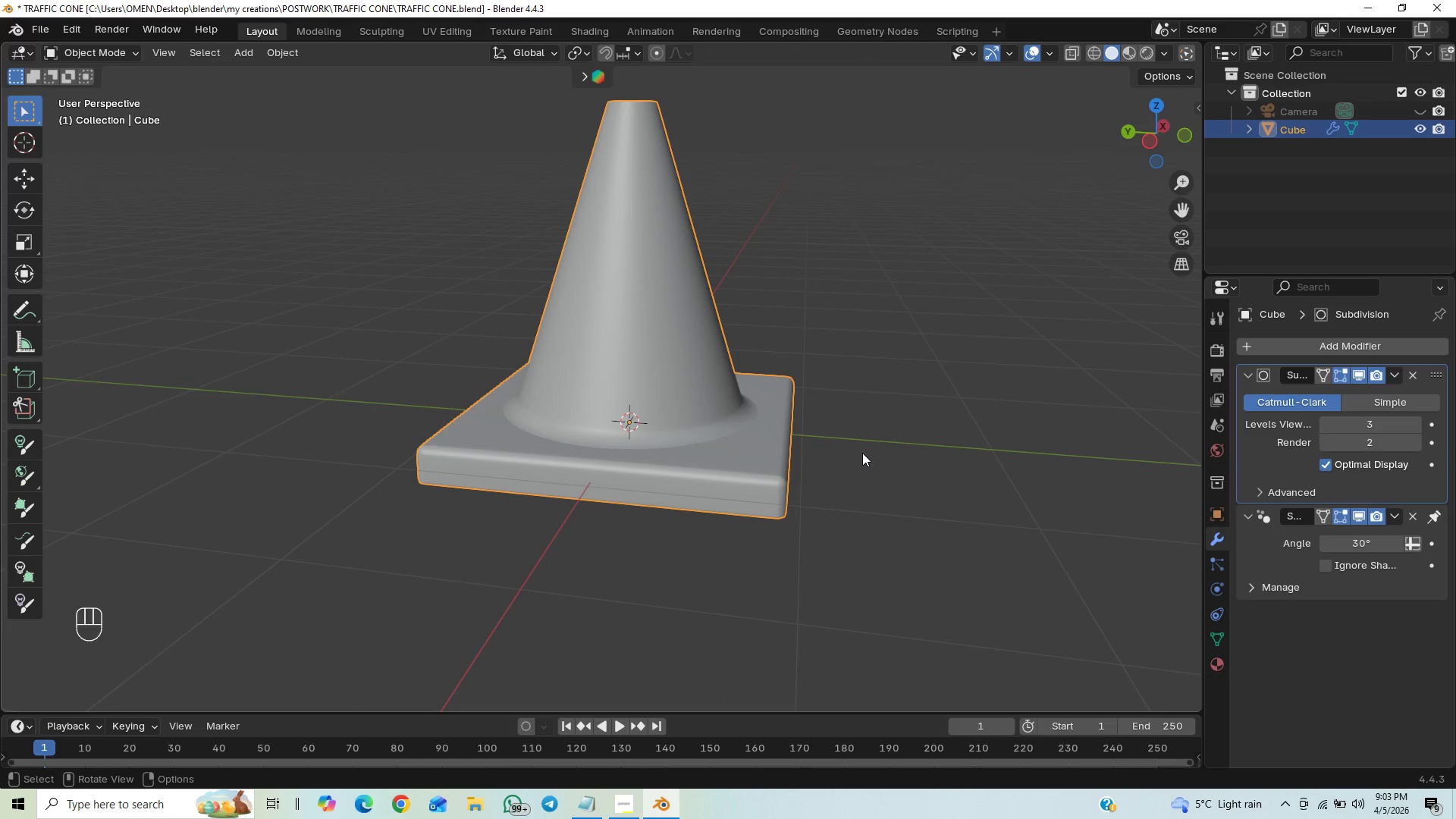 
key(Tab)
 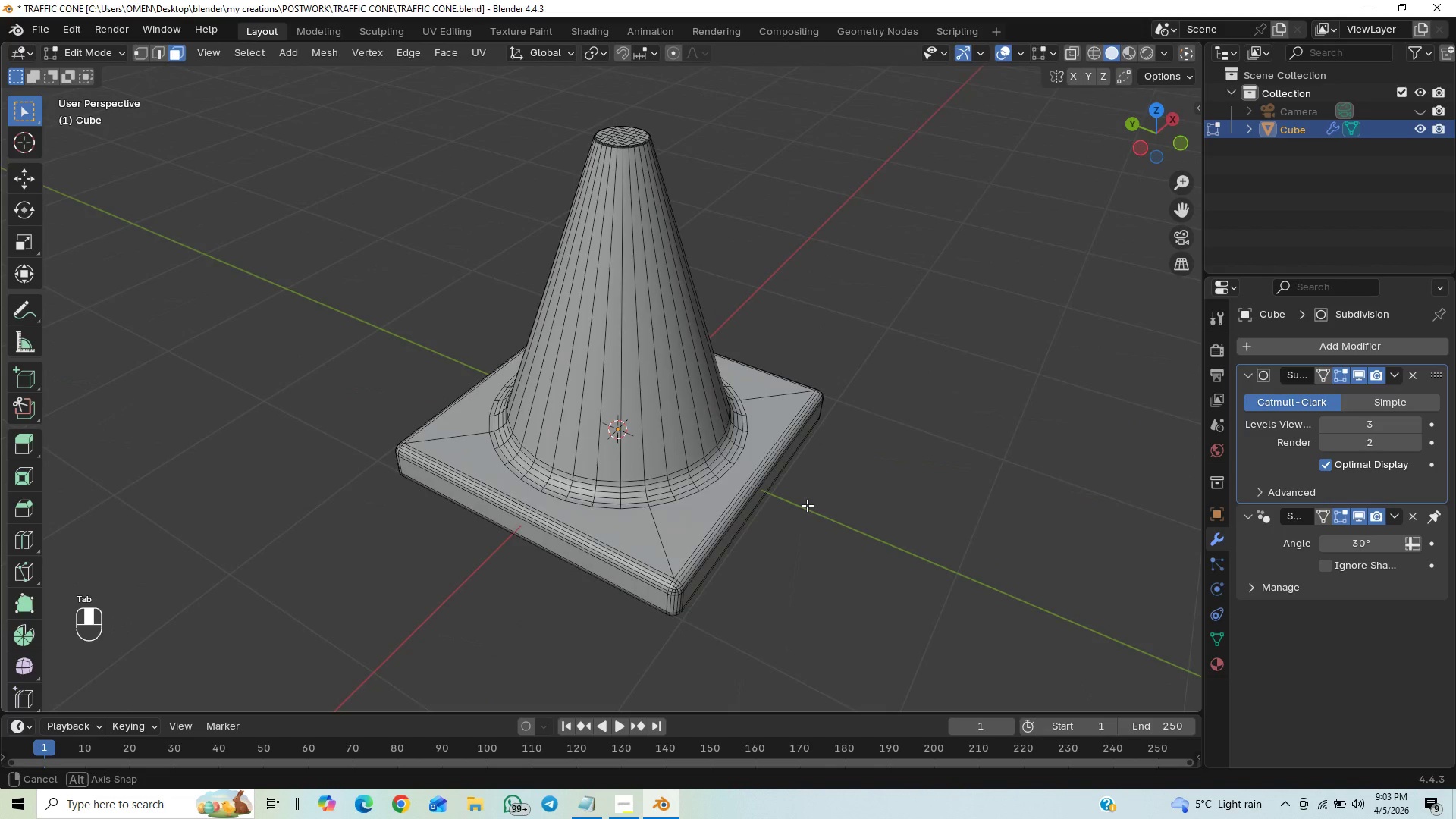 
key(Tab)
 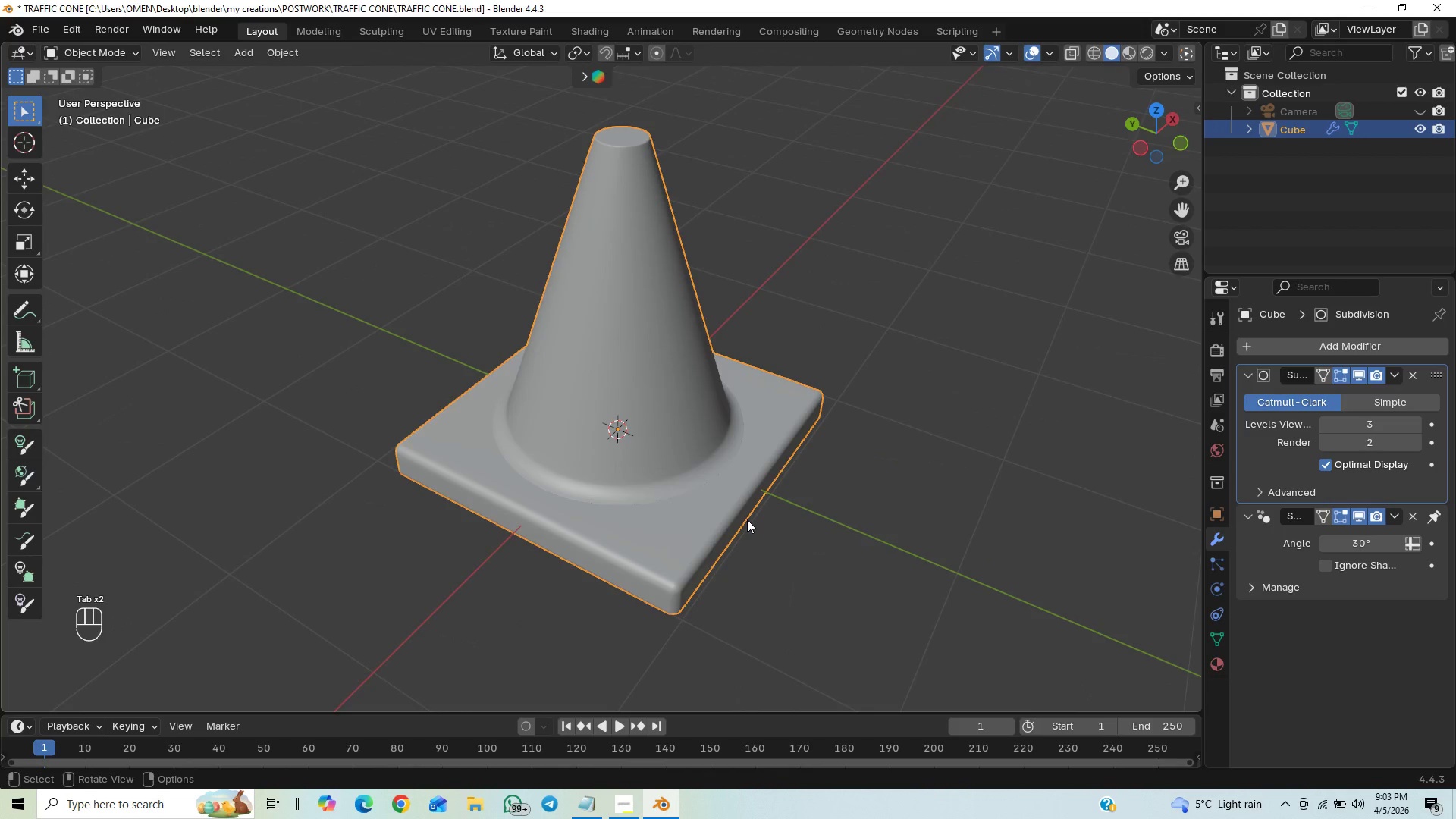 
middle_click([747, 519])
 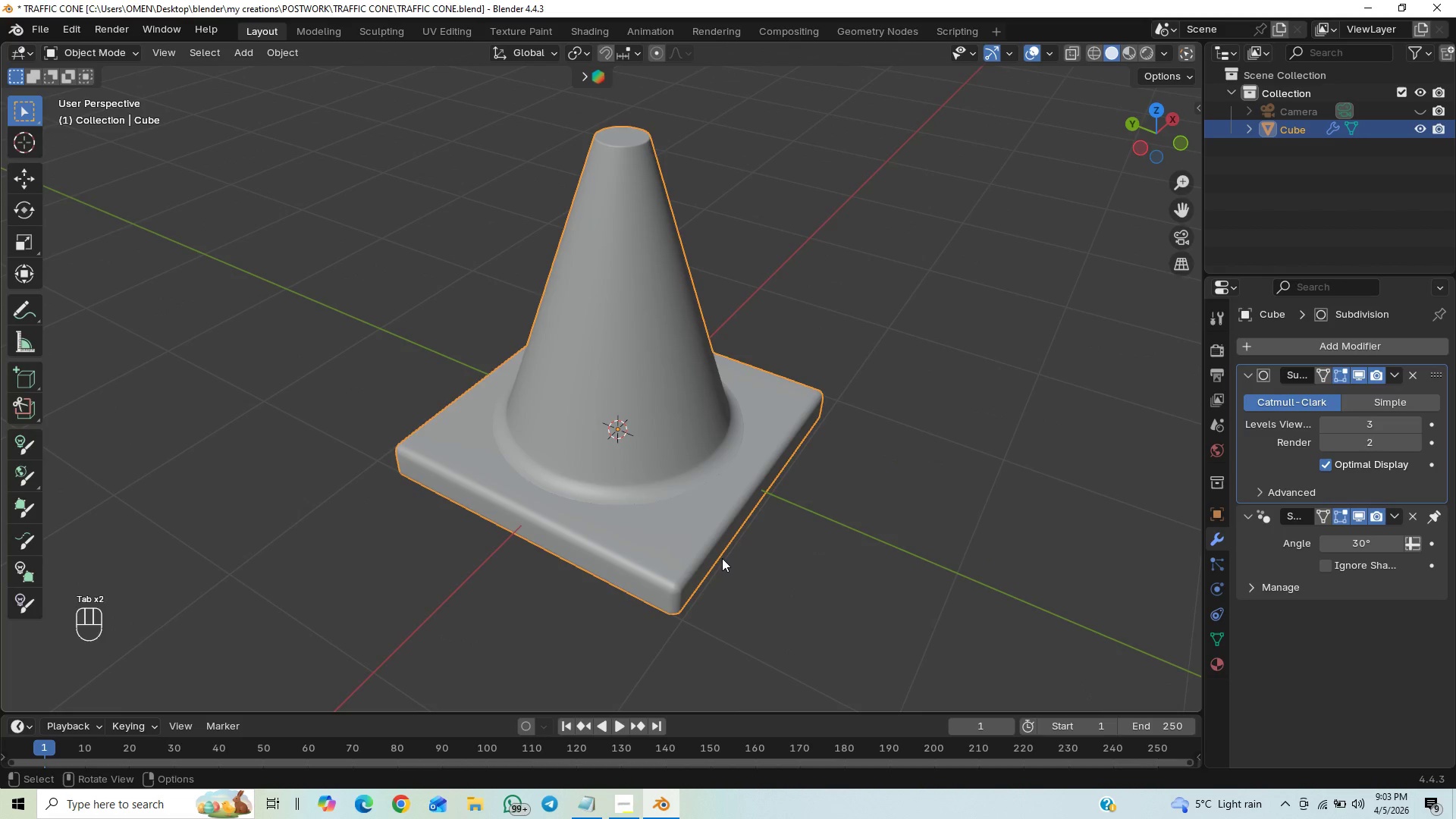 
hold_key(key=ControlLeft, duration=0.94)
 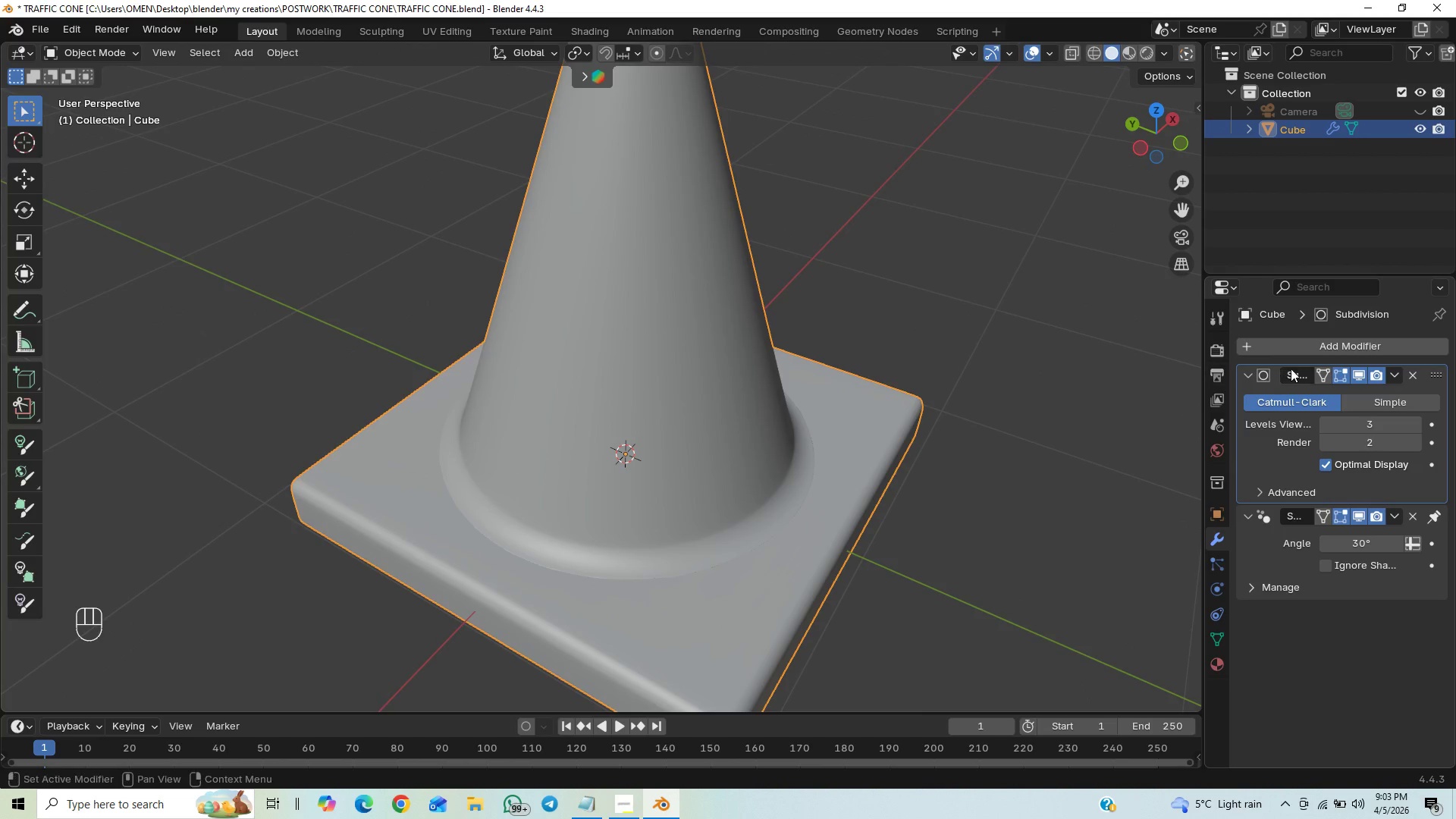 
left_click([1329, 427])
 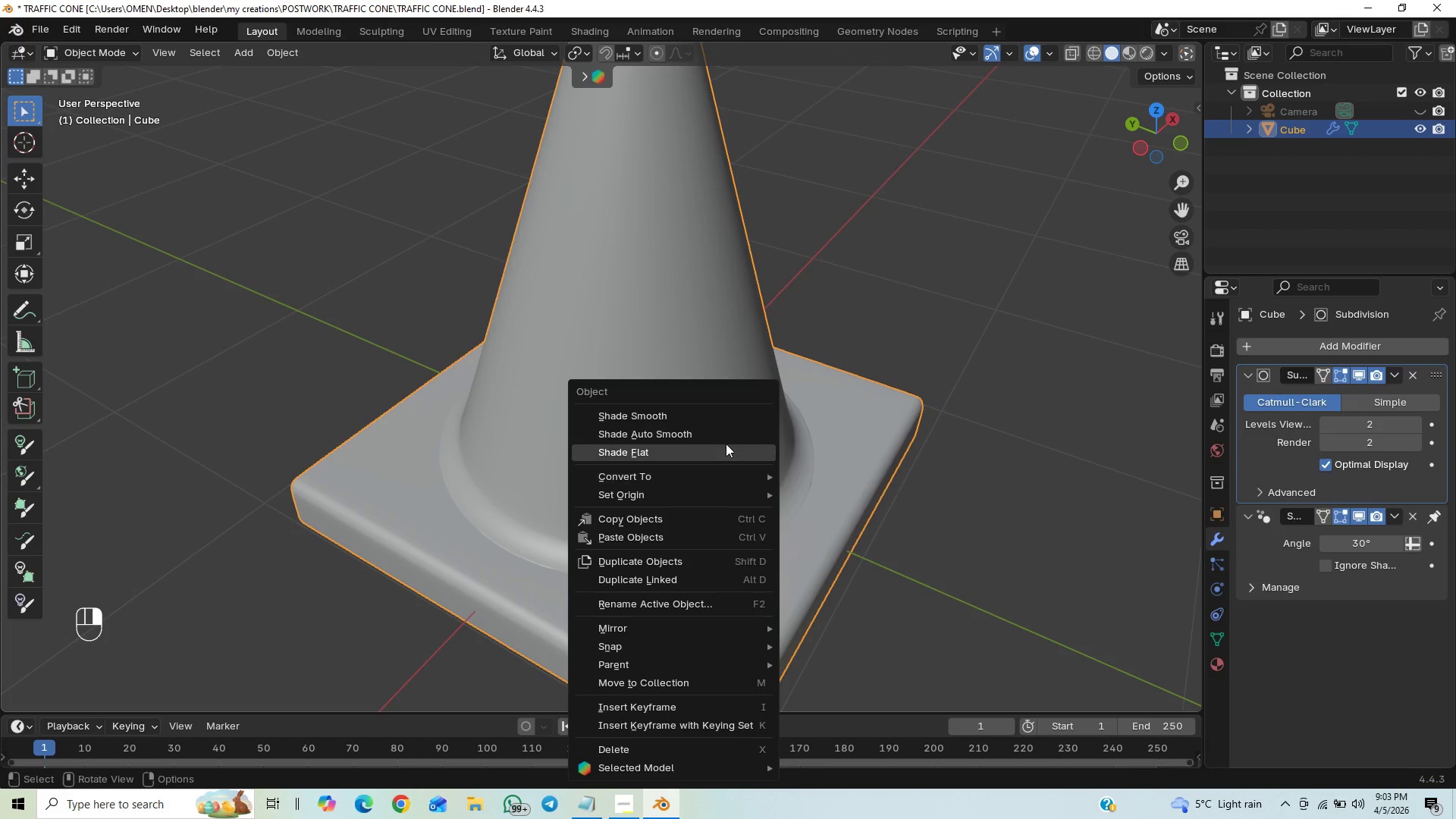 
left_click([720, 422])
 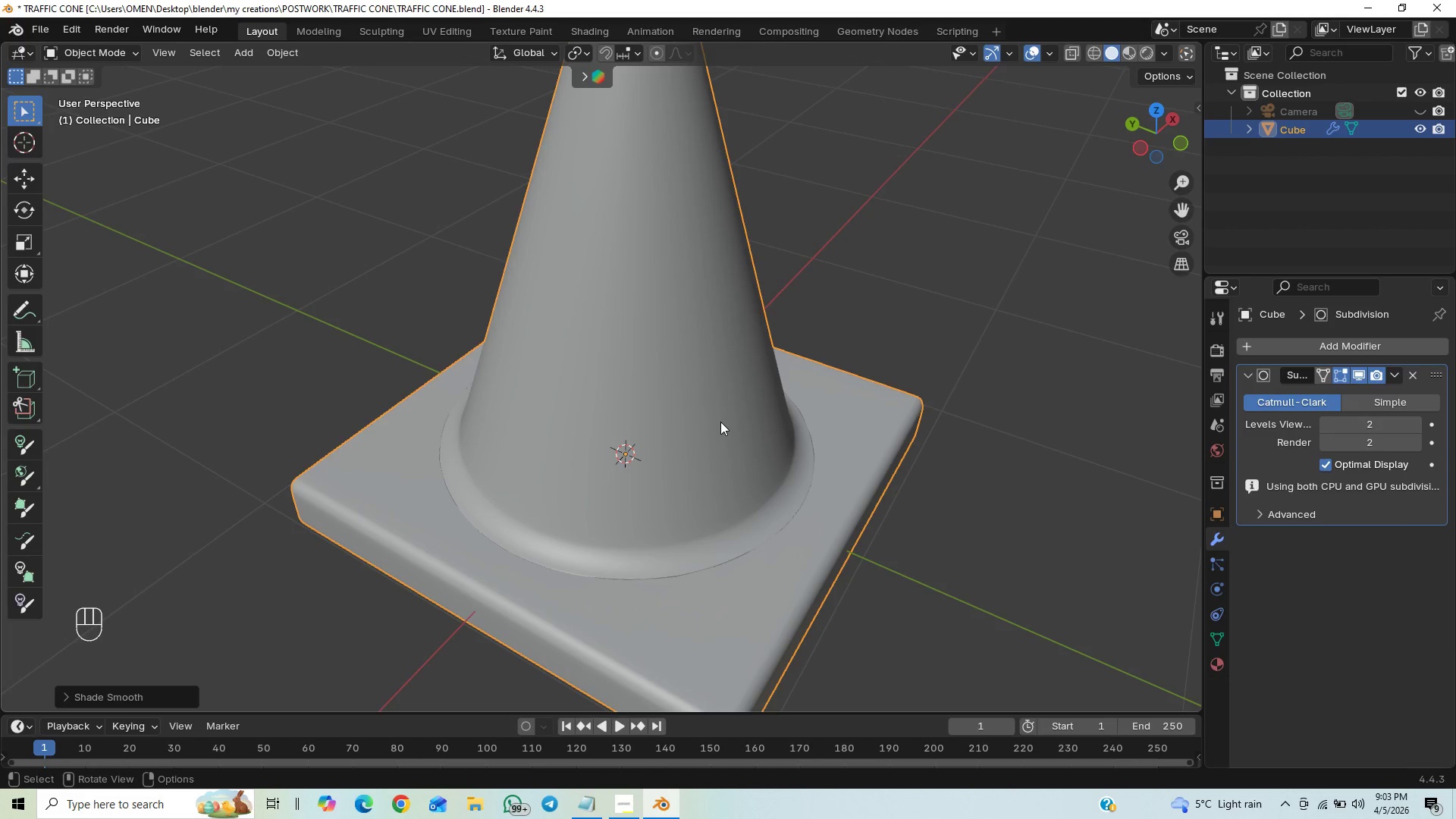 
key(Control+Z)
 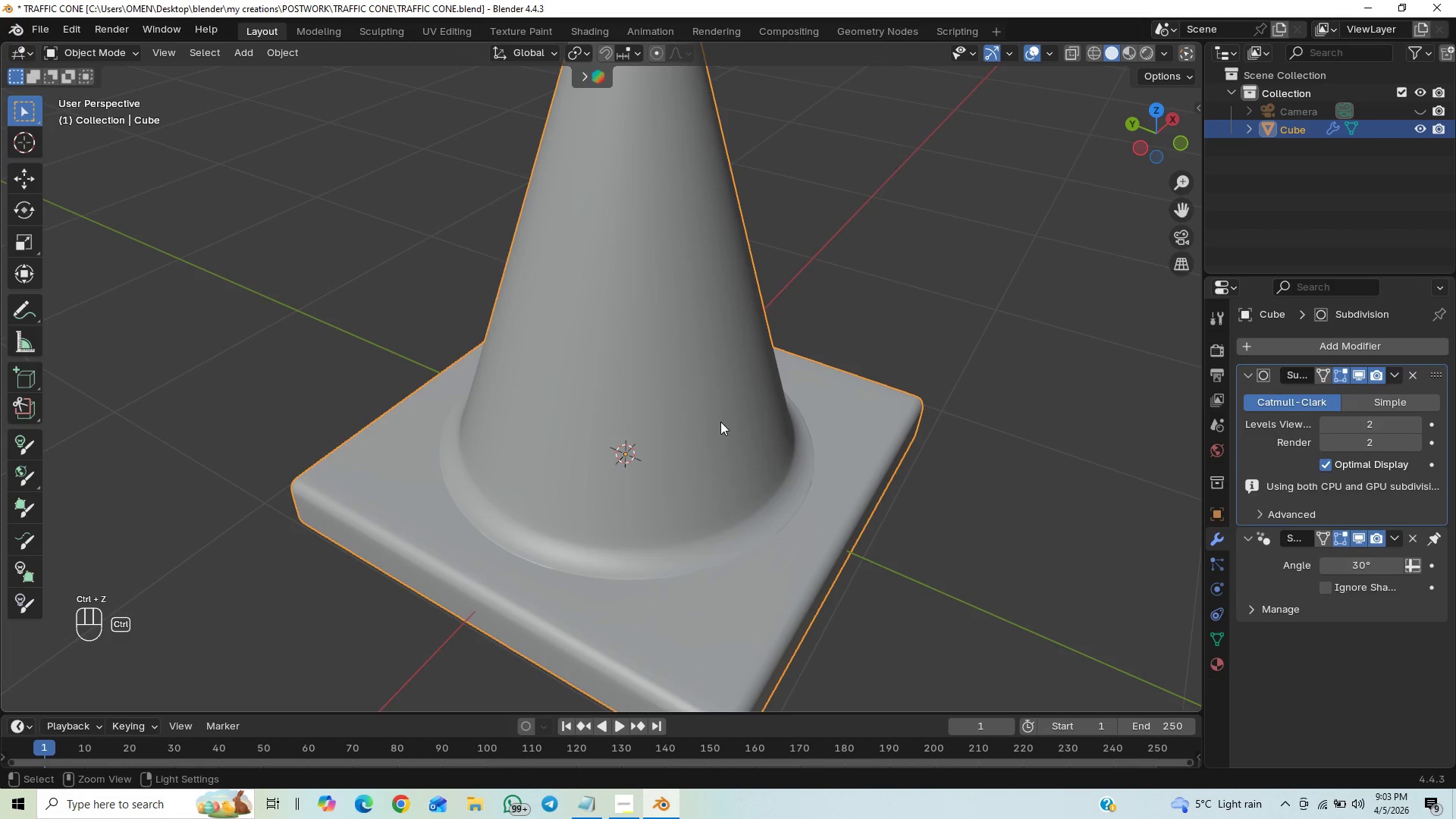 
key(Control+Z)
 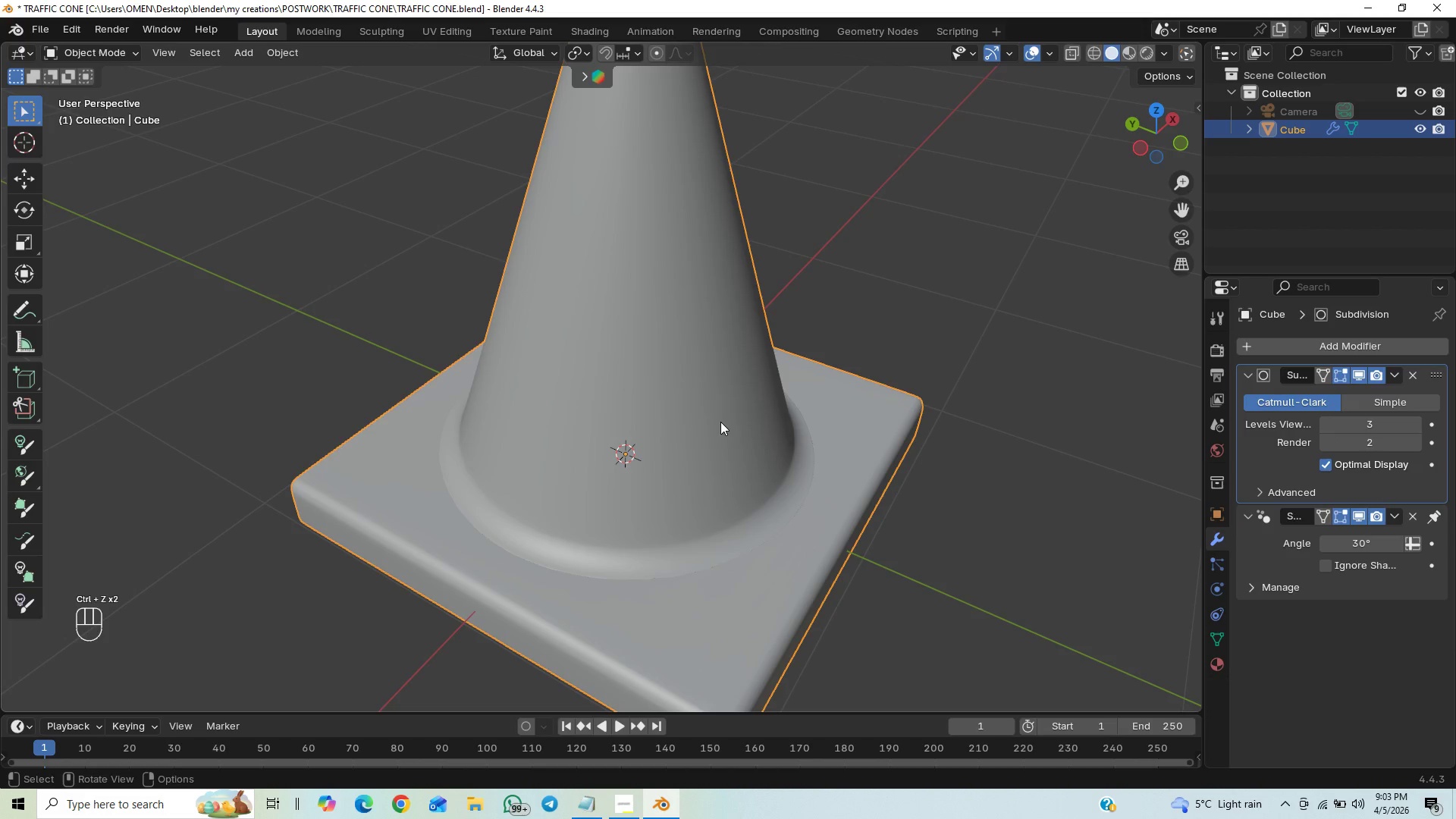 
key(Tab)
 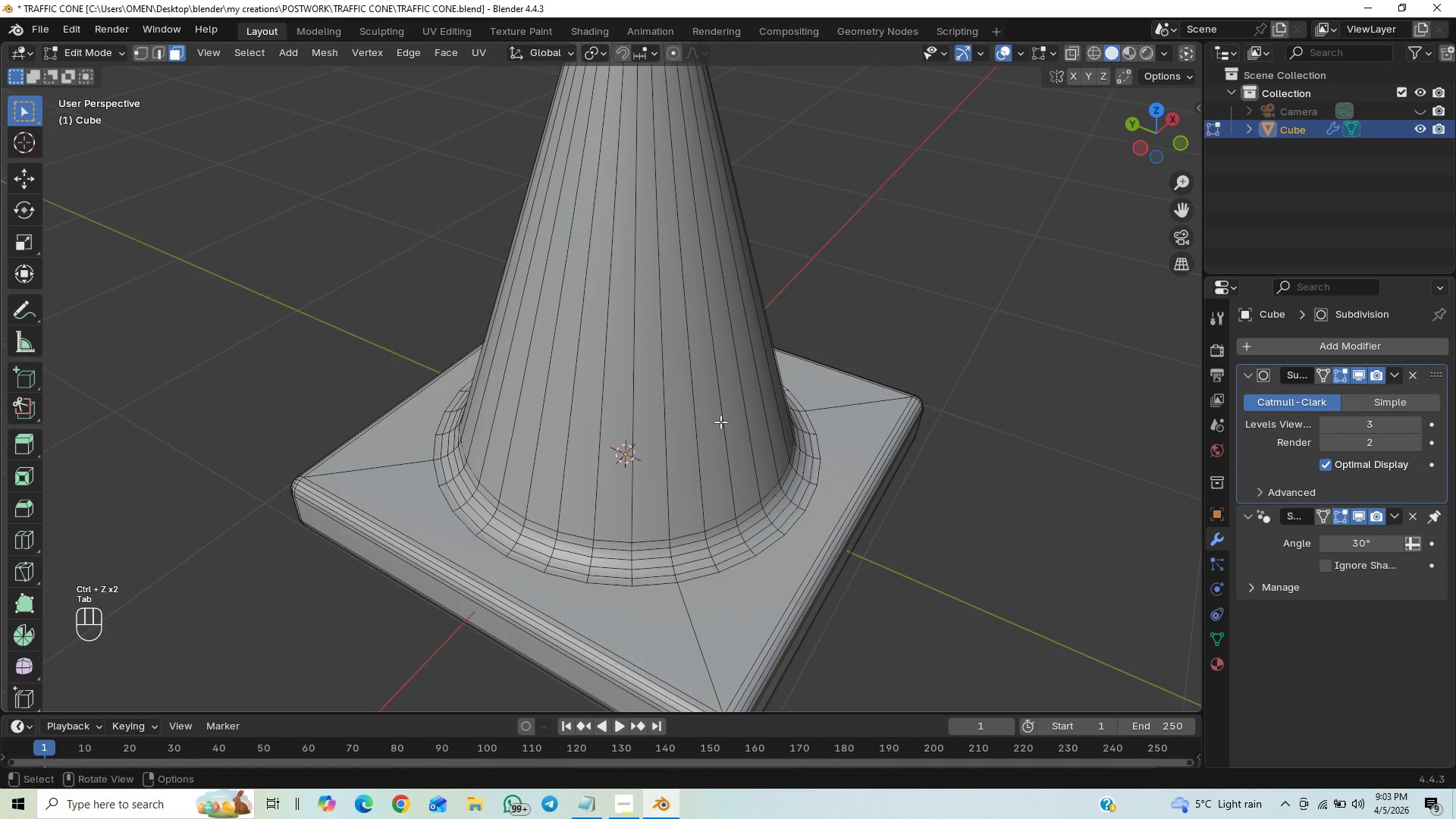 
key(Control+Z)
 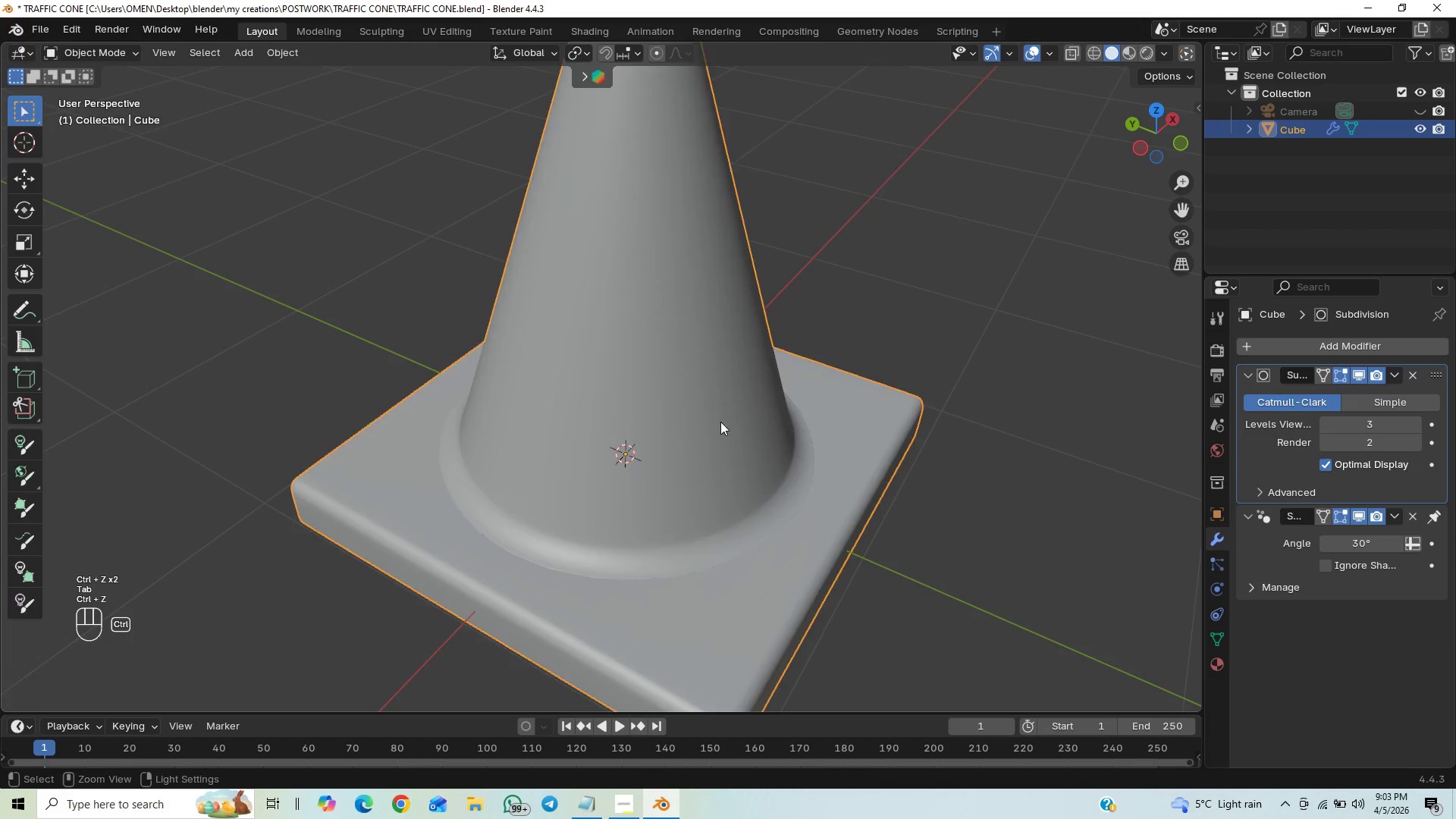 
key(Control+Z)
 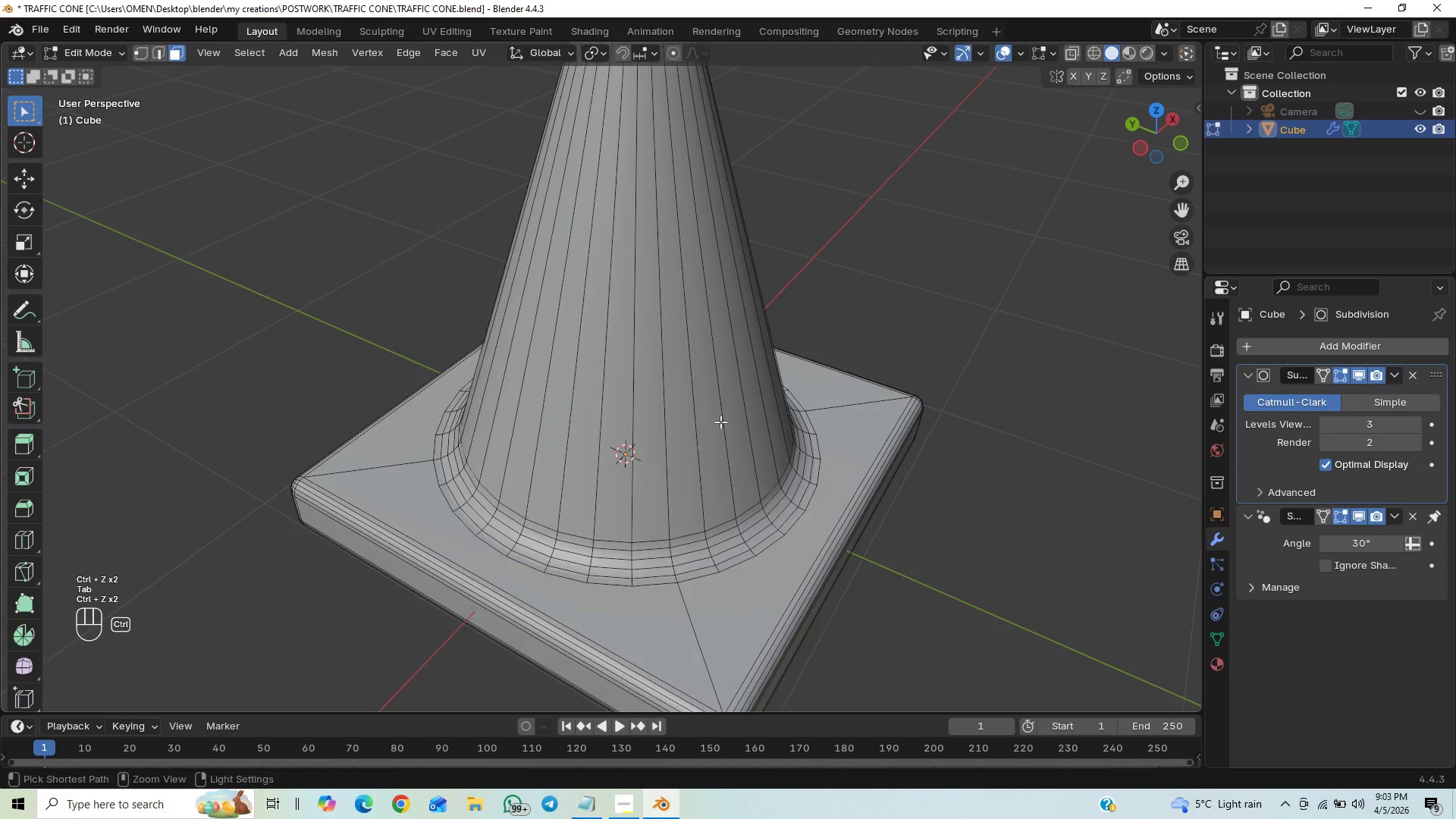 
key(Control+Z)
 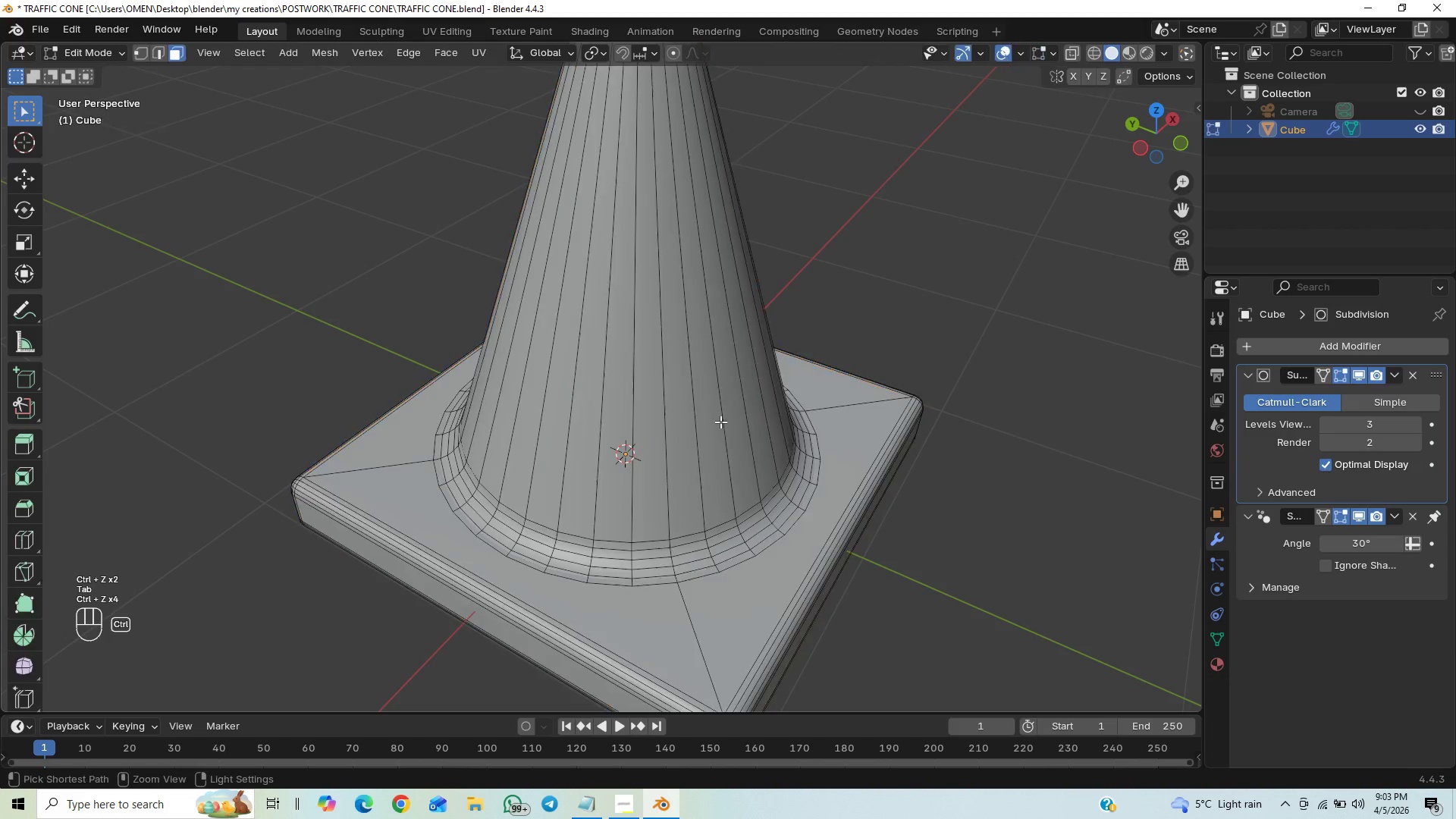 
key(Control+Z)
 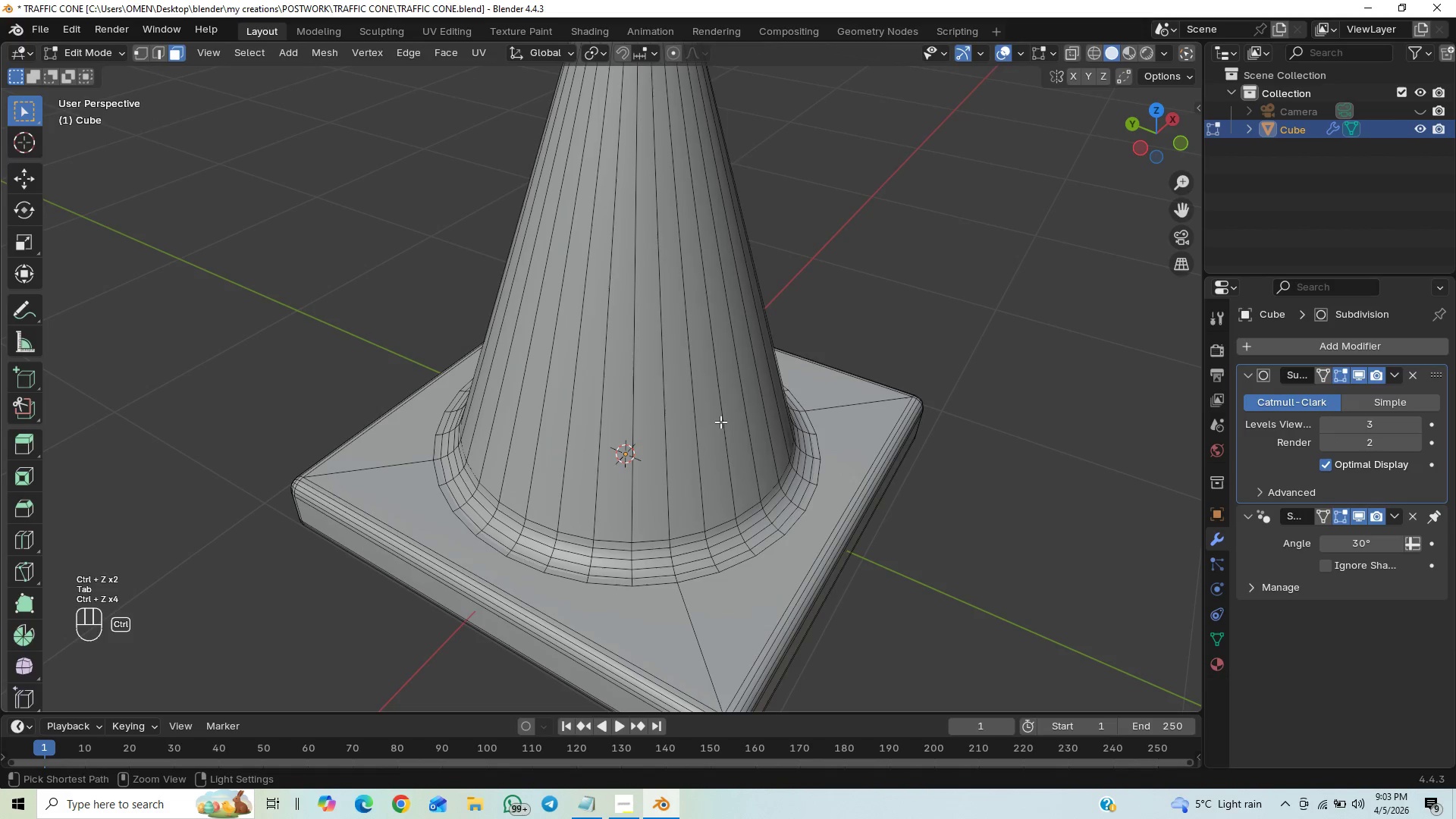 
key(Control+Z)
 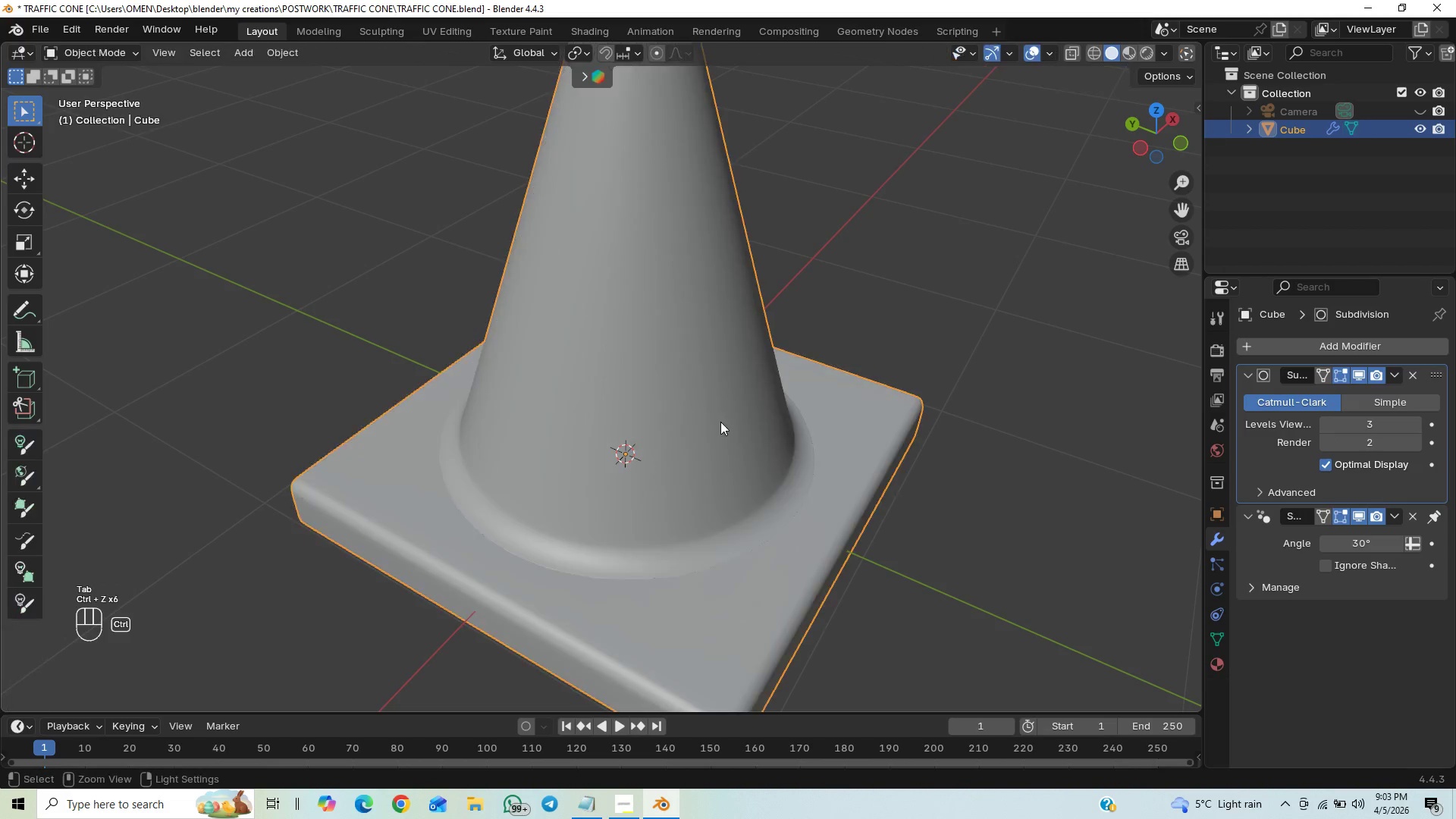 
key(Control+Z)
 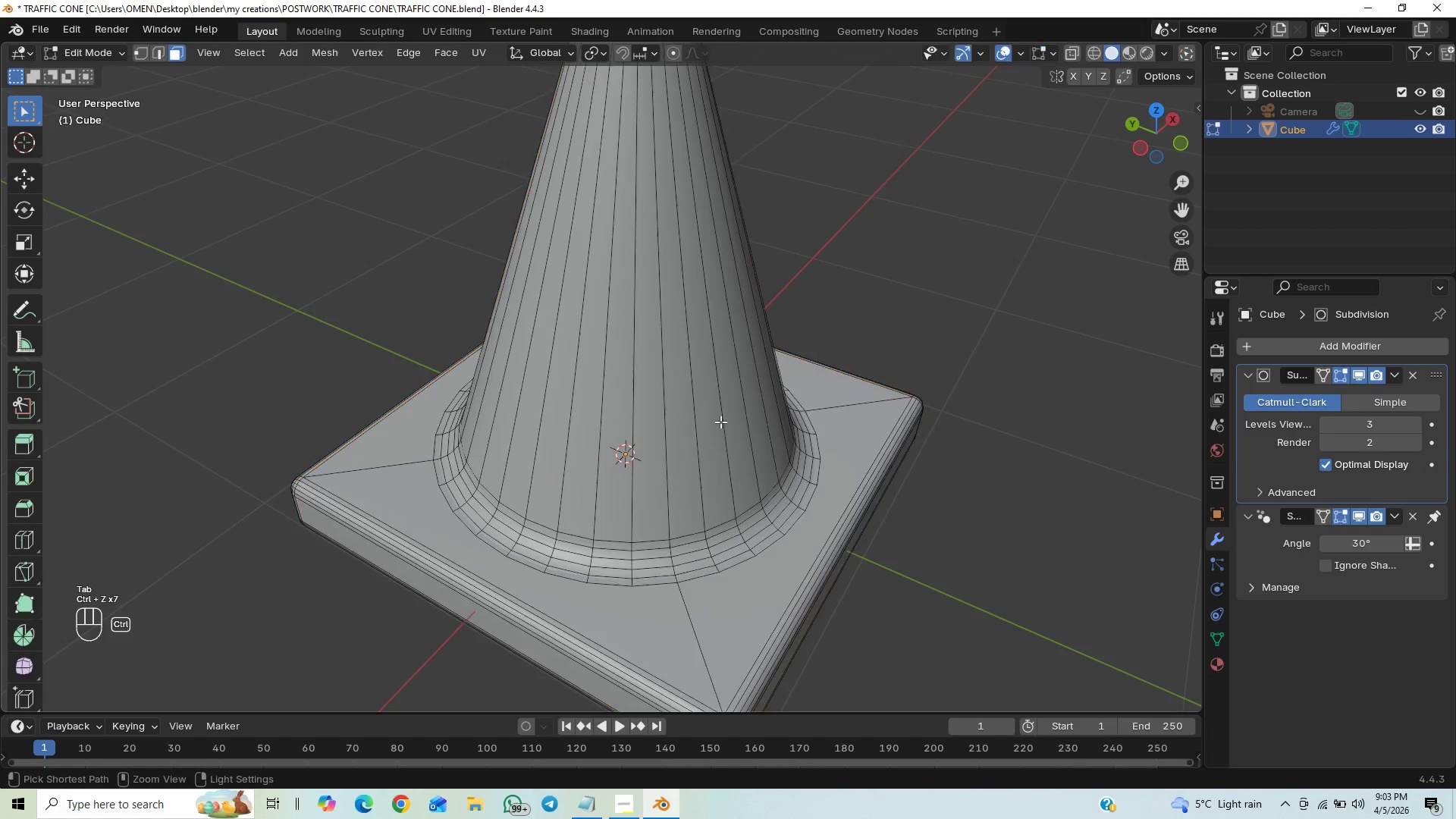 
key(Control+Z)
 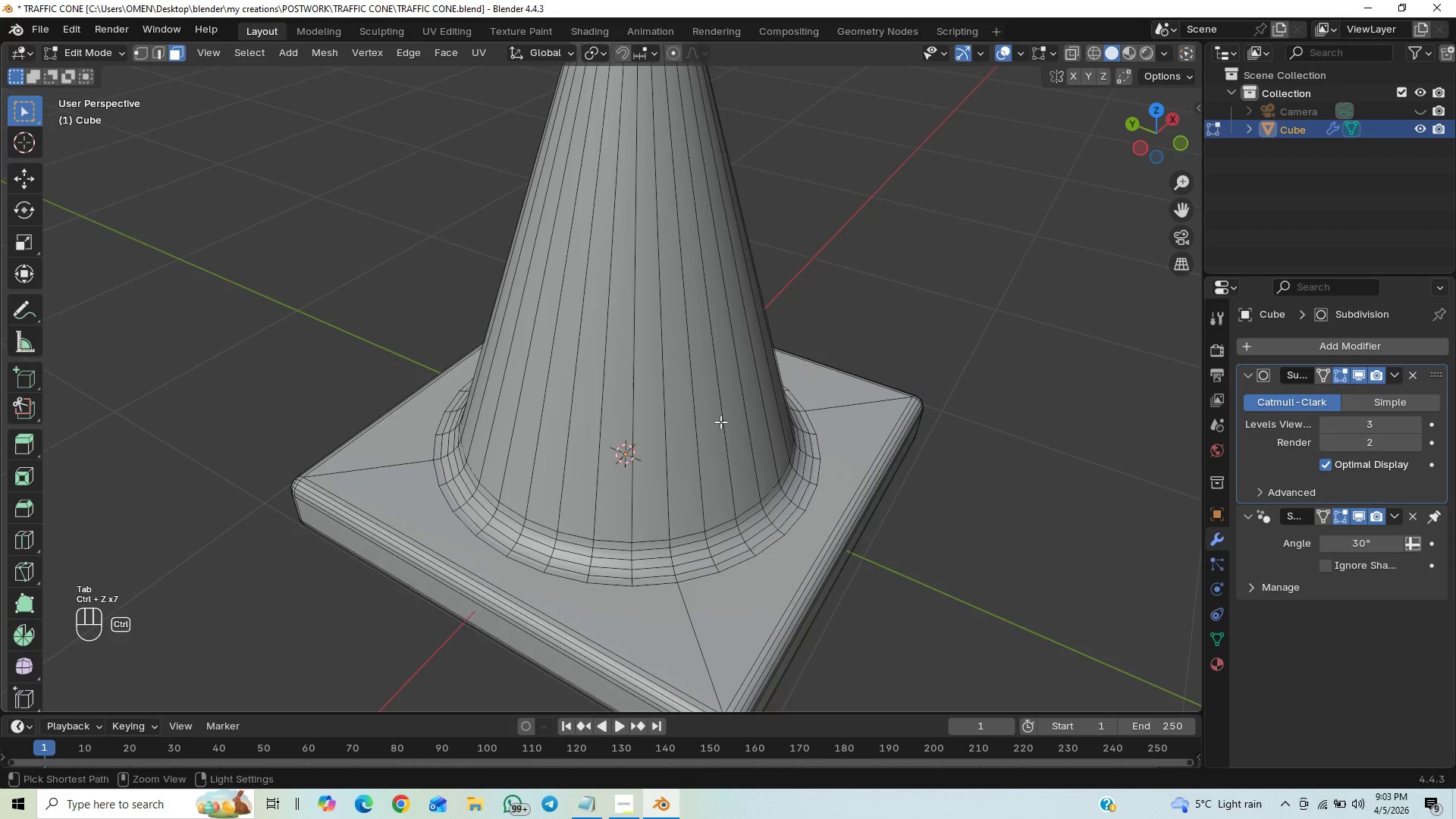 
key(Control+Z)
 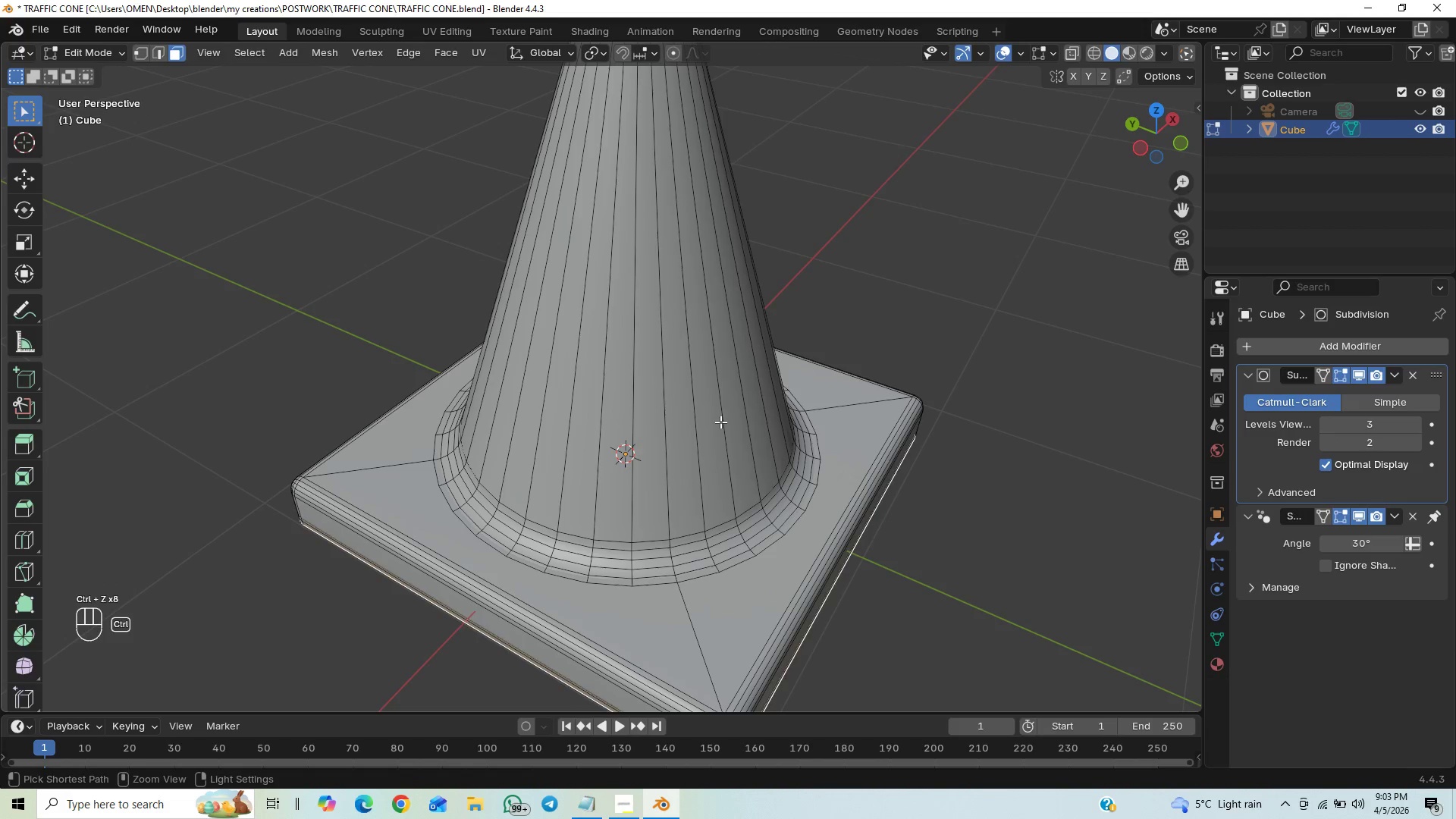 
key(Control+Z)
 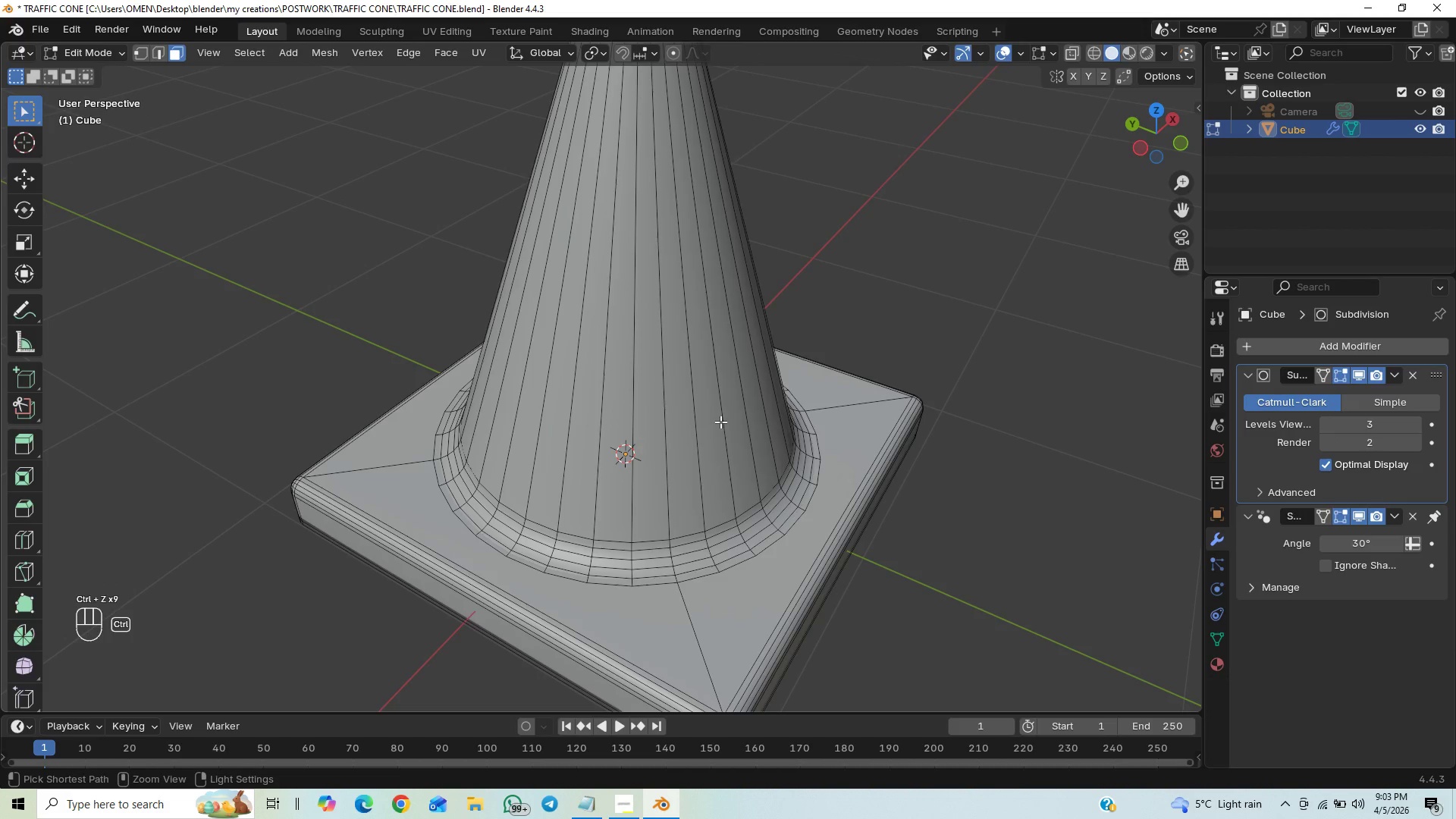 
key(Control+Z)
 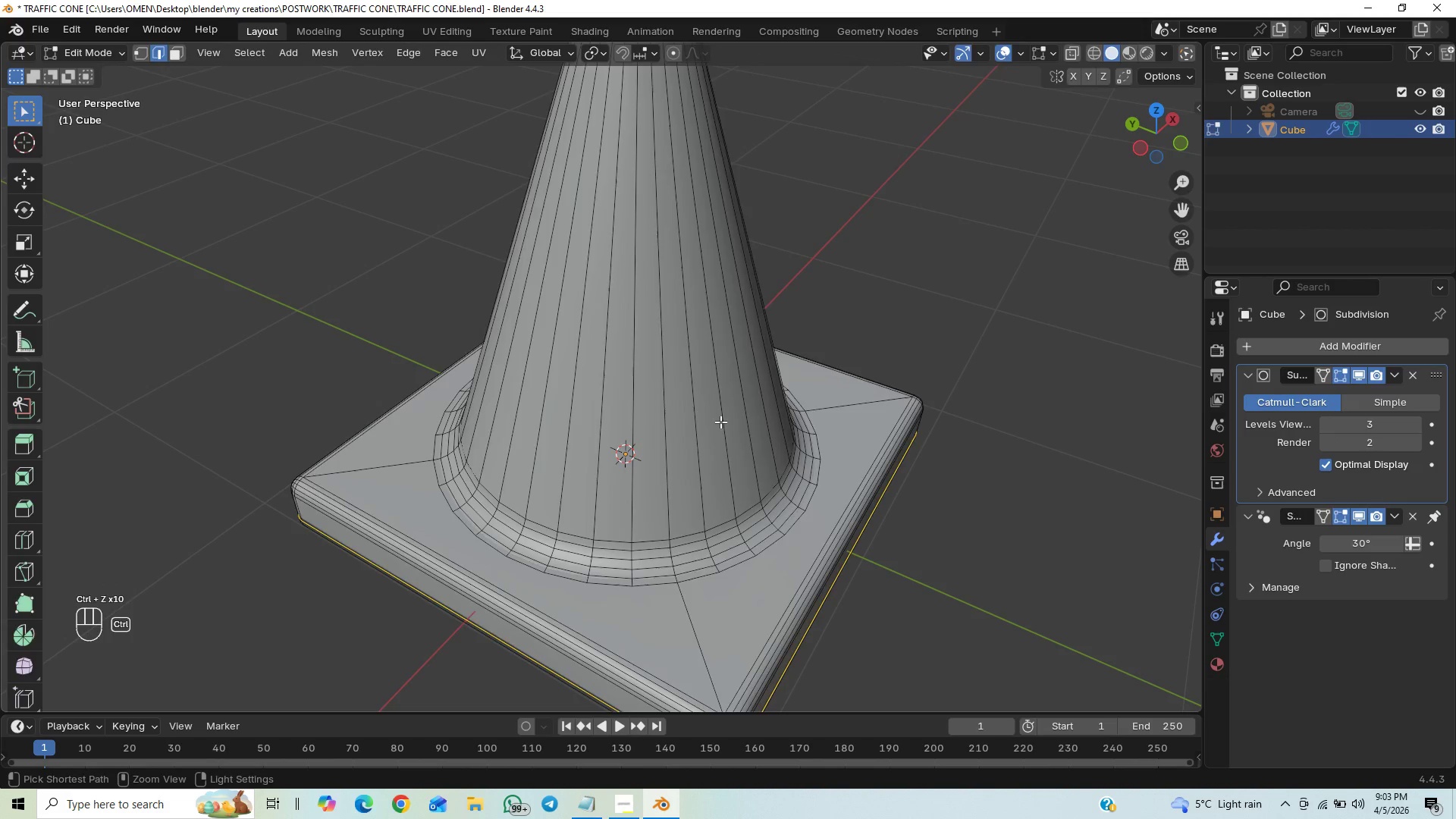 
key(Control+Z)
 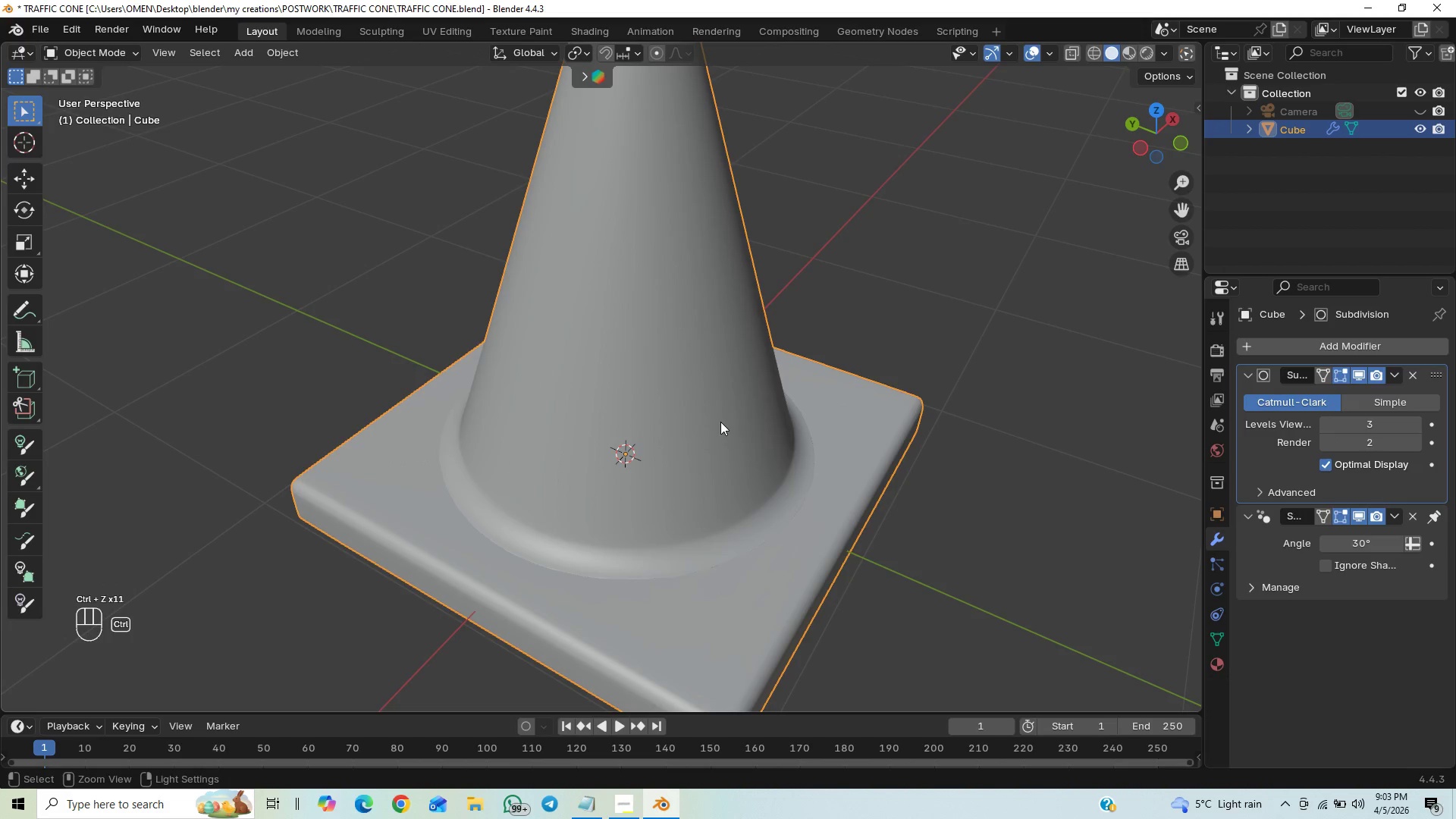 
hold_key(key=Z, duration=0.38)
 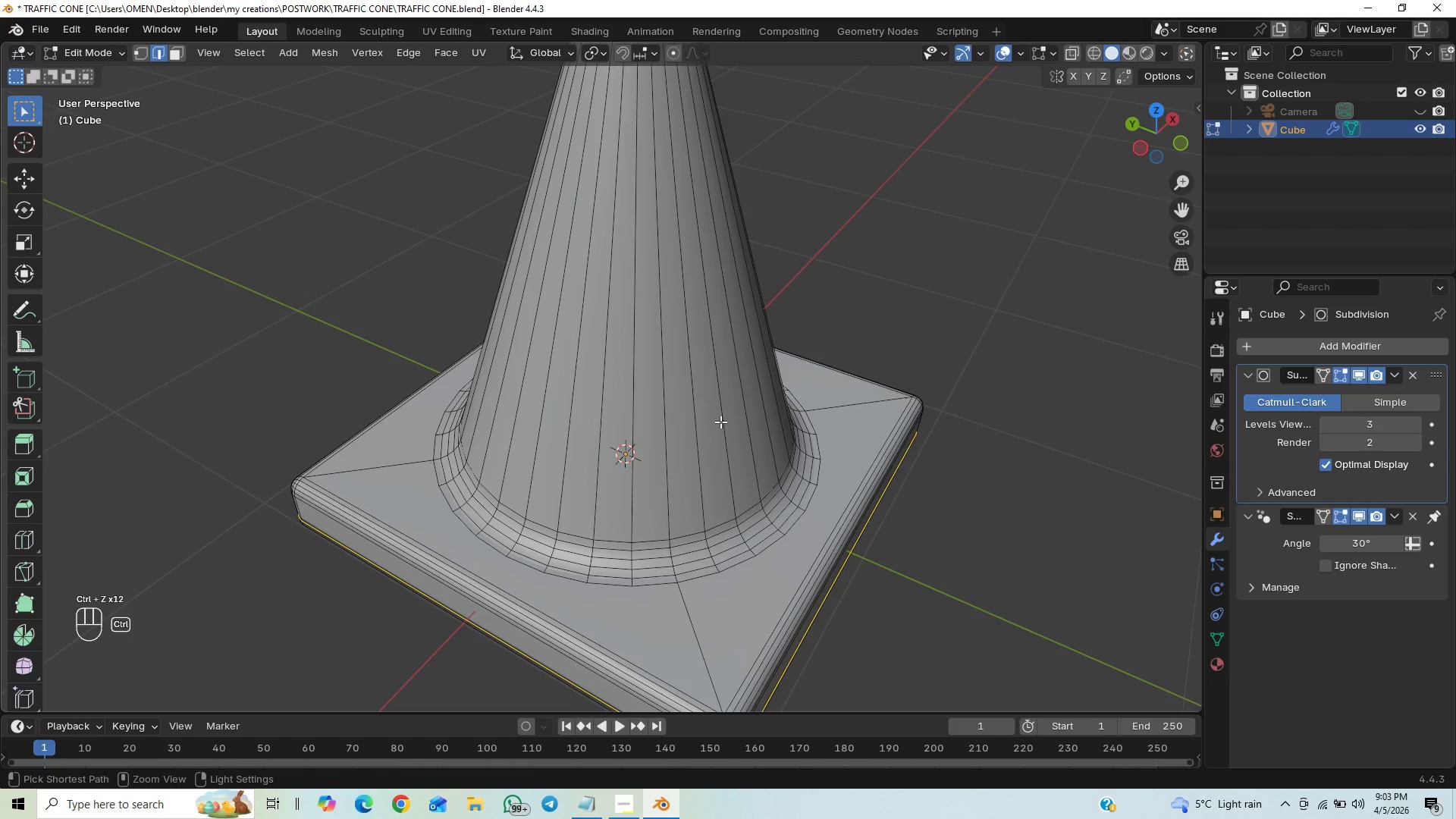 
key(Control+Z)
 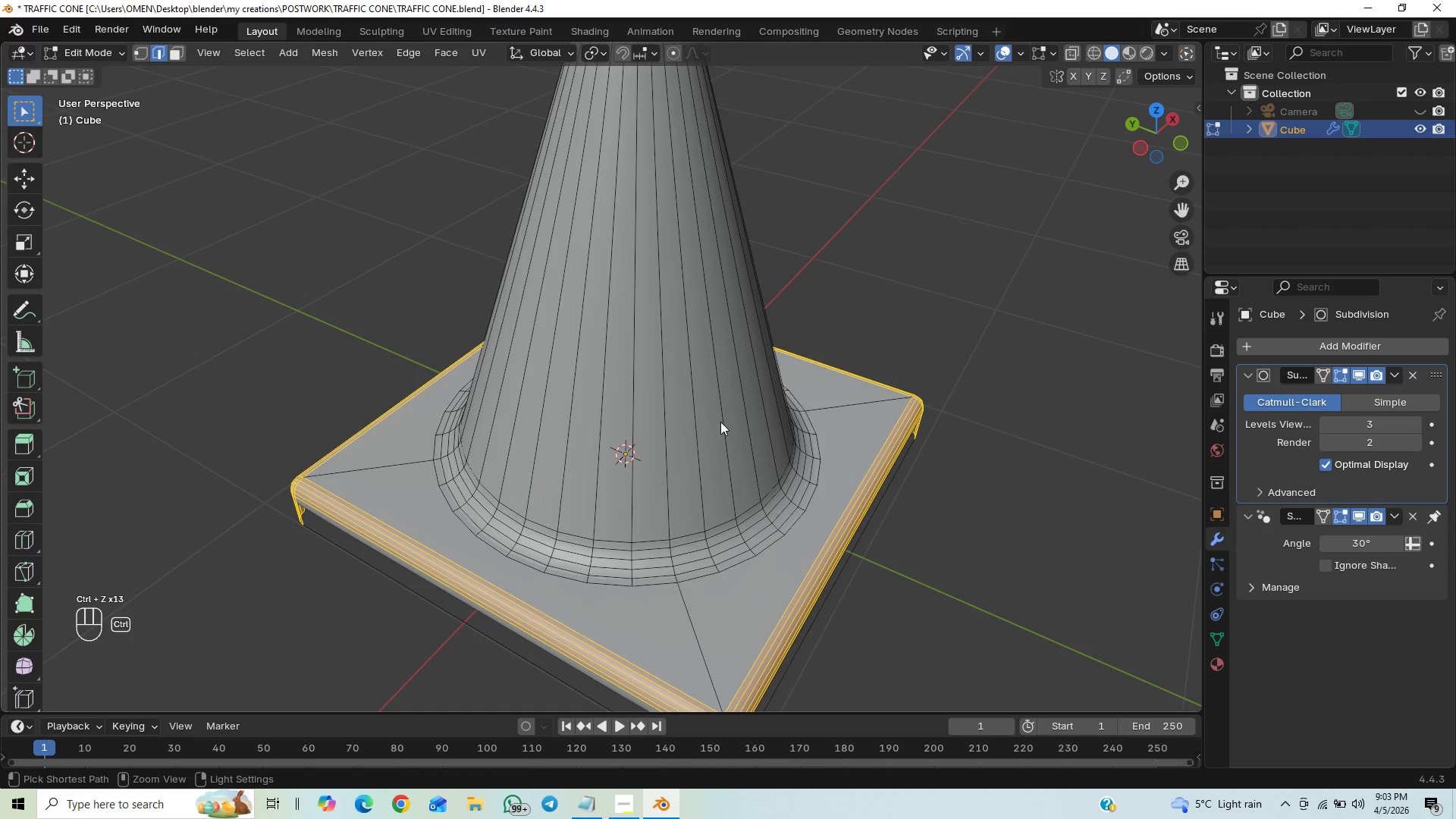 
key(Control+Z)
 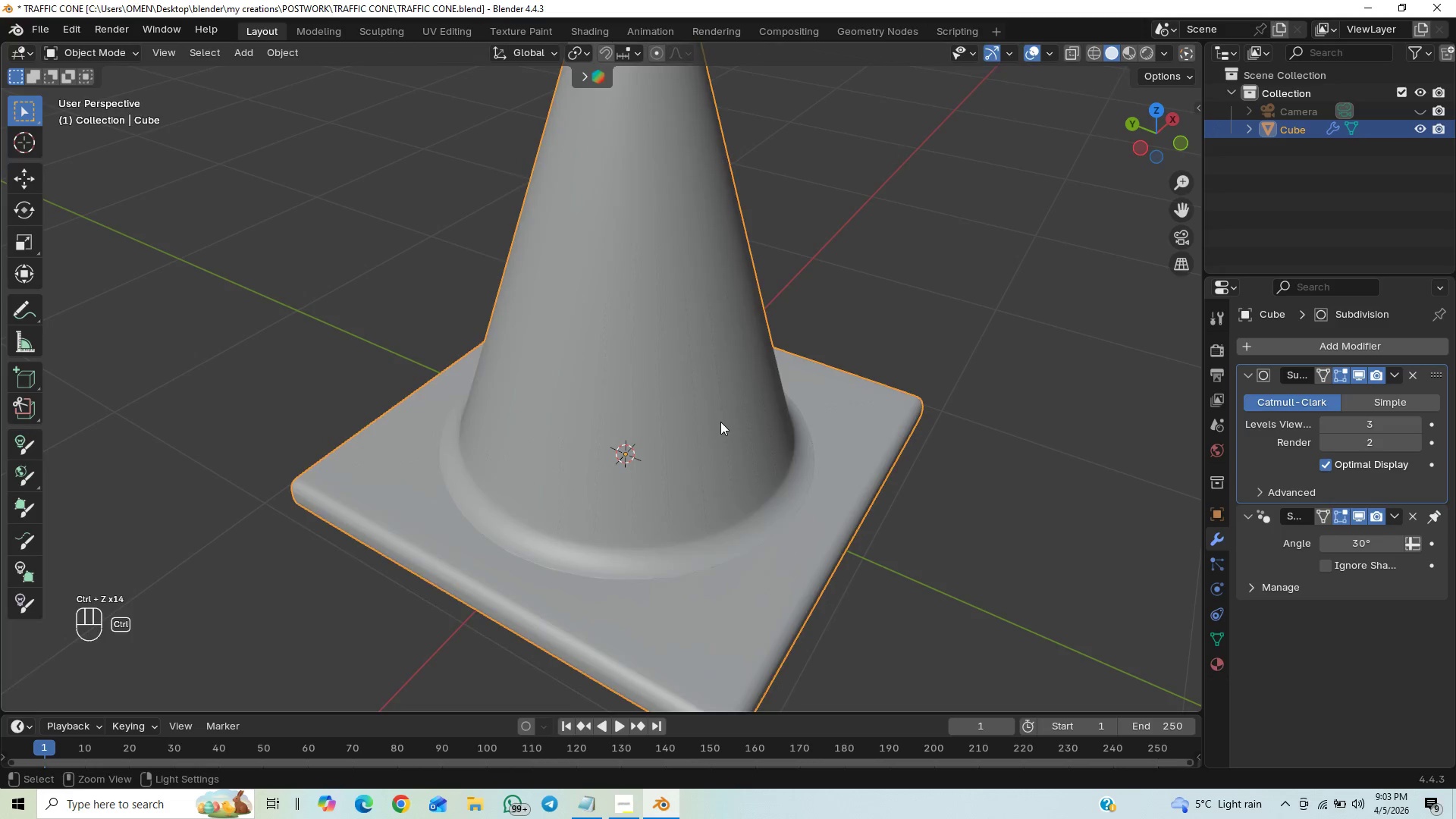 
key(Control+Z)
 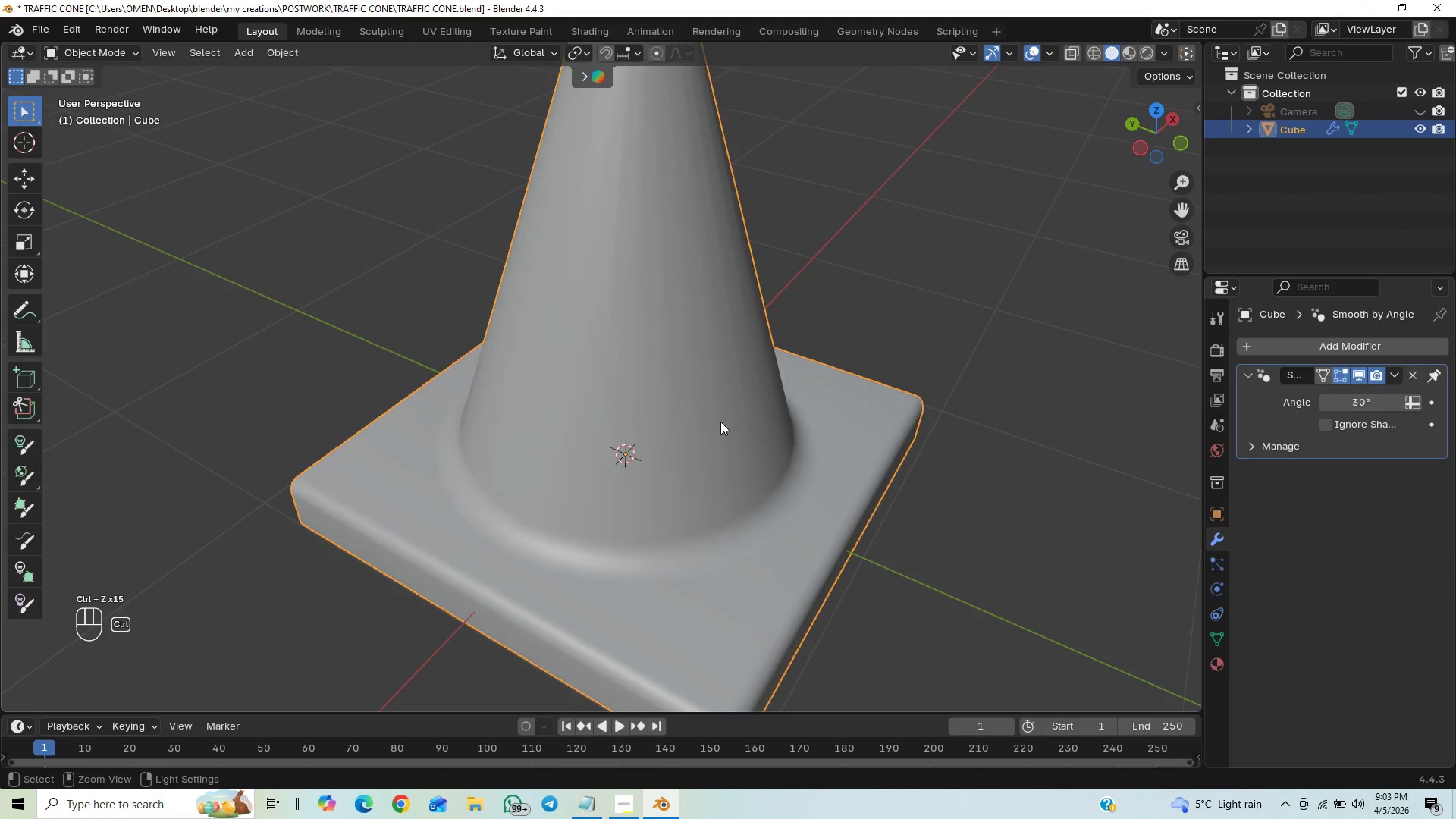 
key(Control+Z)
 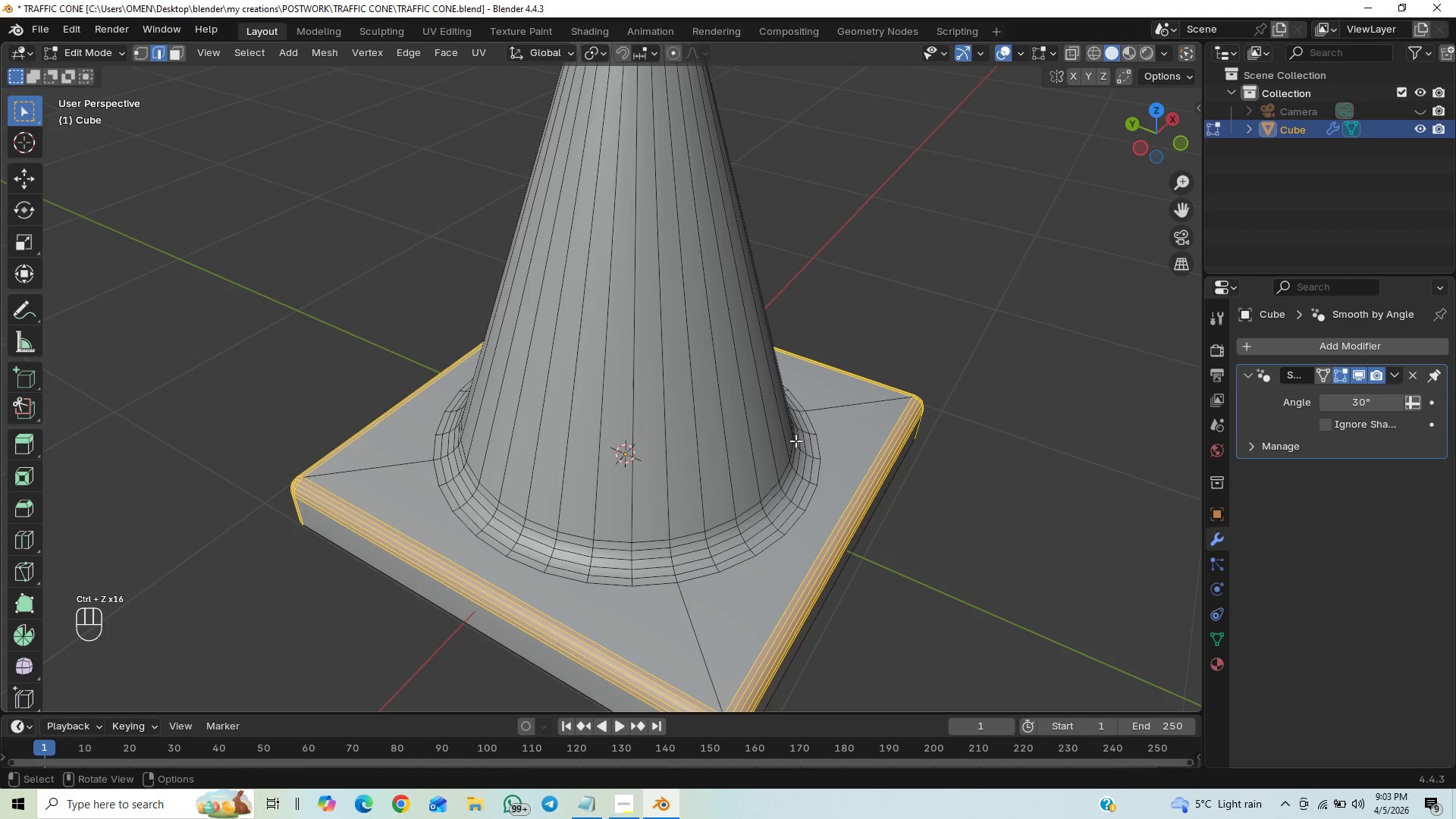 
key(Tab)
 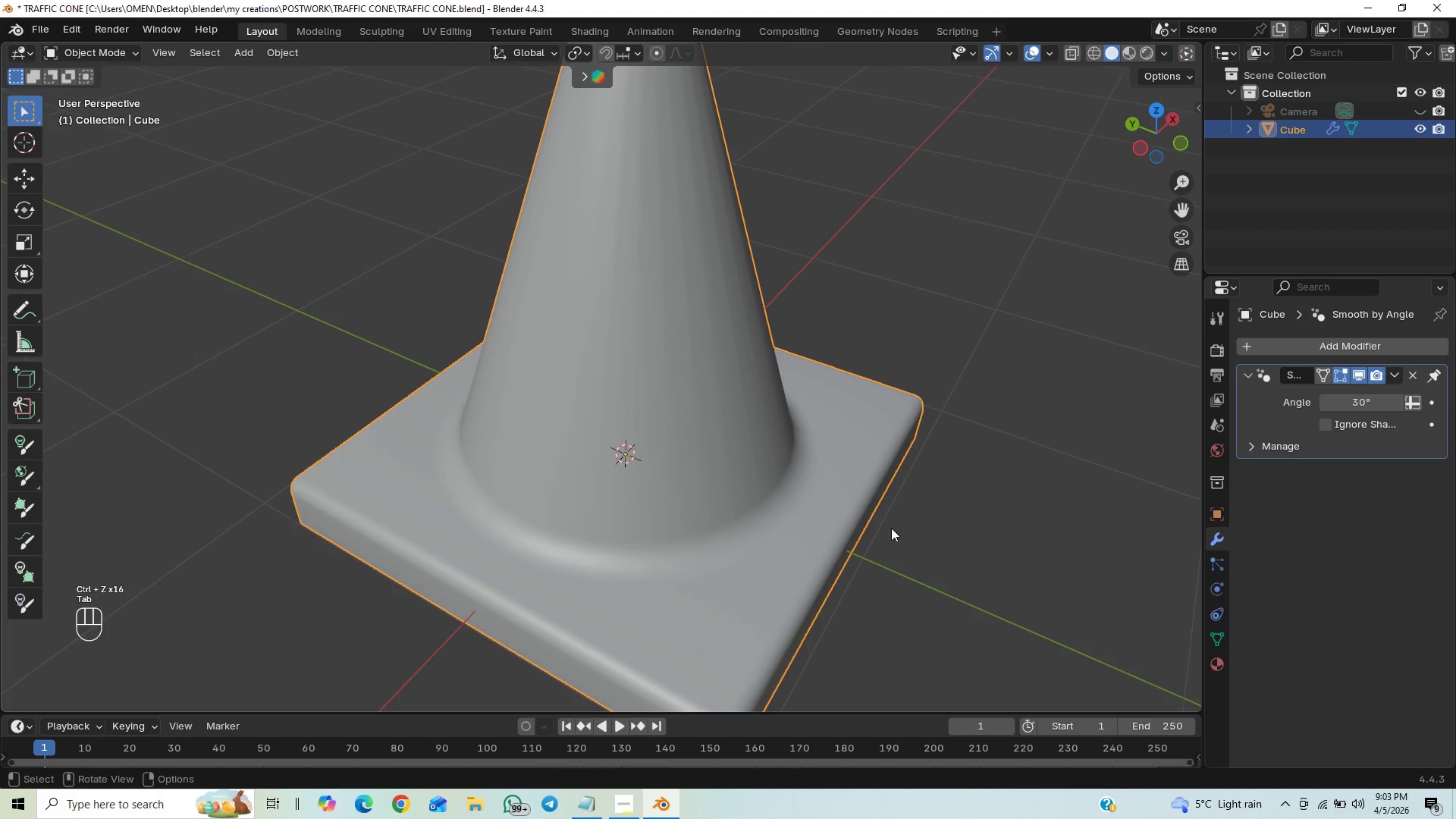 
scroll: coordinate [891, 528], scroll_direction: down, amount: 2.0
 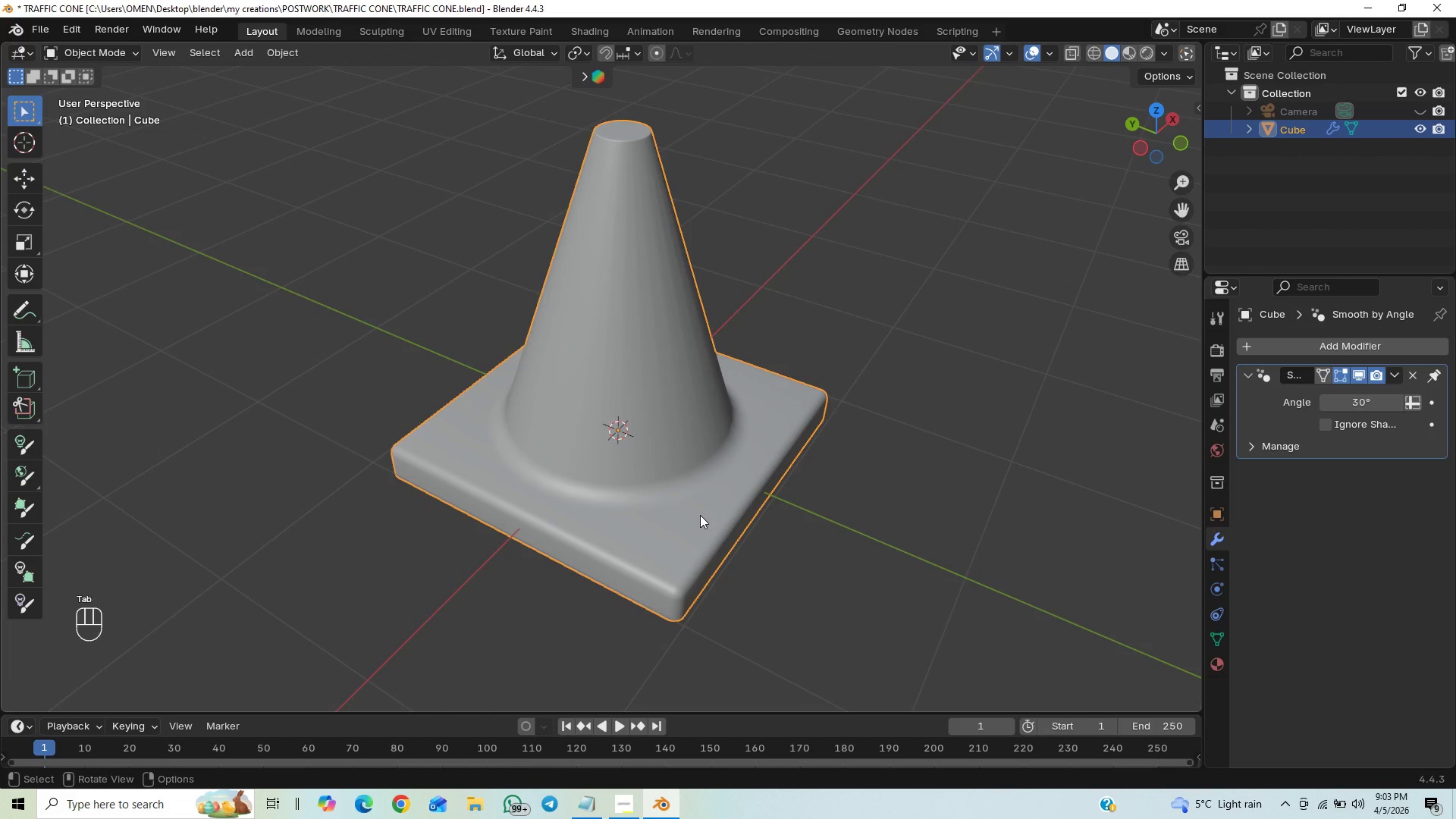 
key(Control+1)
 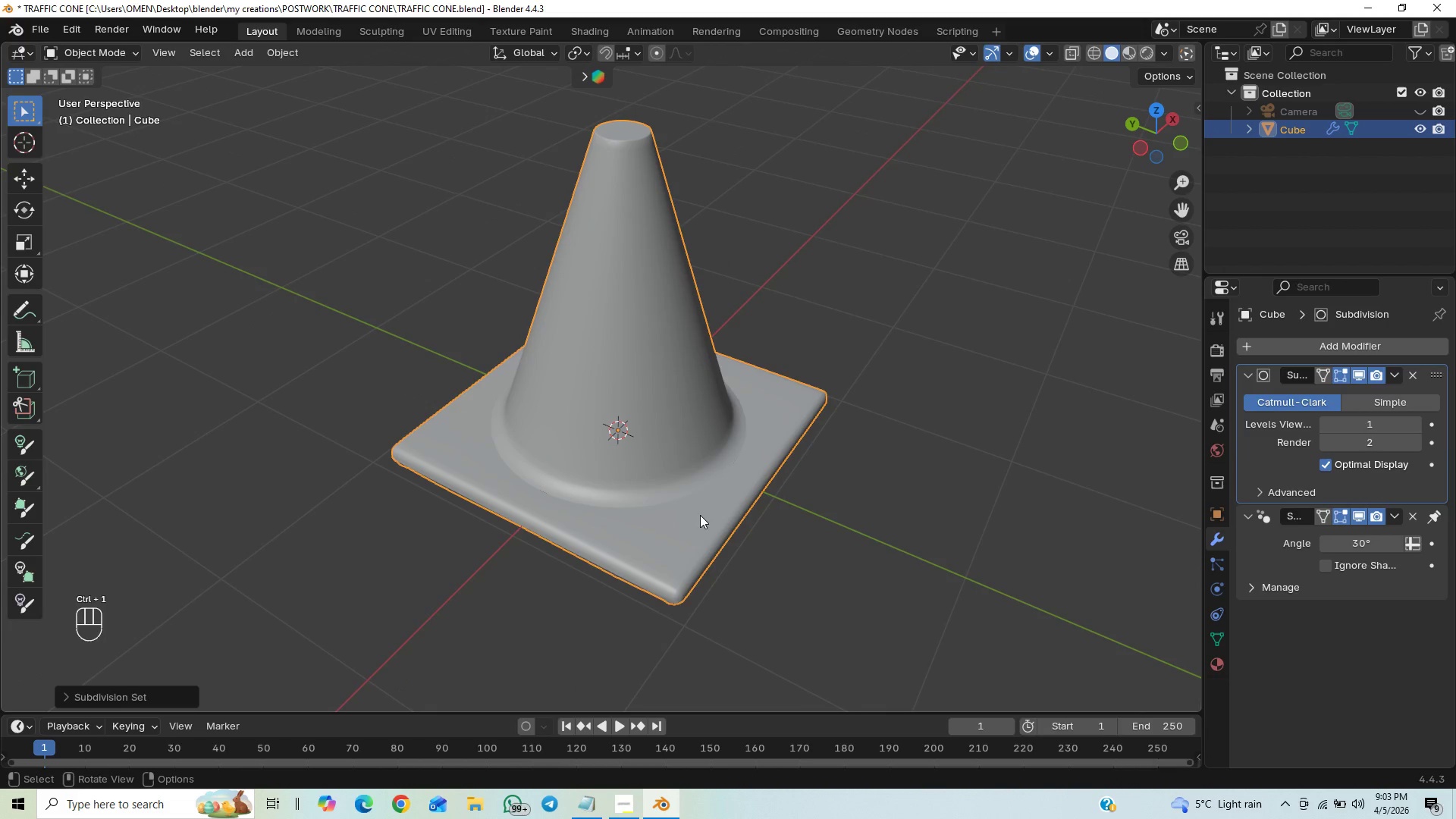 
key(Control+Z)
 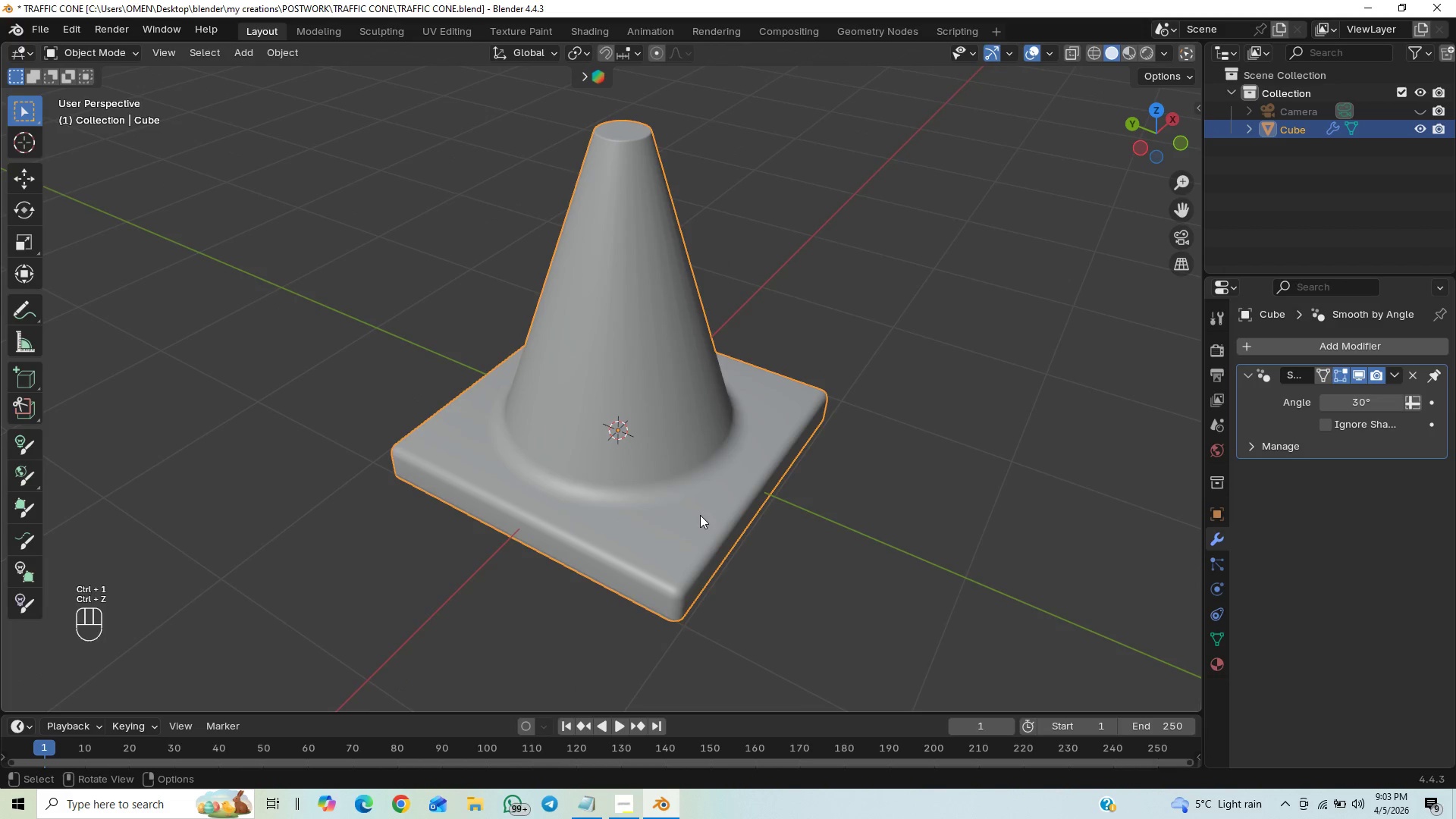 
key(Tab)
 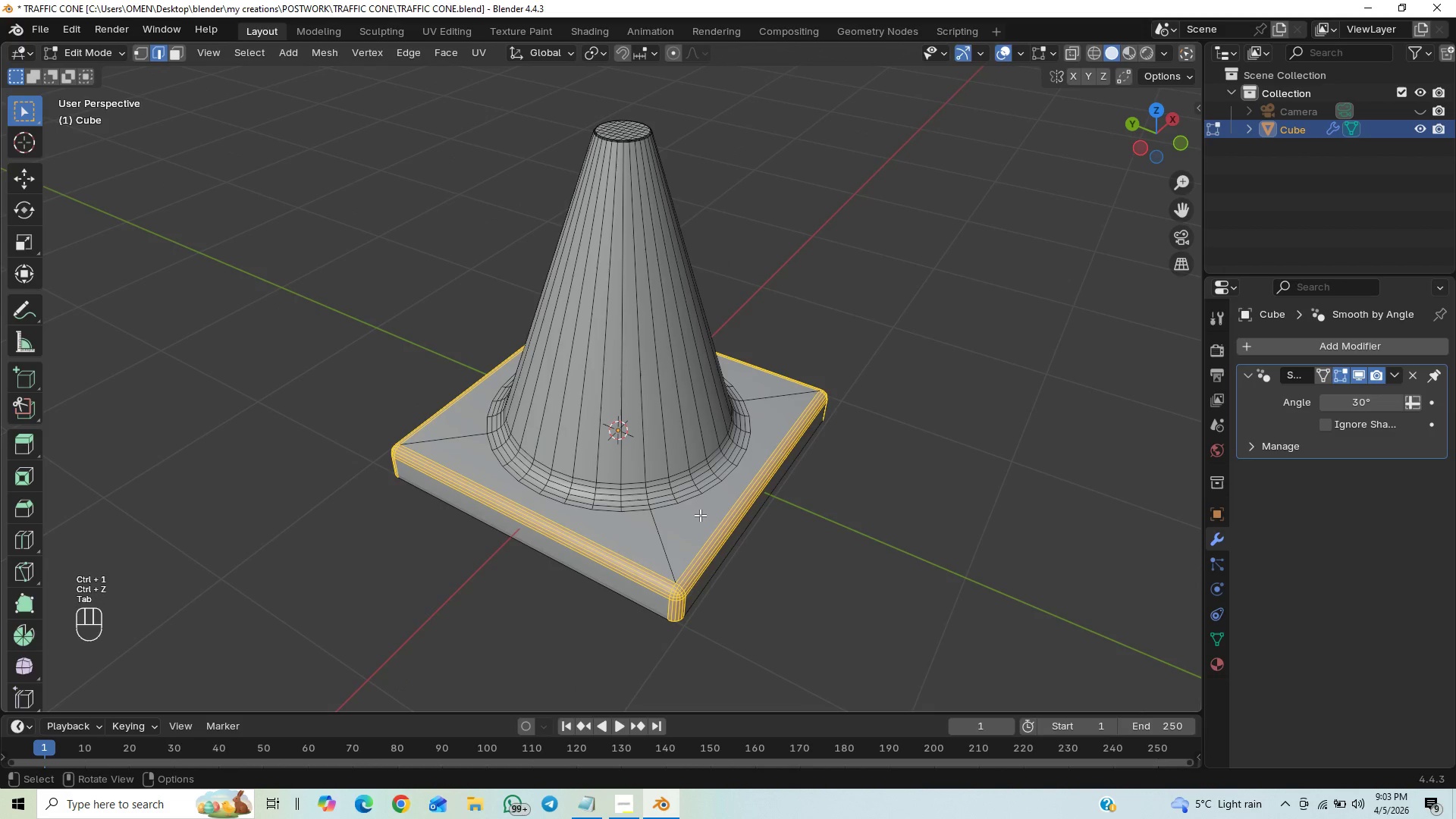 
key(Control+Z)
 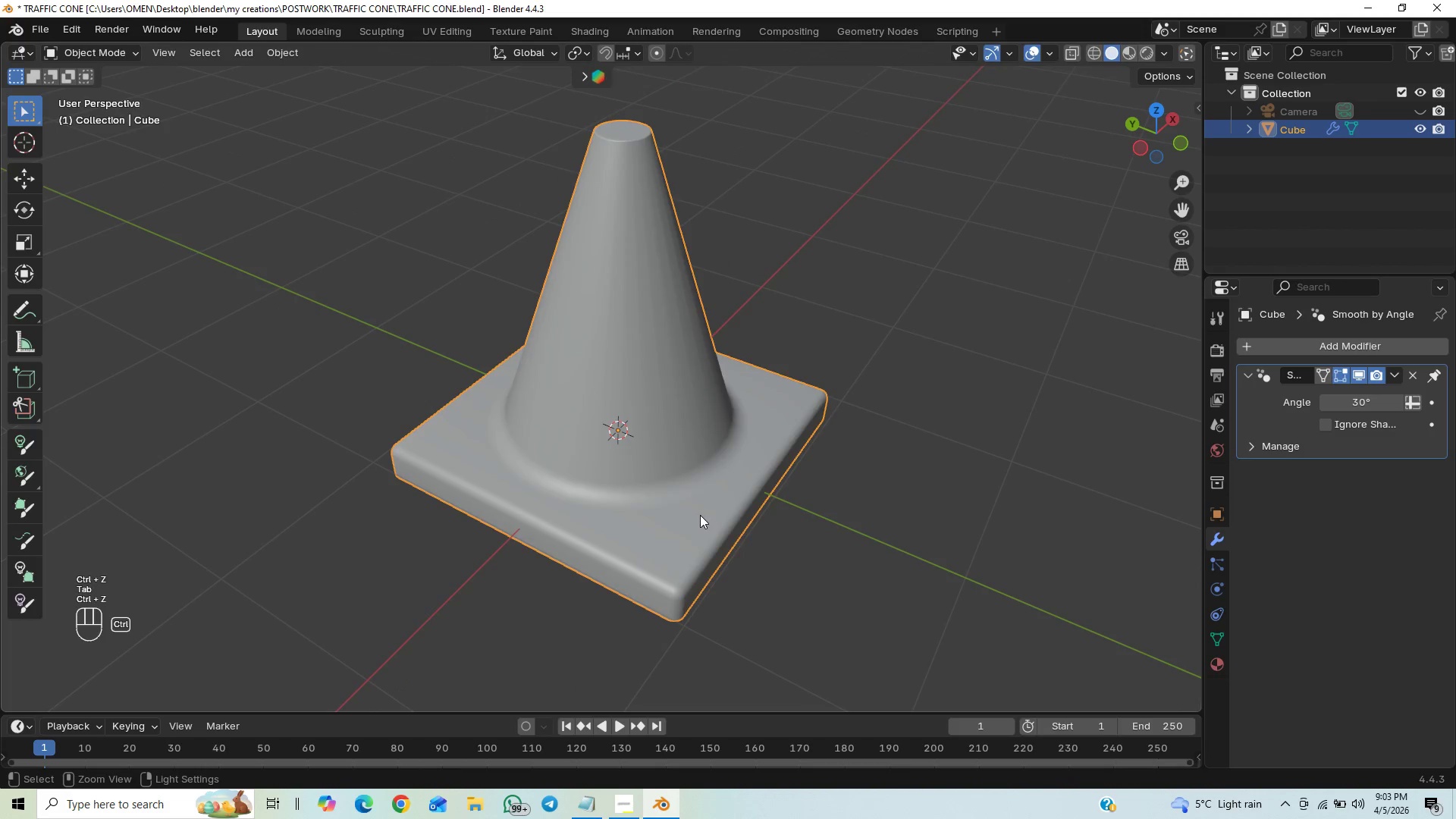 
key(Control+Z)
 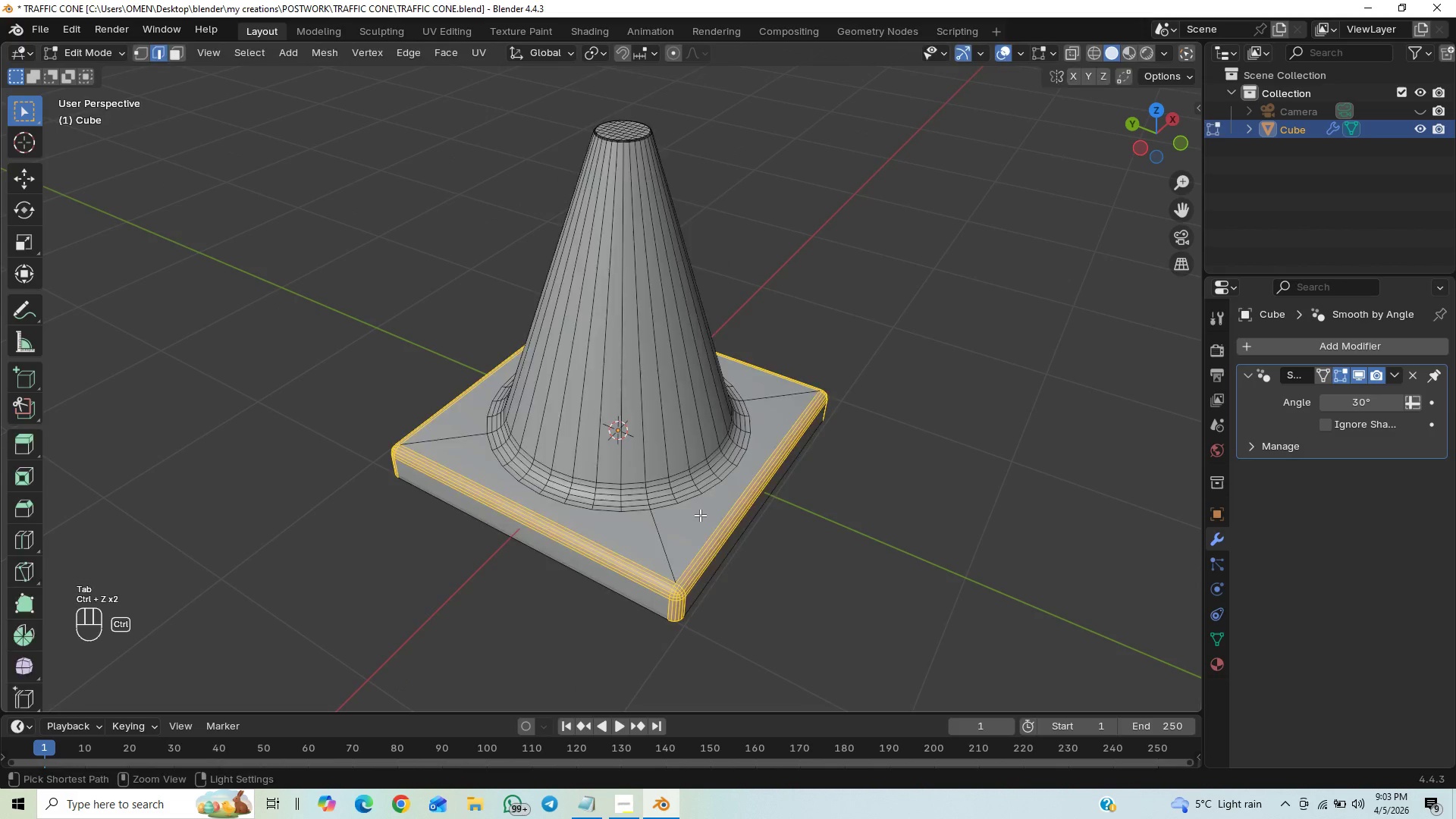 
key(Control+Z)
 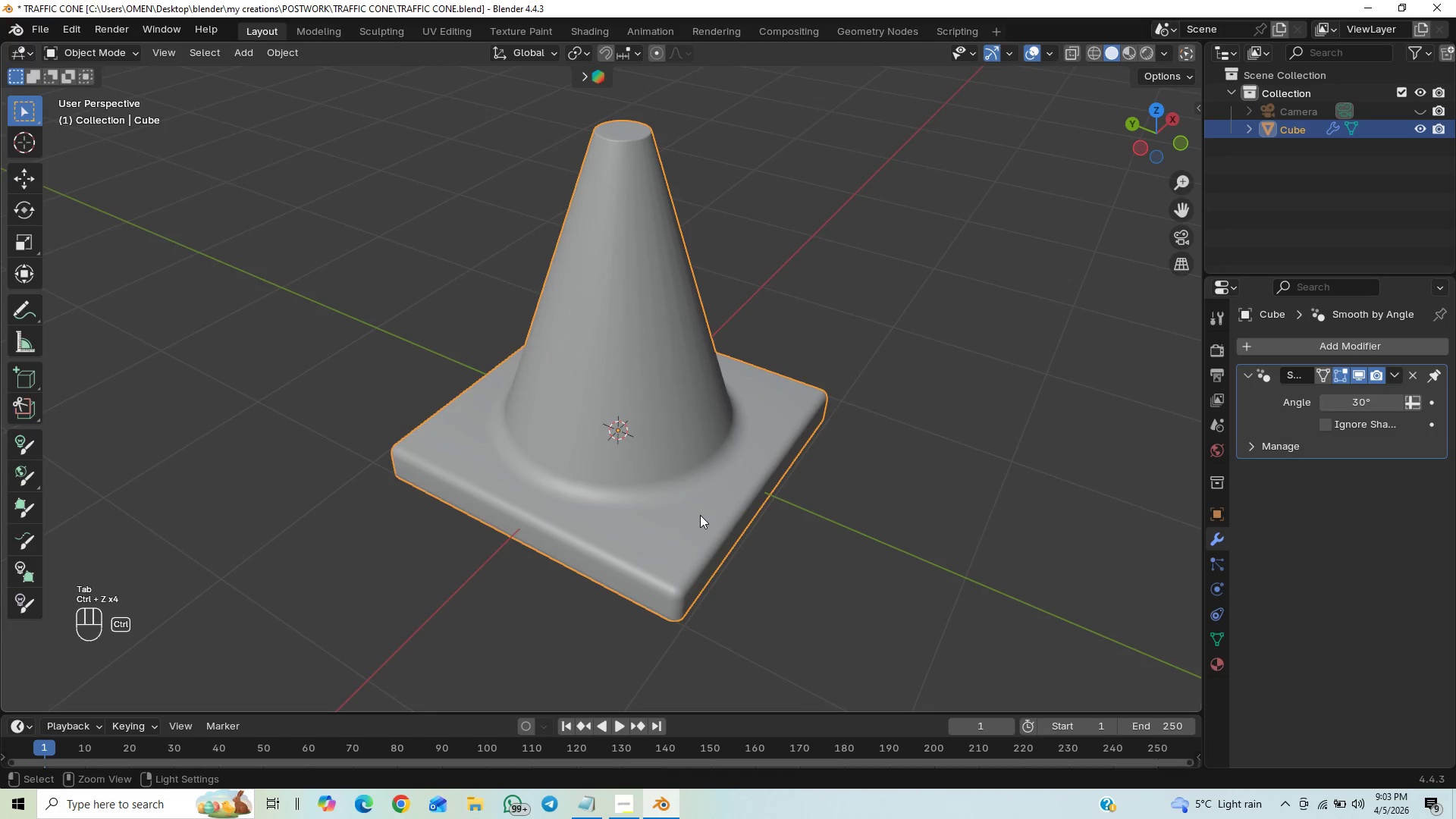 
key(Control+Z)
 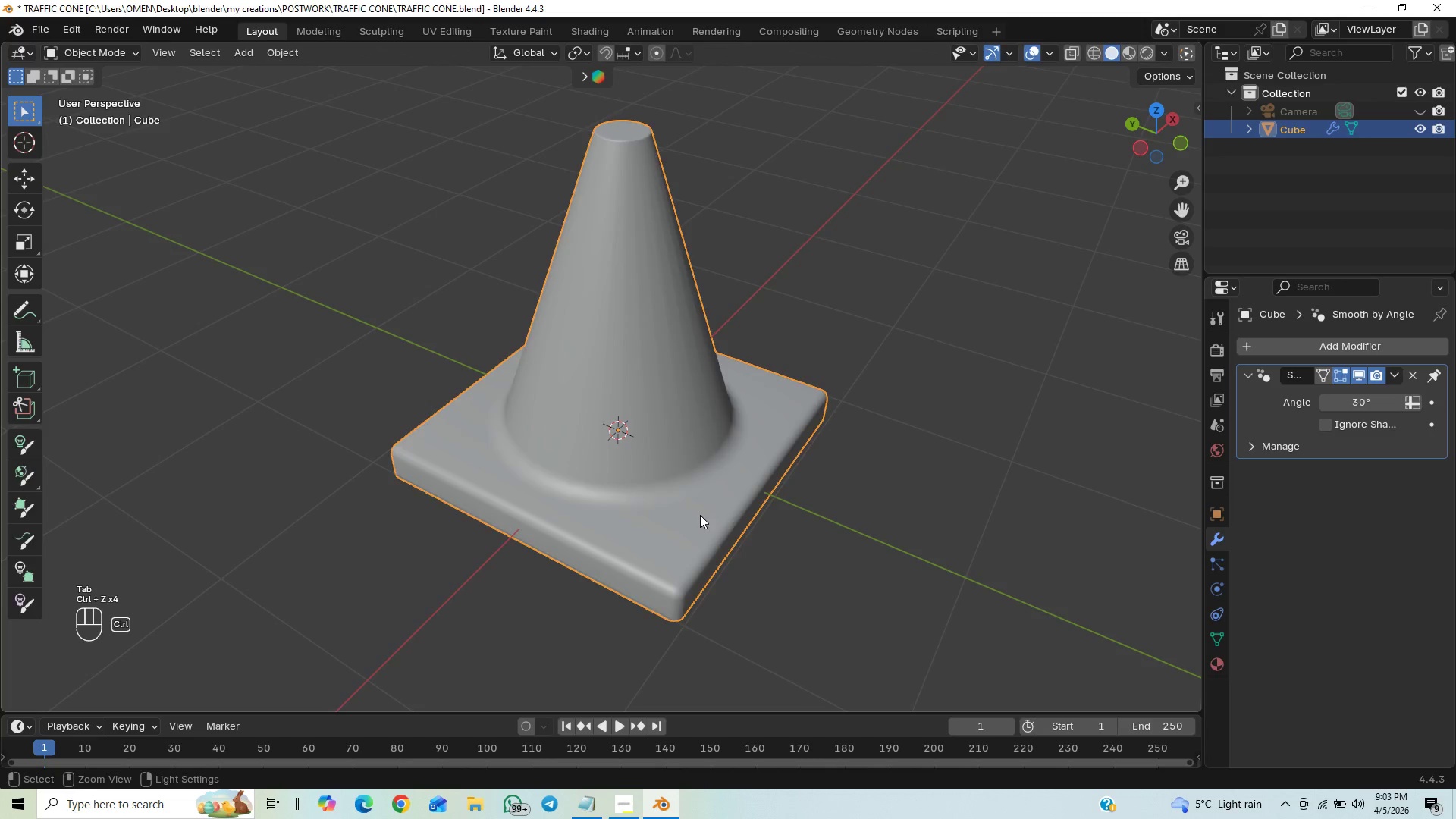 
key(Control+Z)
 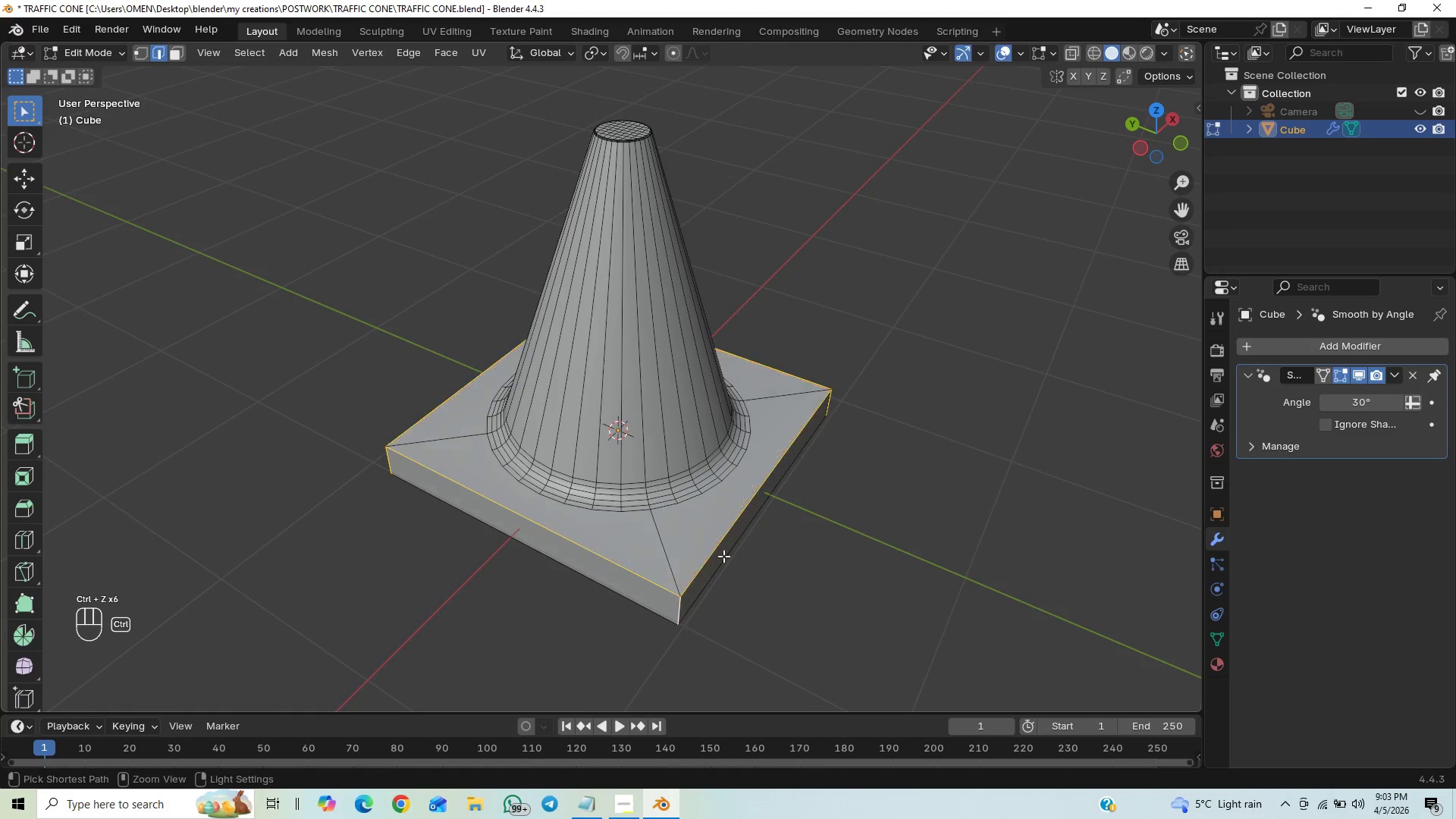 
key(Control+Z)
 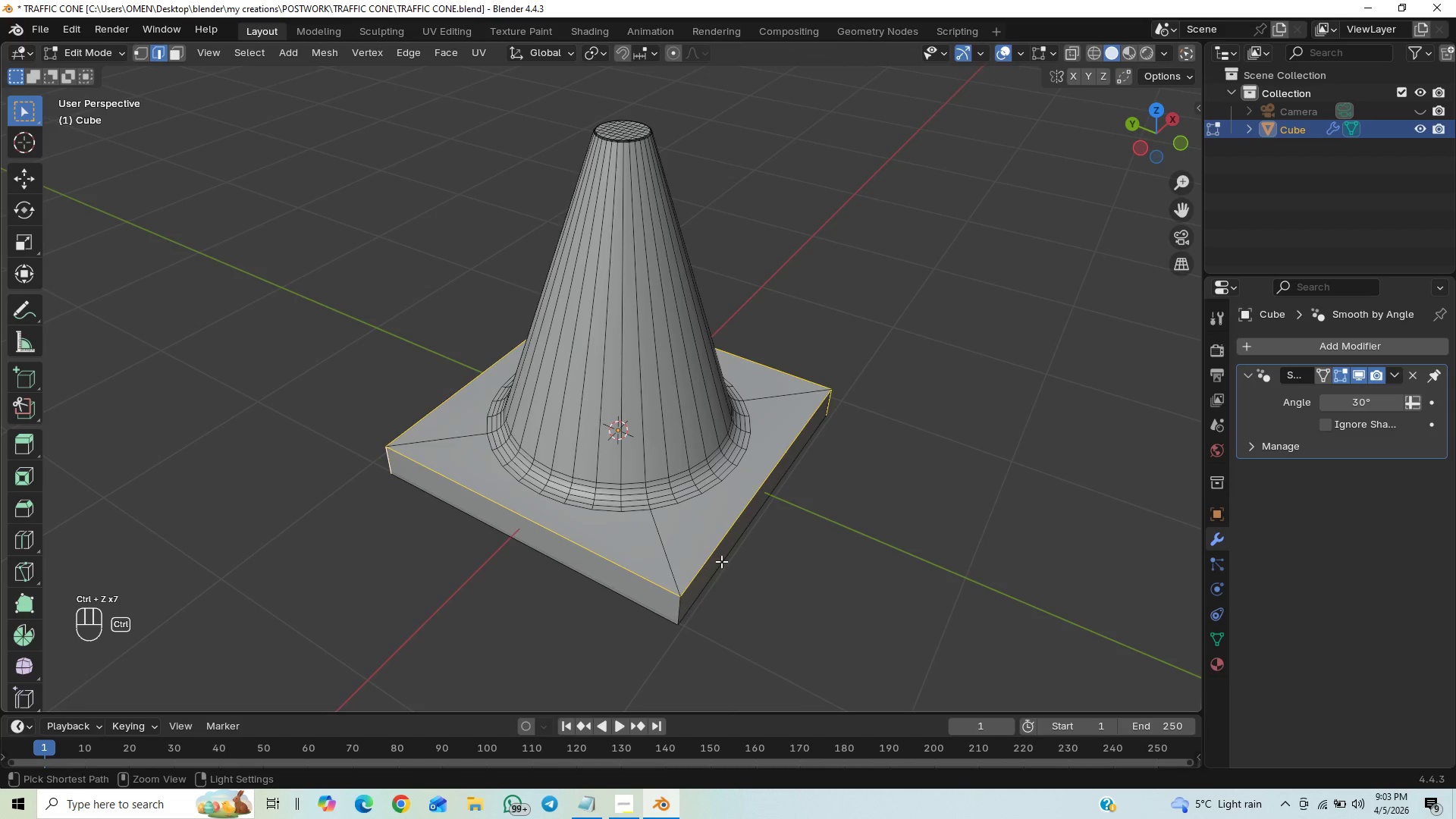 
key(Control+Z)
 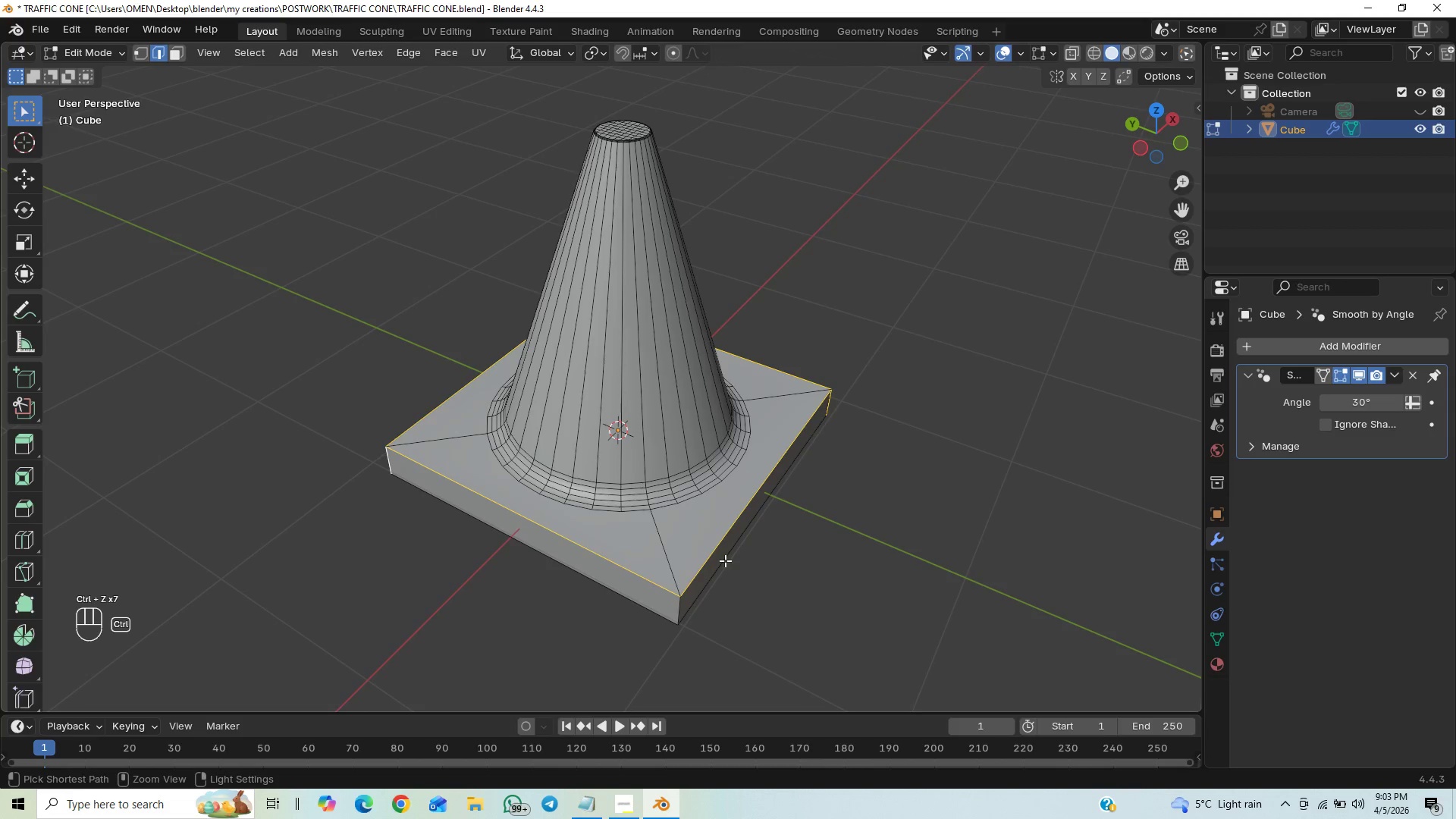 
key(Control+Z)
 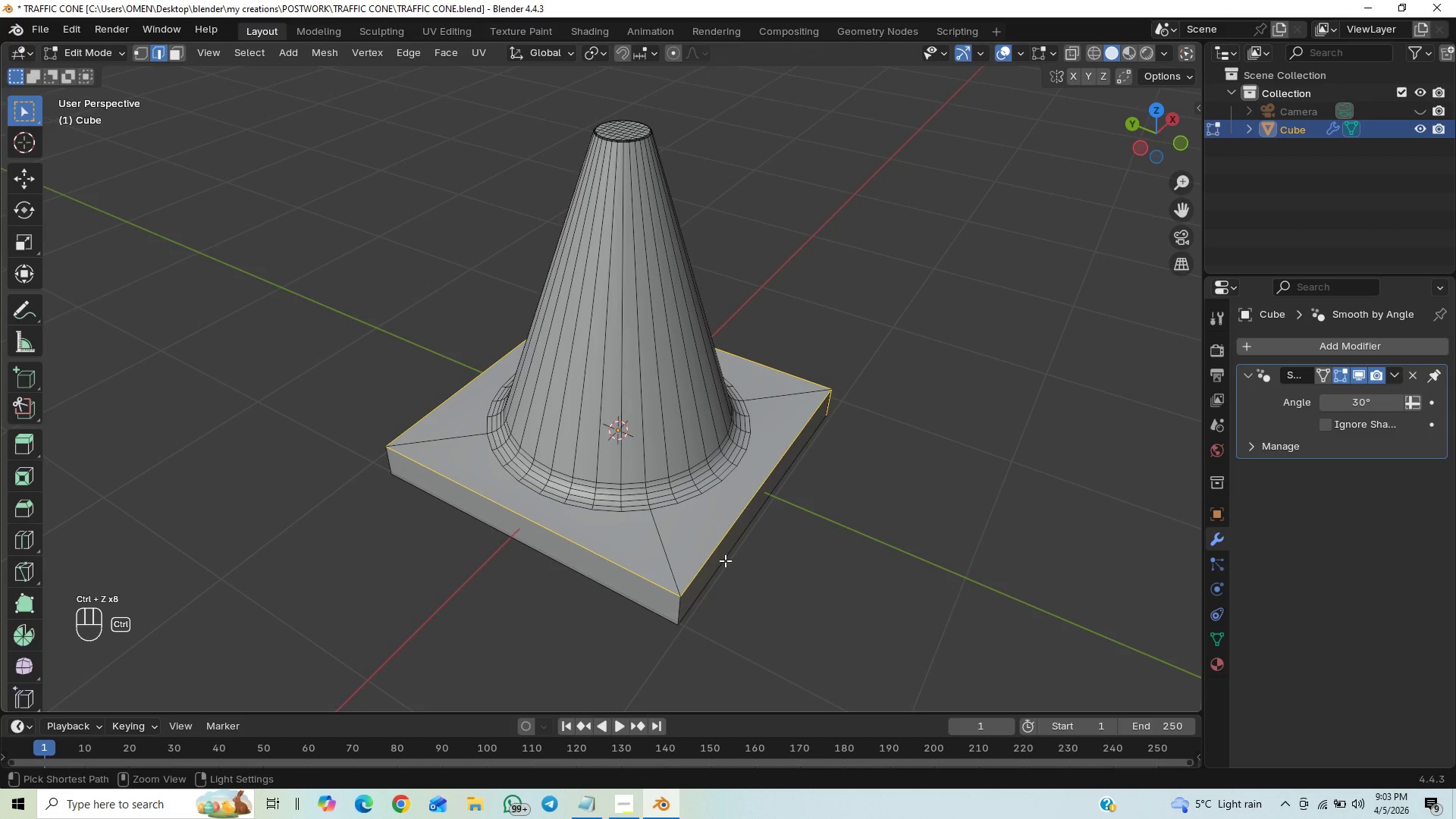 
key(Control+Z)
 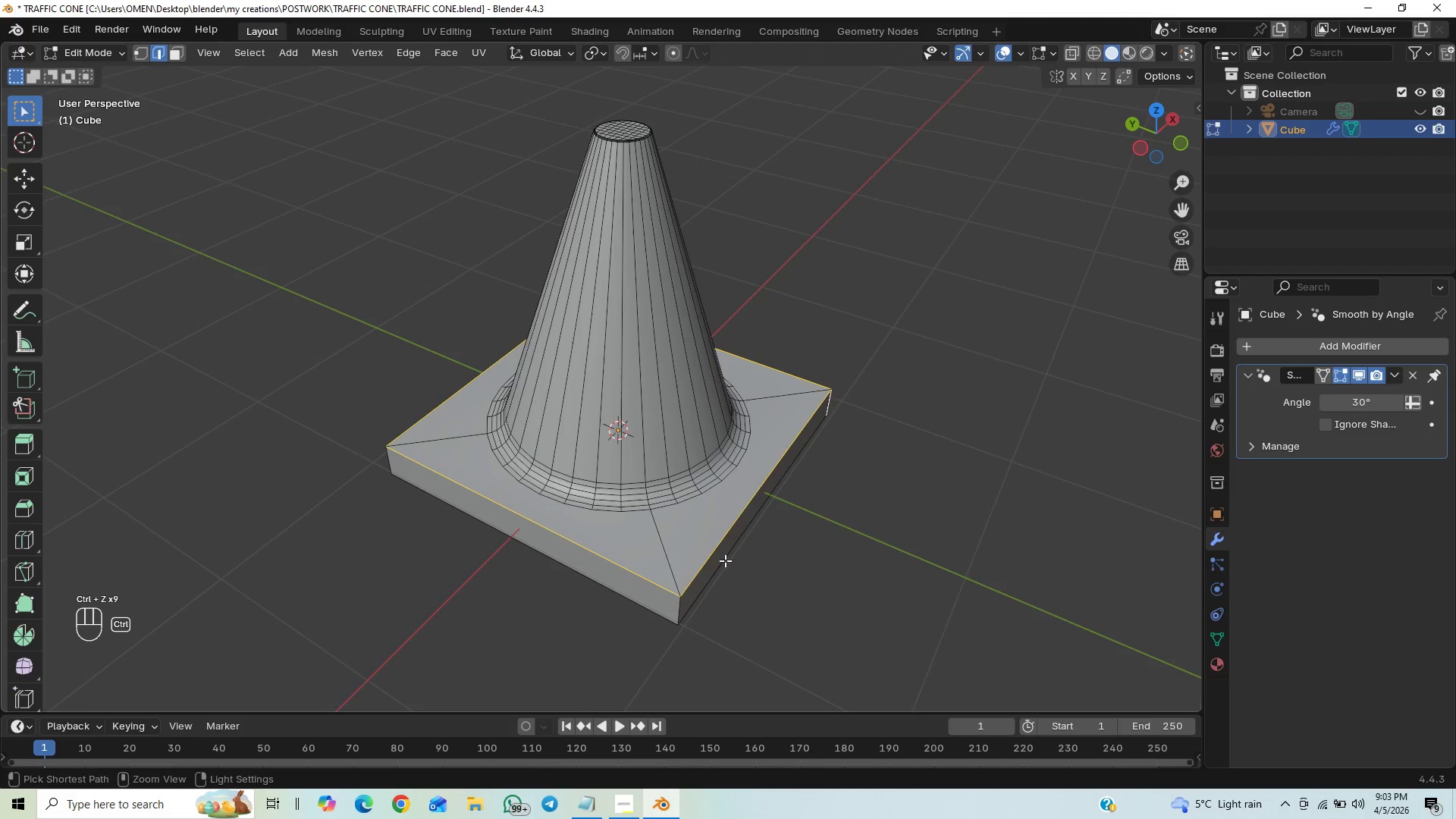 
key(Control+Z)
 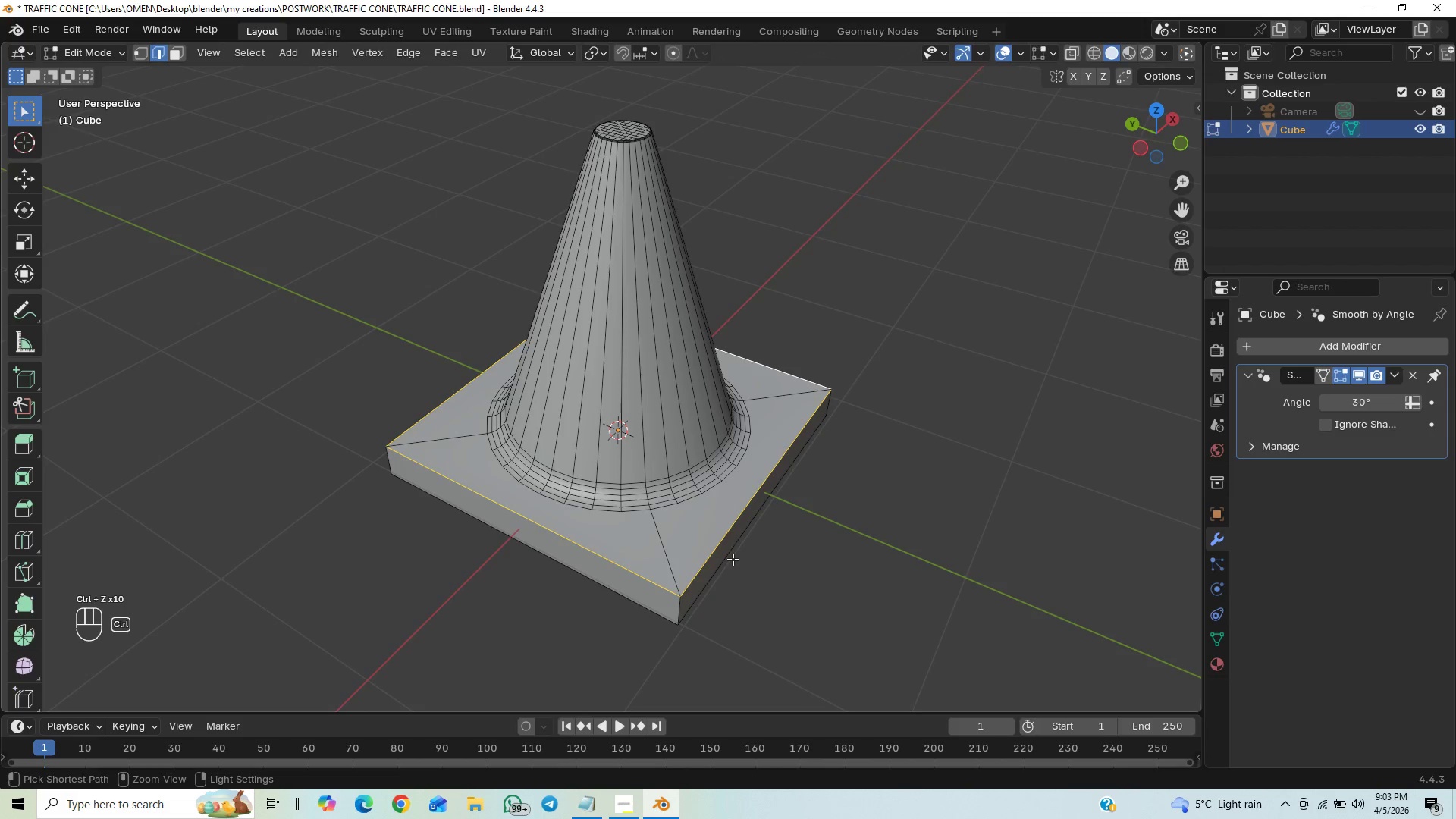 
key(Control+Z)
 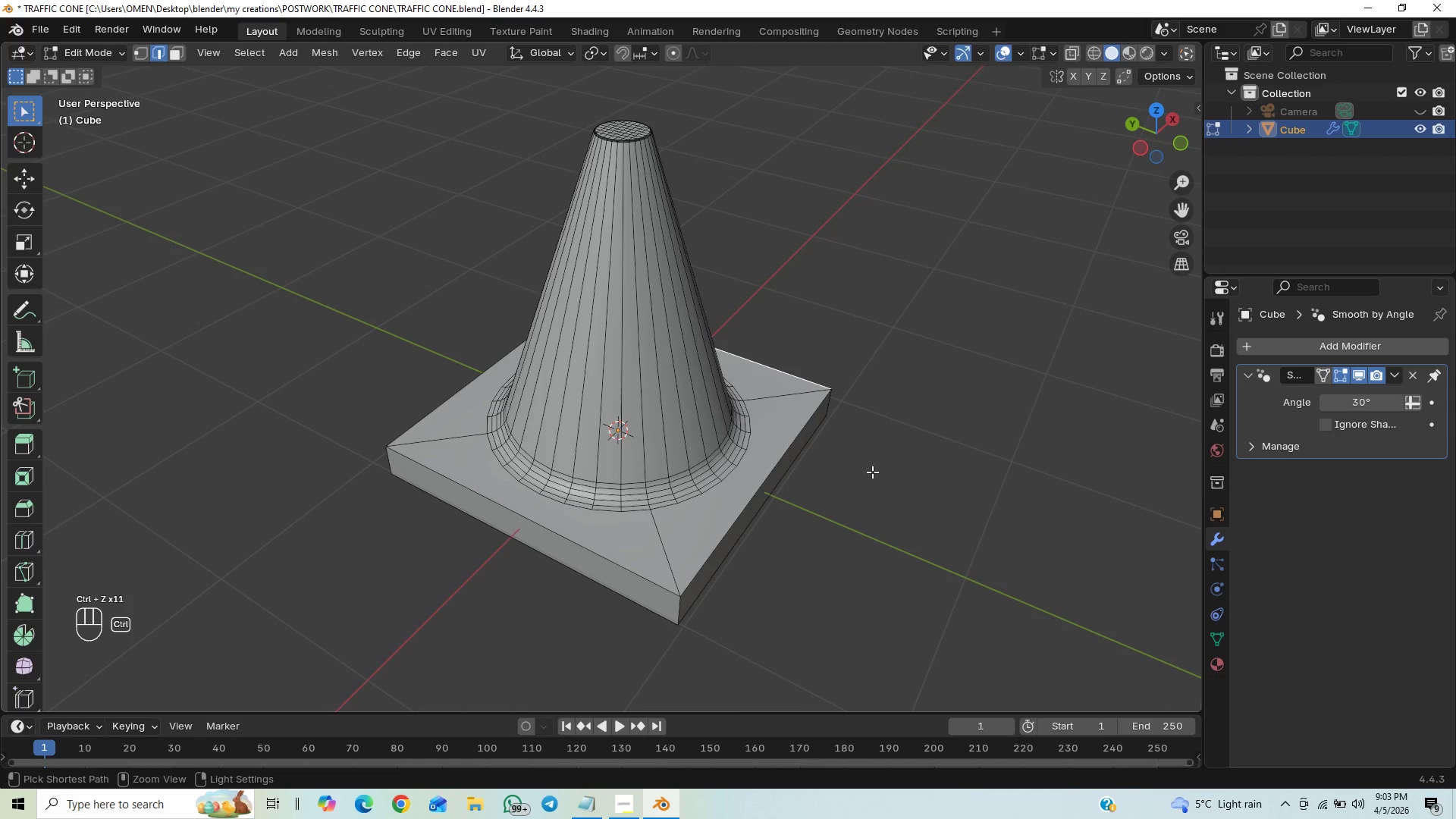 
key(Control+Z)
 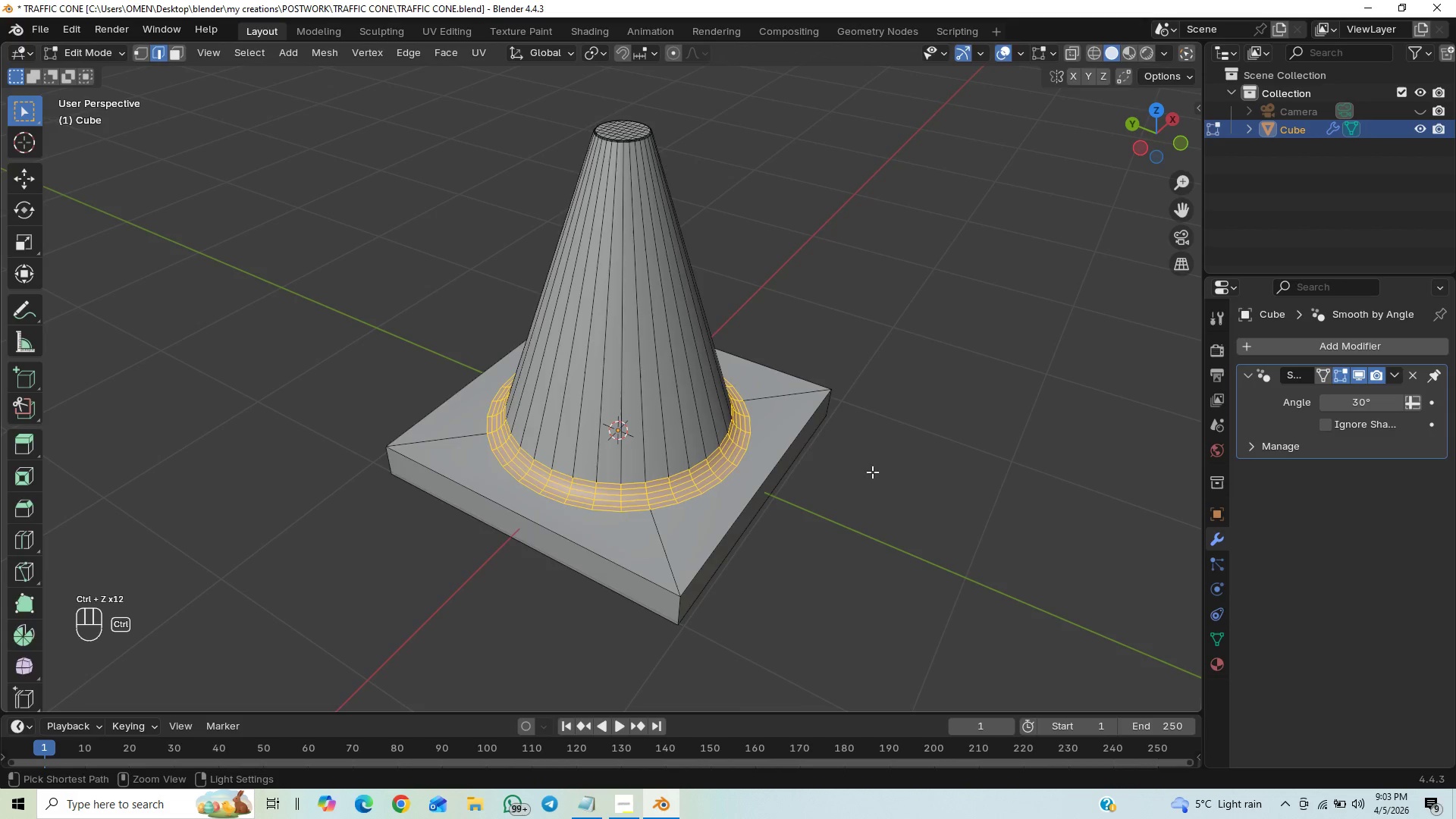 
key(Control+Z)
 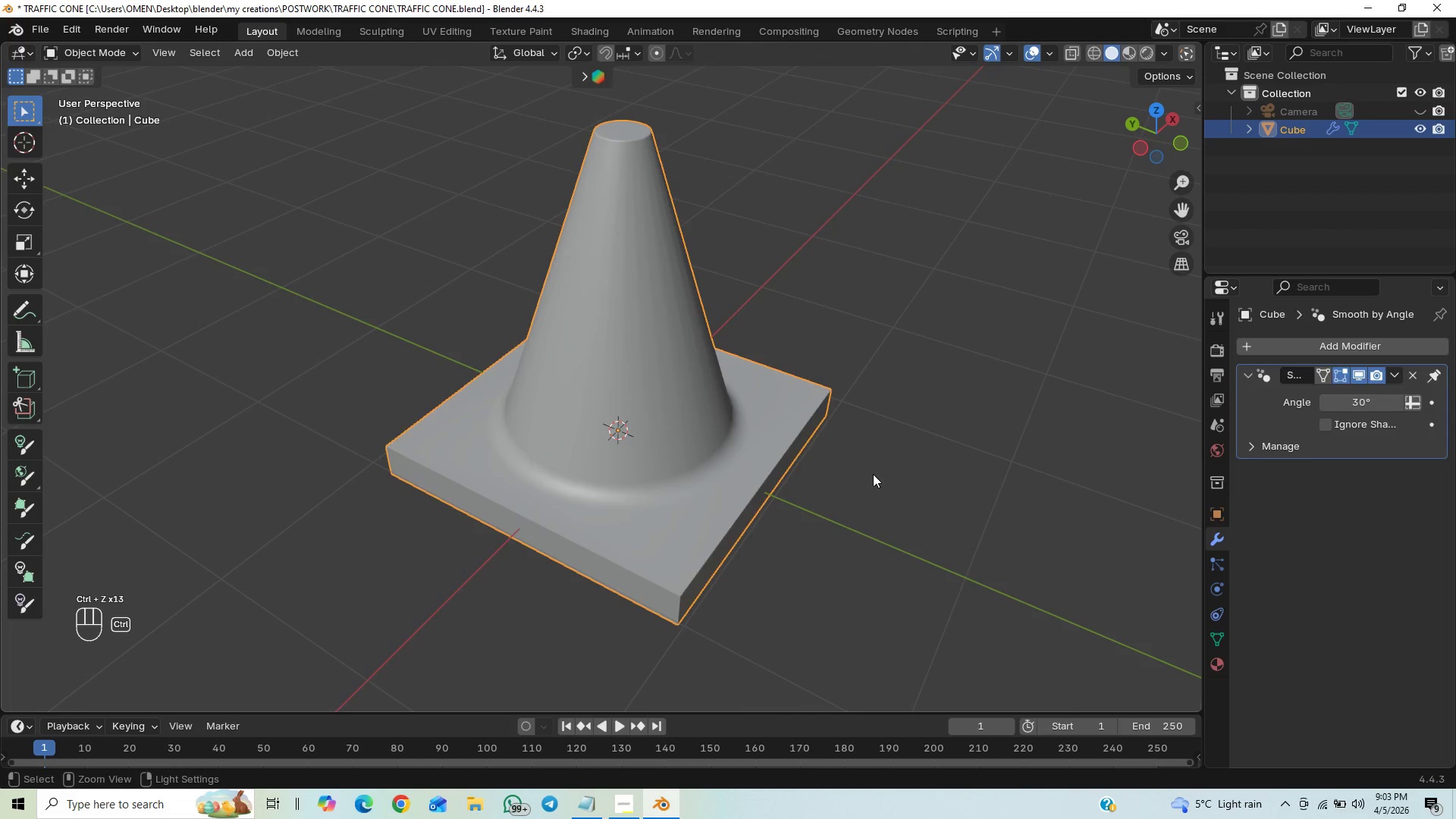 
key(Control+Z)
 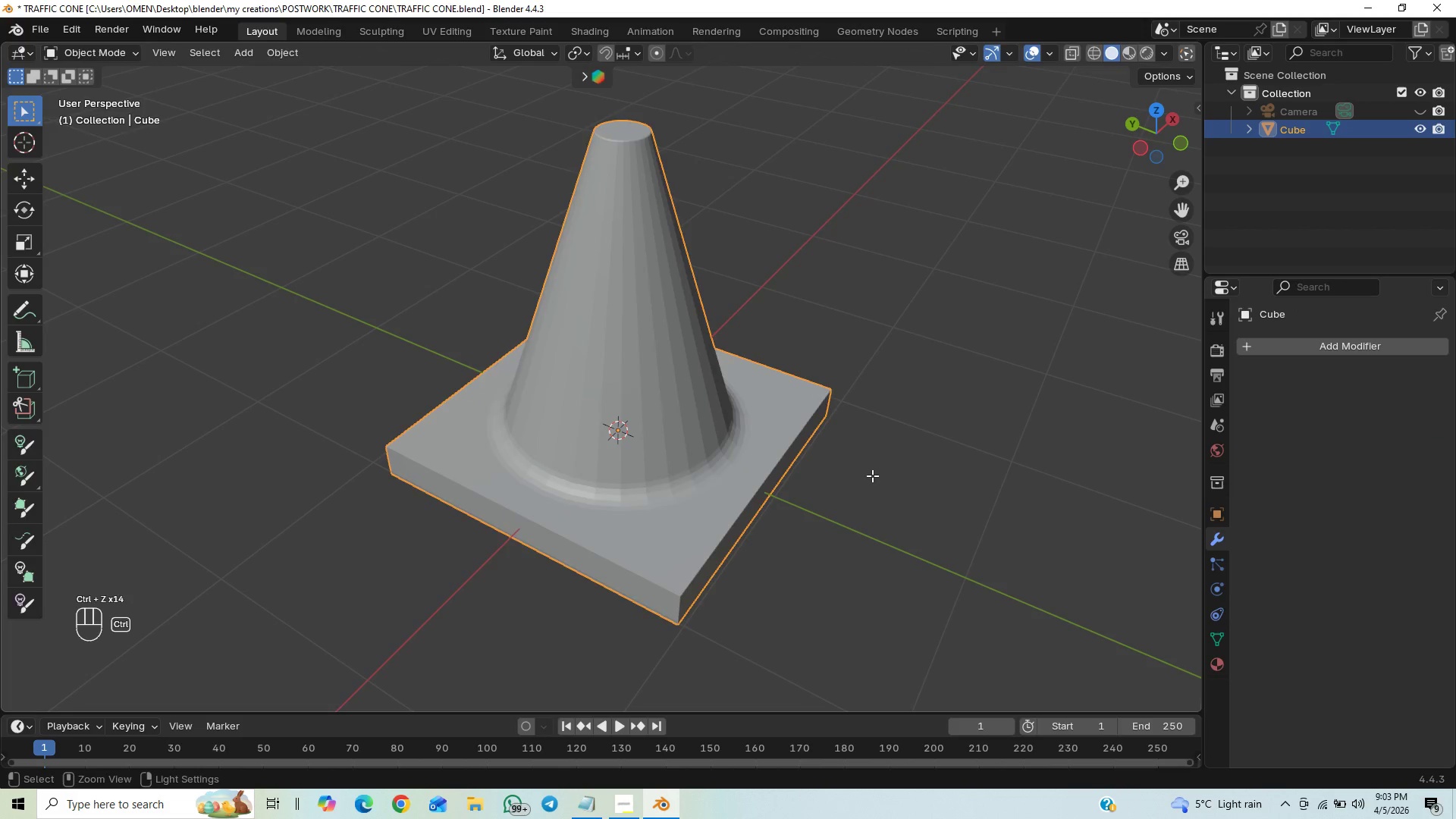 
key(Control+Z)
 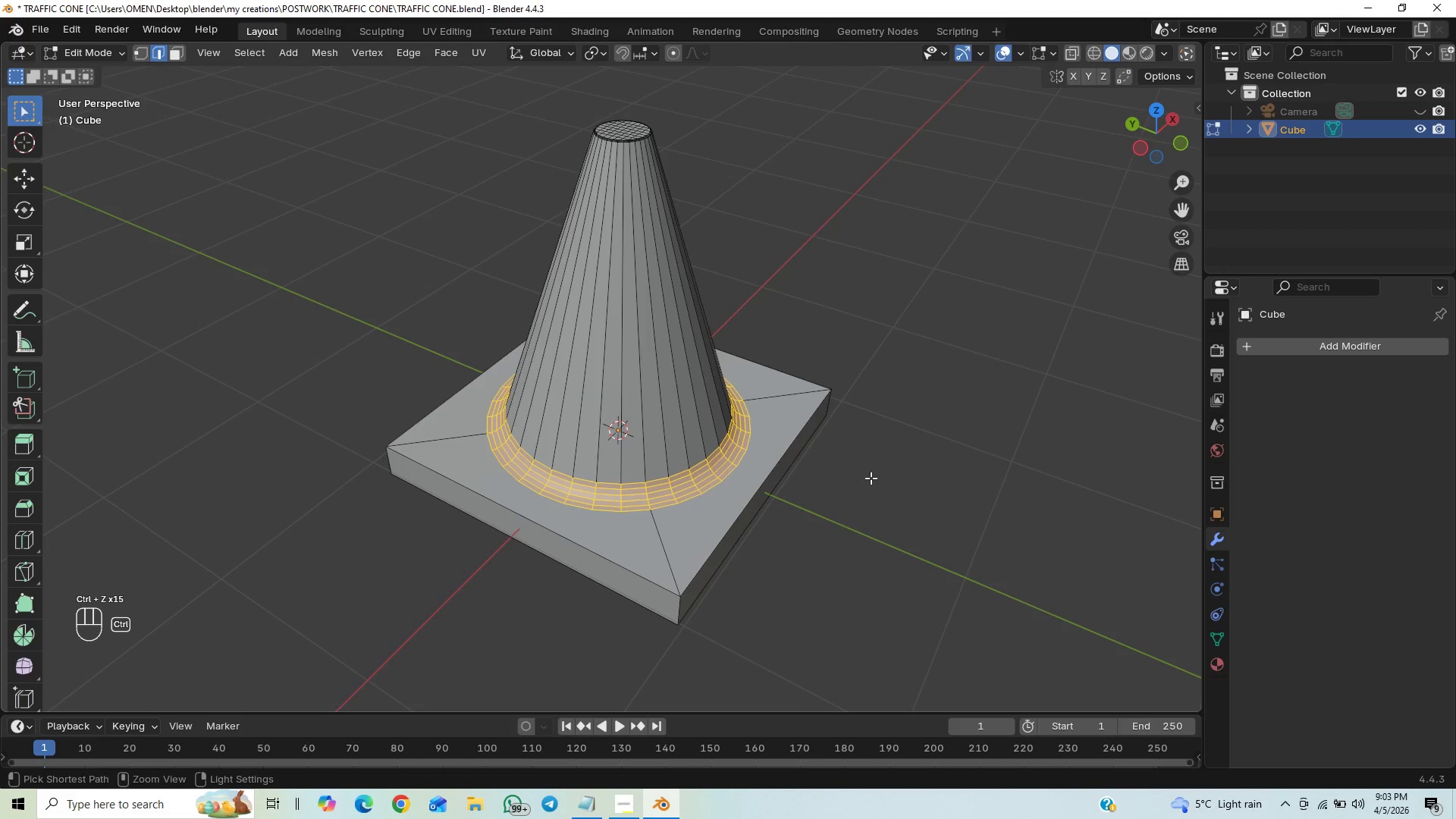 
key(Control+Z)
 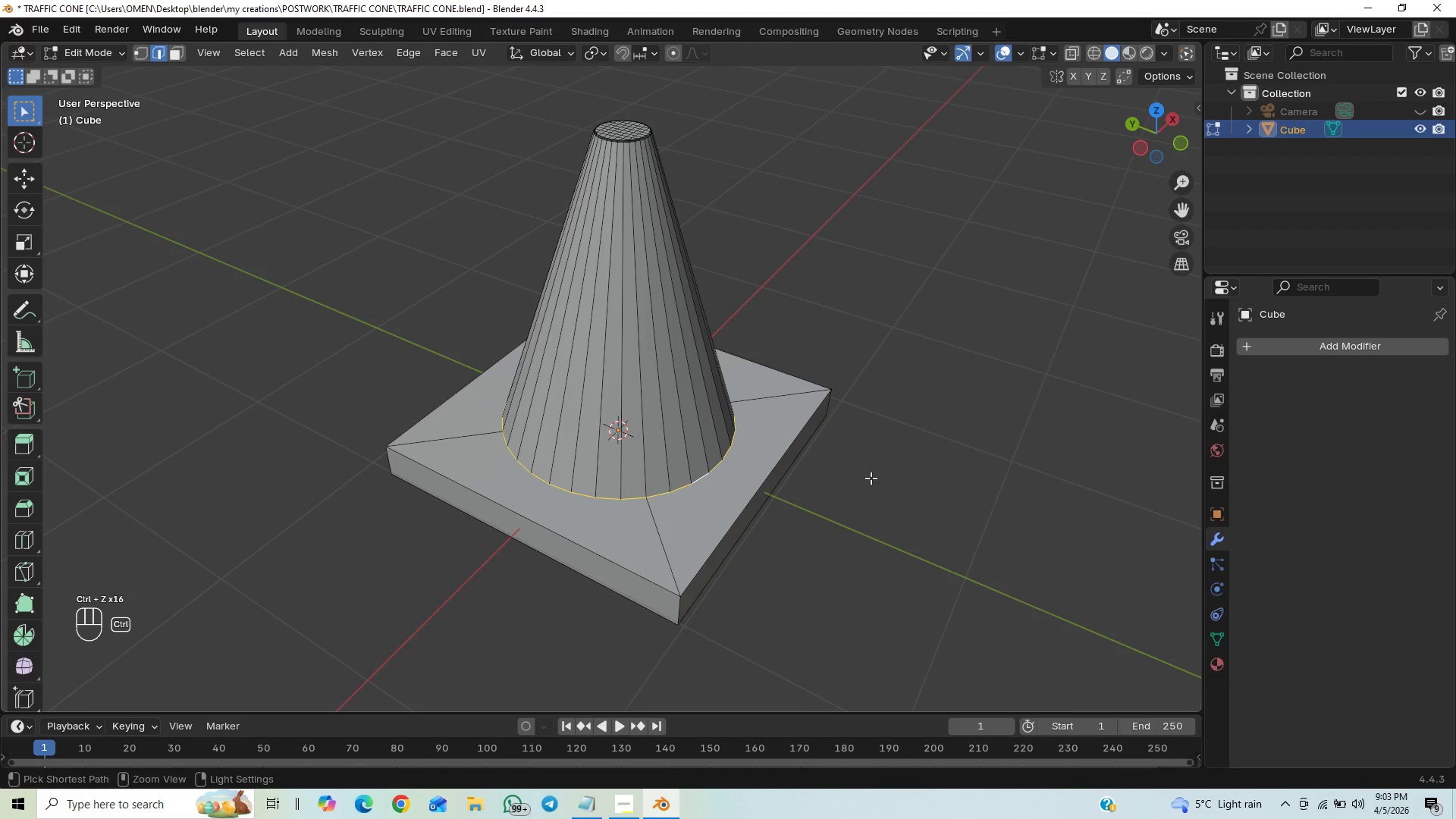 
key(Control+Z)
 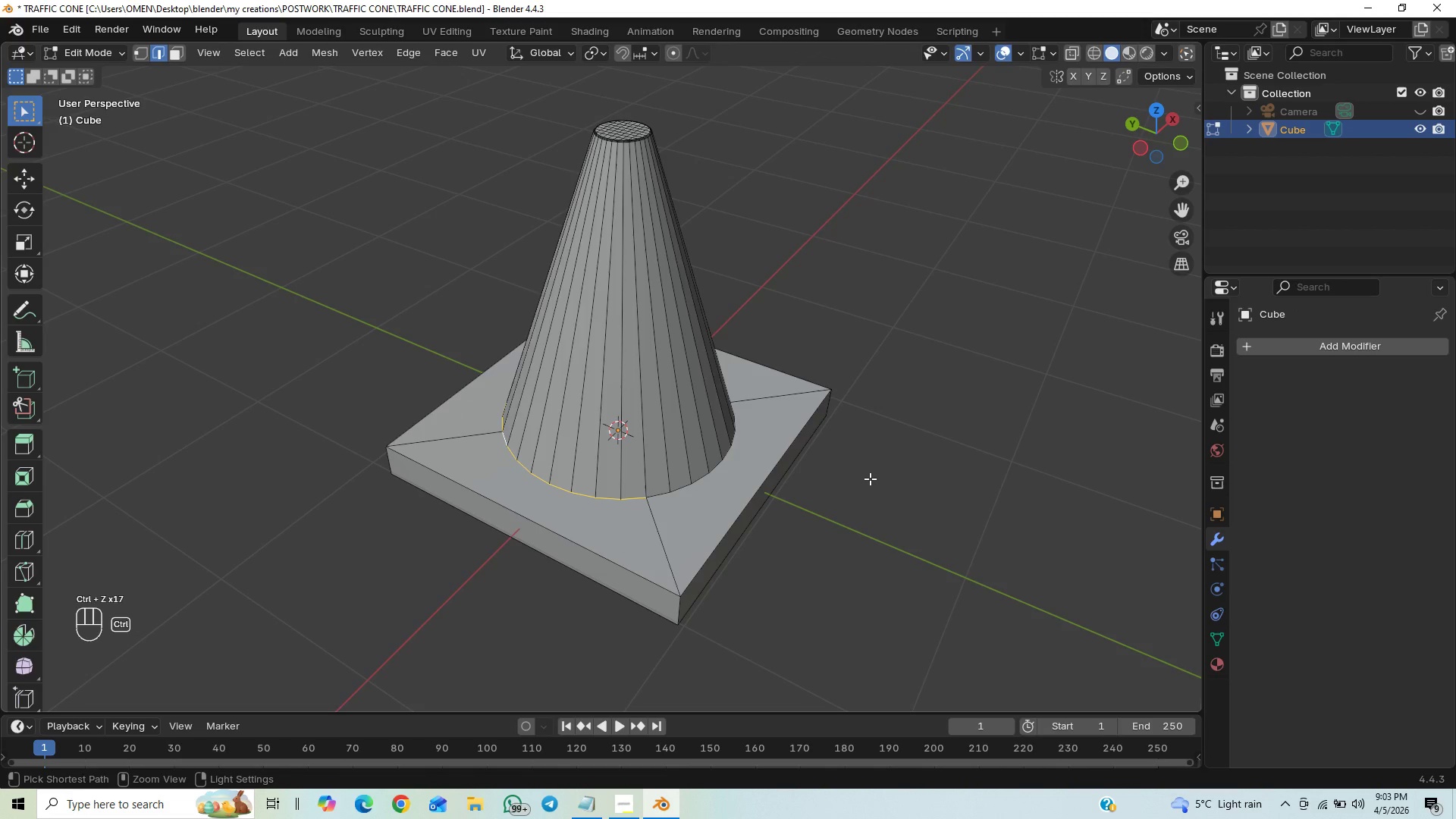 
key(Control+Shift+Z)
 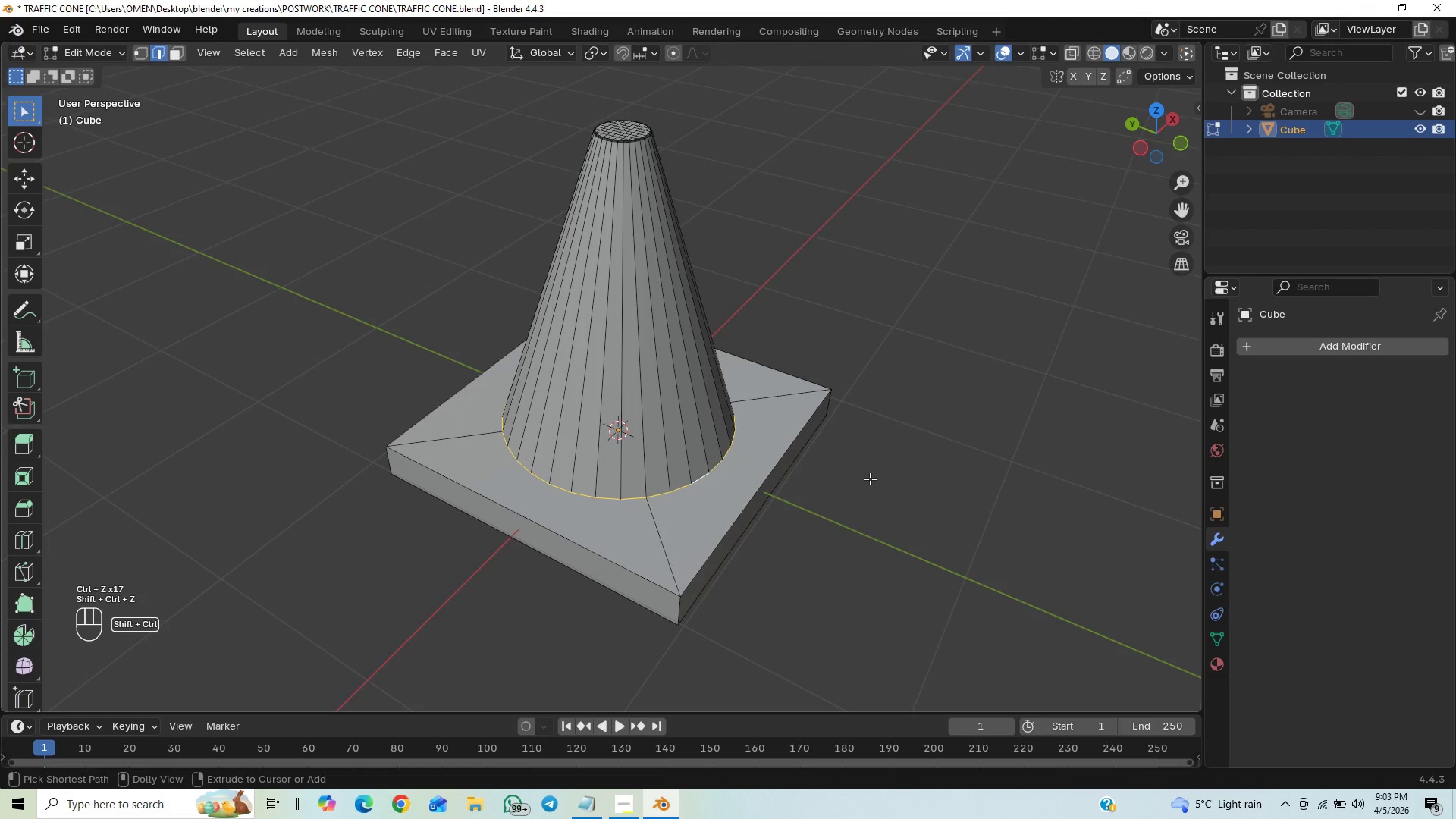 
key(Control+Shift+Z)
 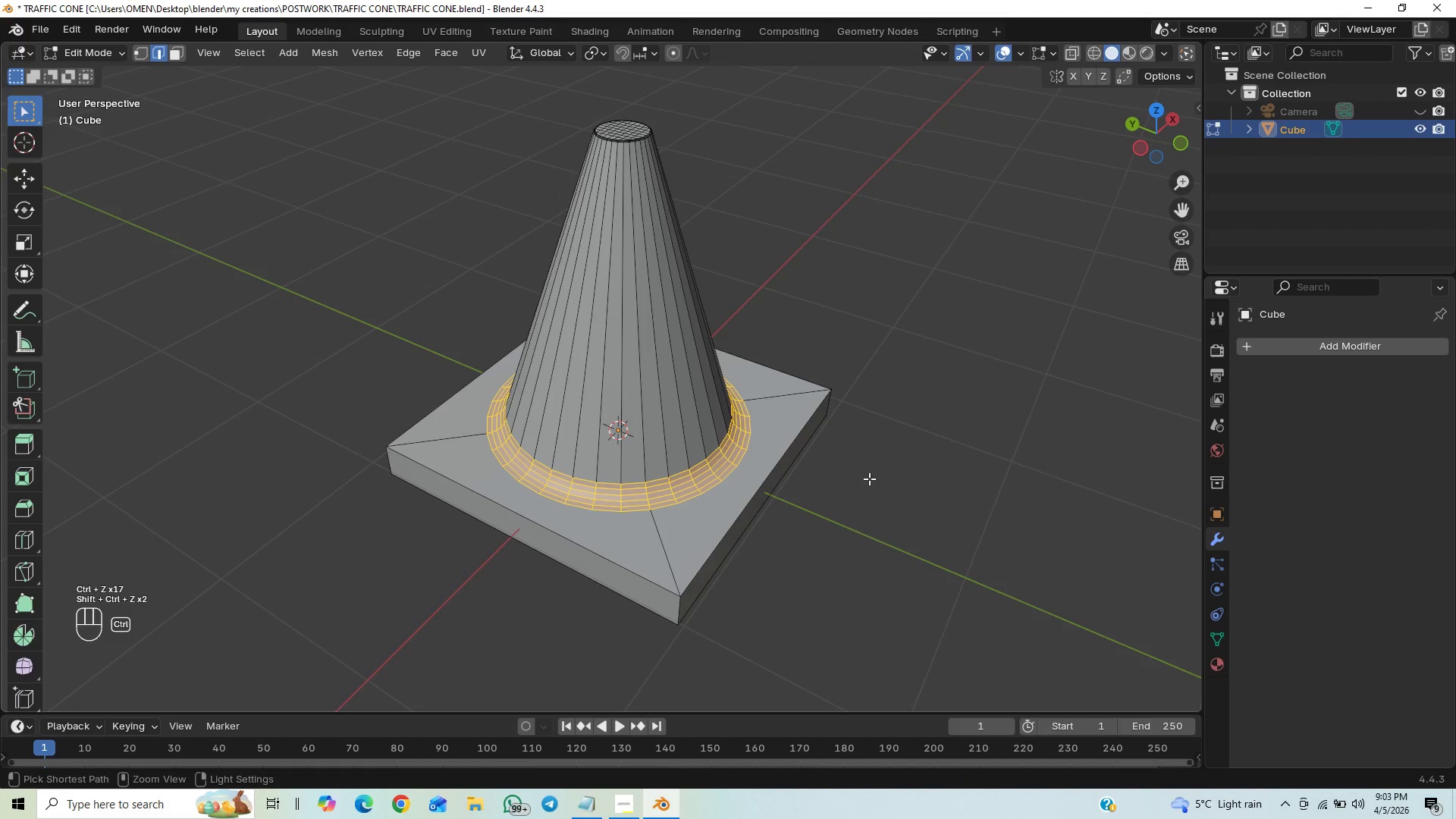 
key(Control+Z)
 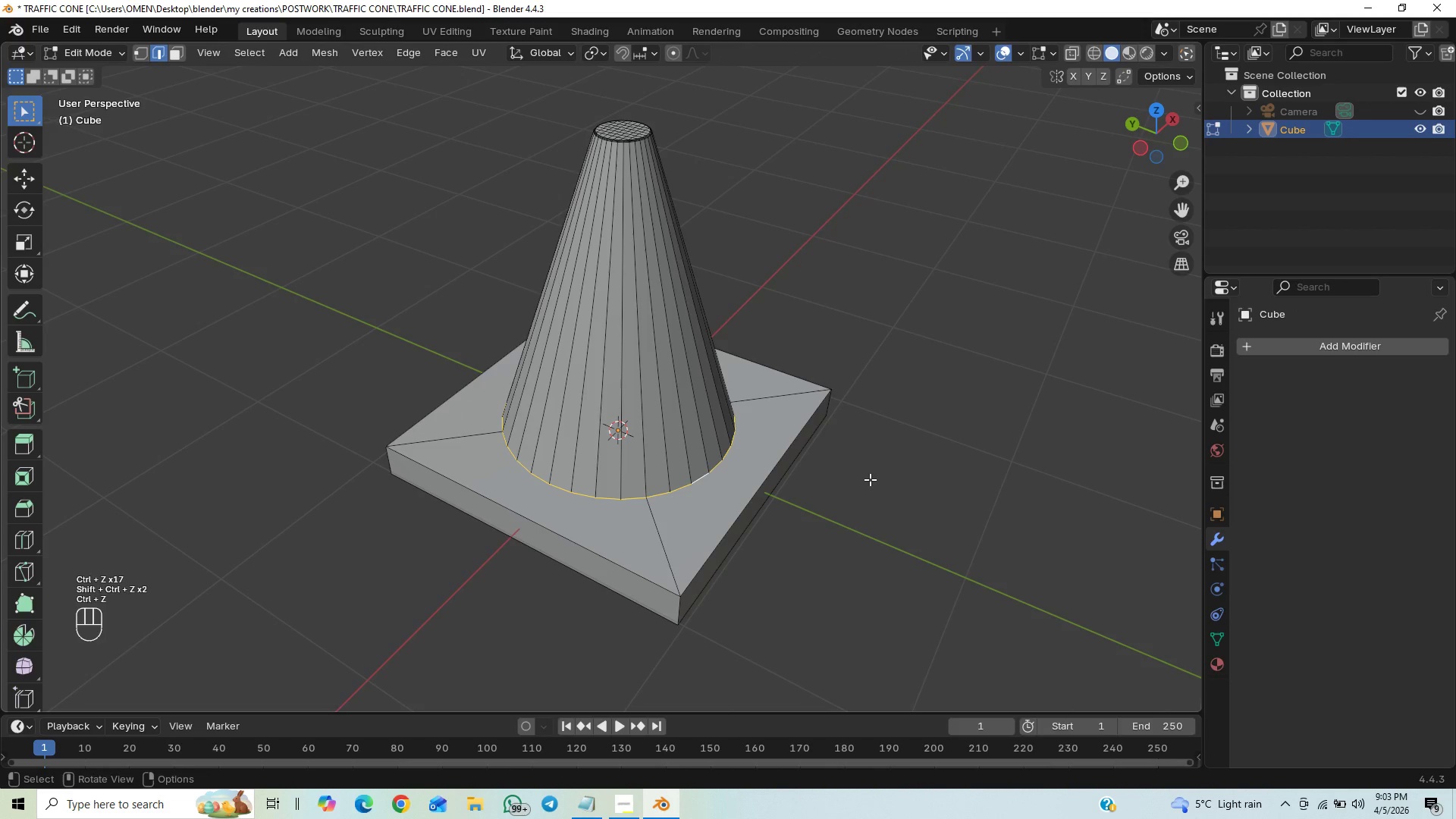 
key(Control+B)
 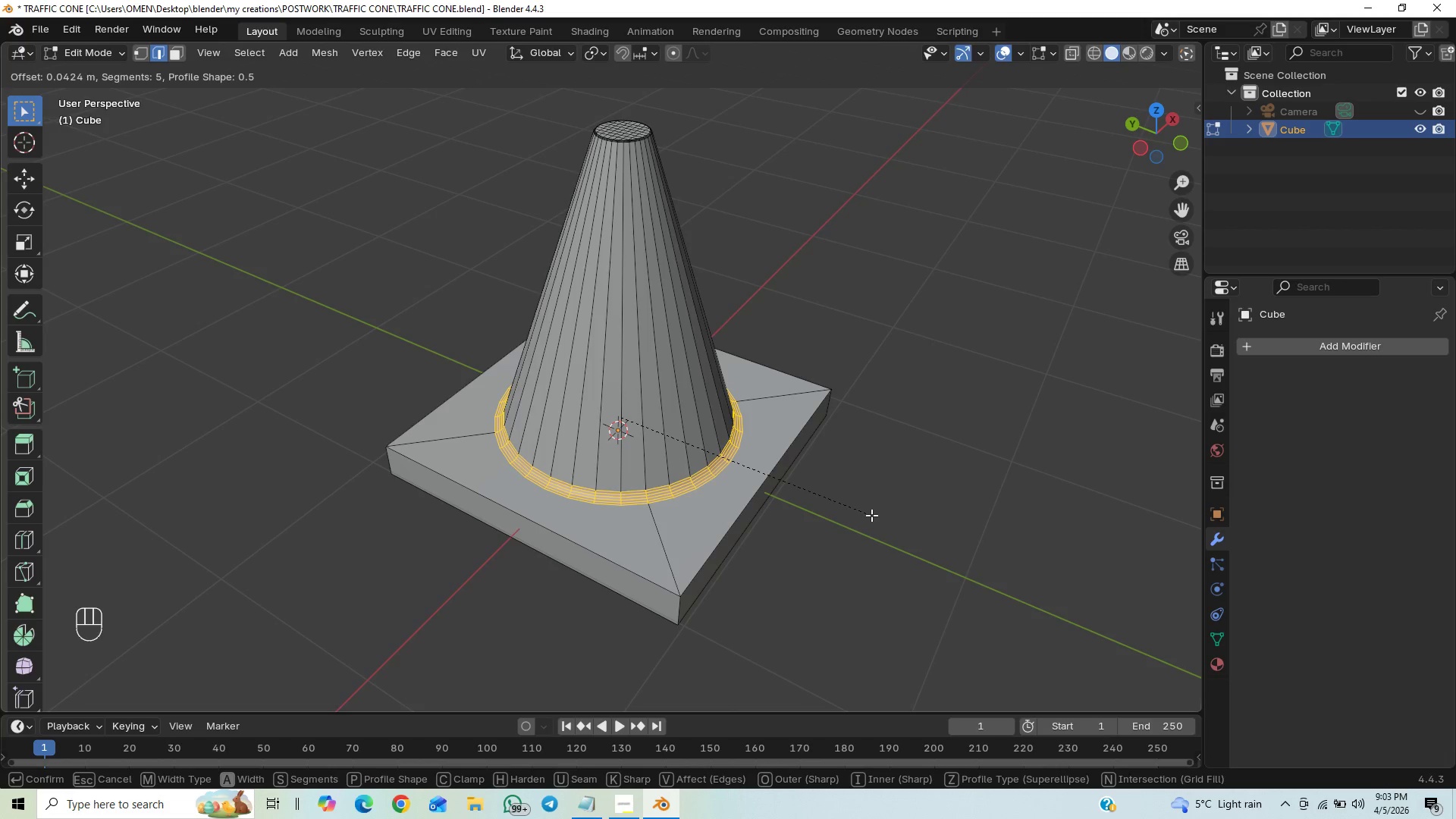 
wait(5.69)
 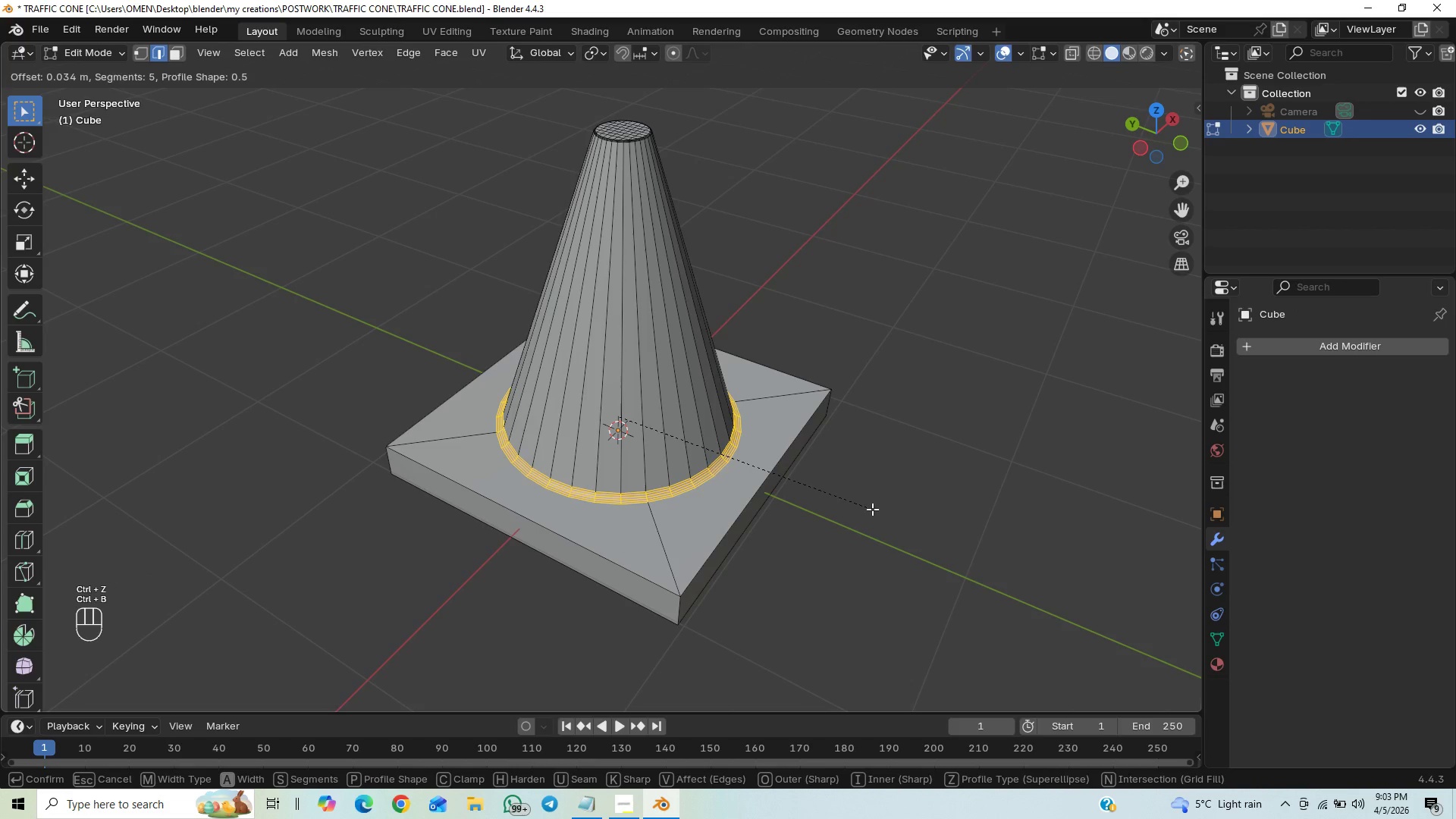 
scroll: coordinate [870, 509], scroll_direction: down, amount: 9.0
 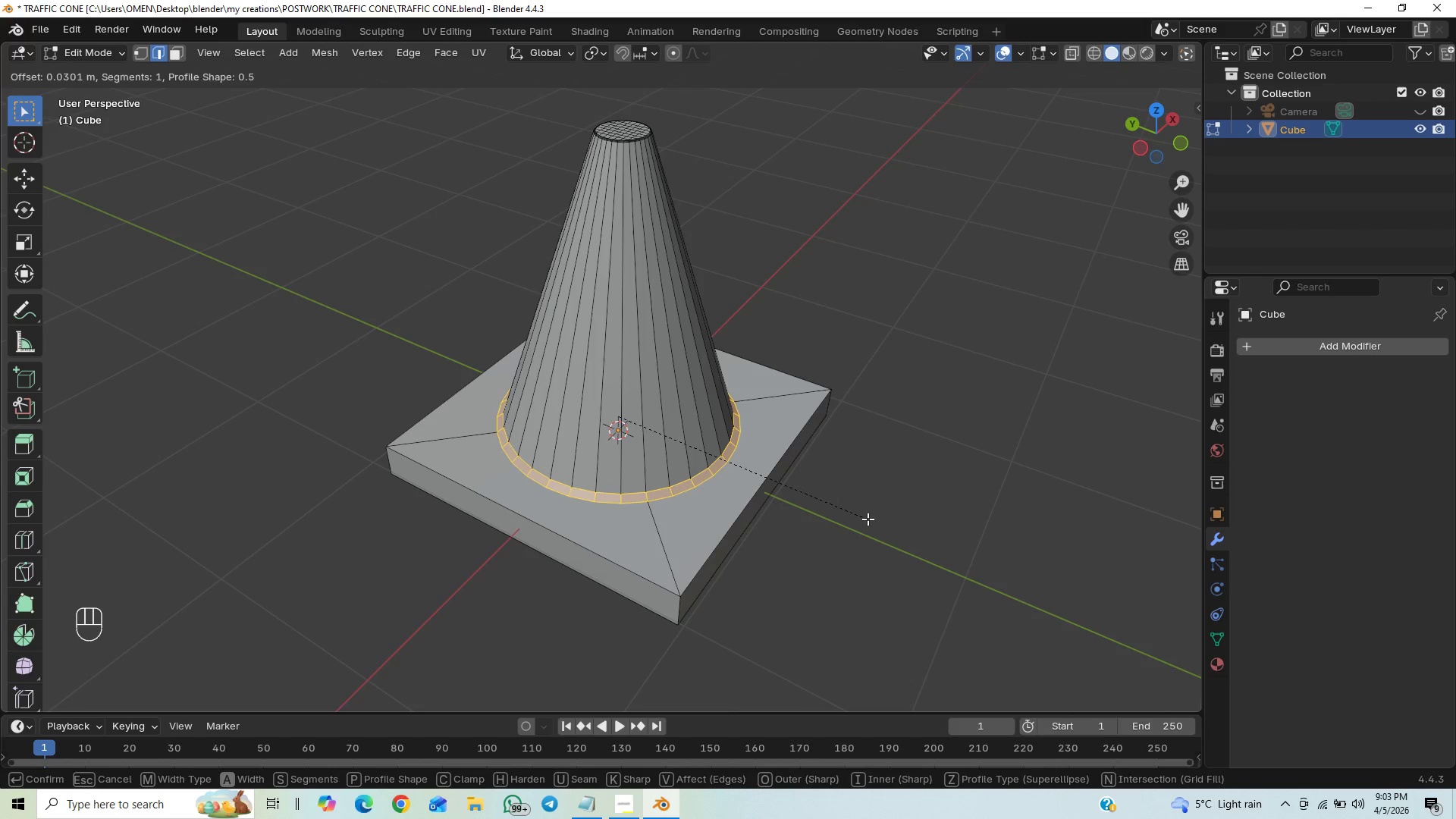 
scroll: coordinate [868, 519], scroll_direction: up, amount: 7.0
 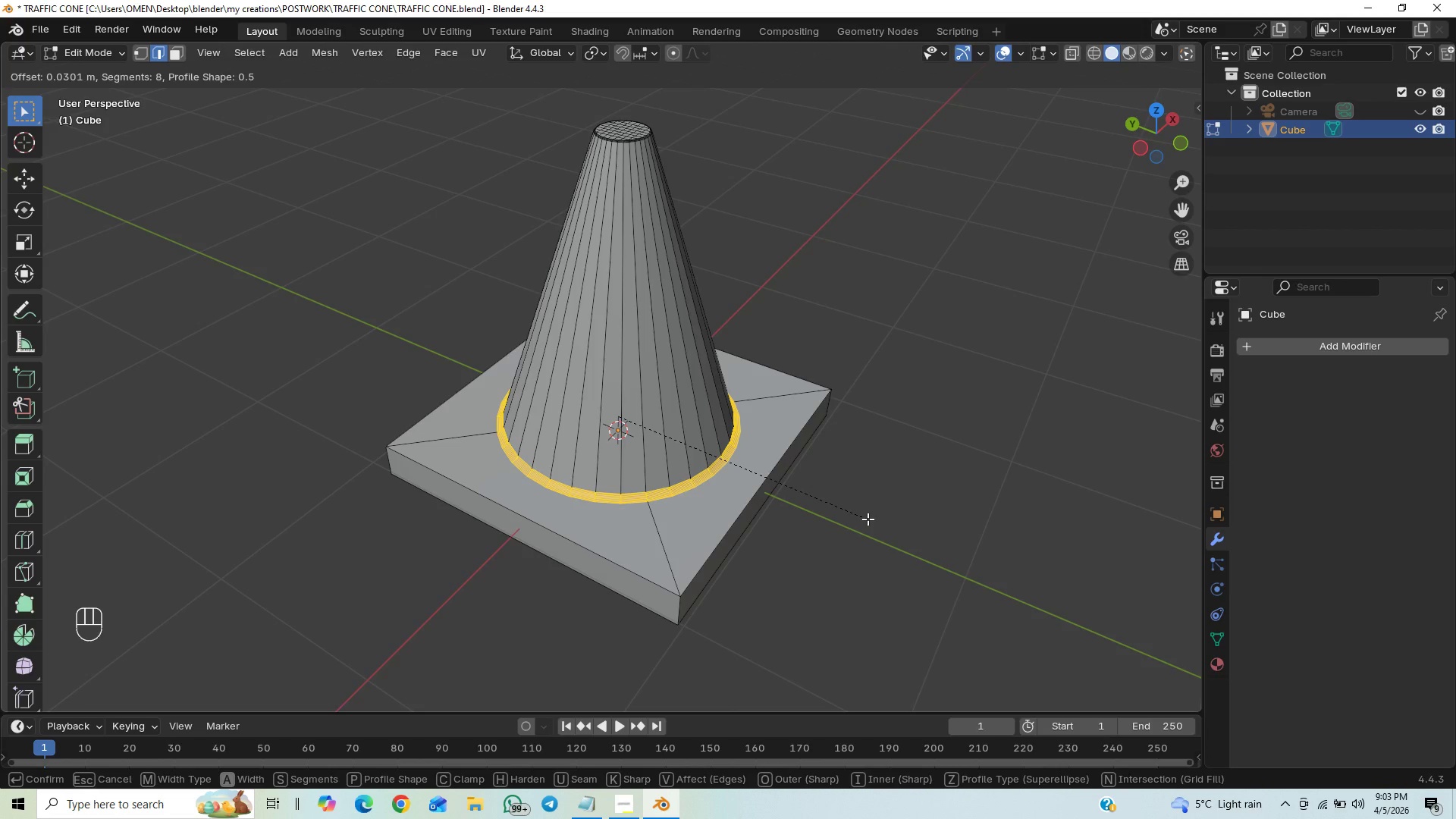 
scroll: coordinate [868, 519], scroll_direction: down, amount: 4.0
 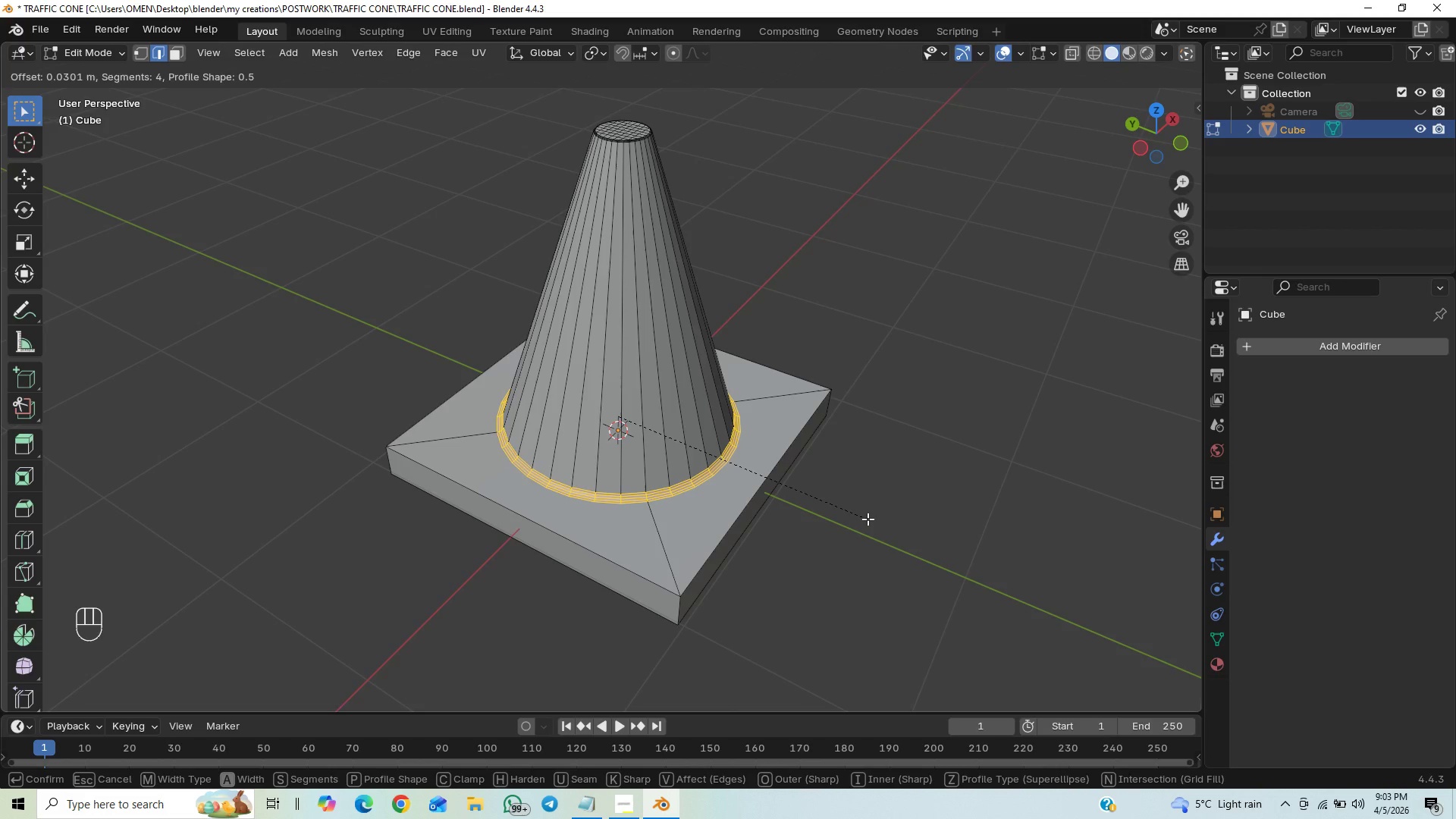 
left_click([868, 519])
 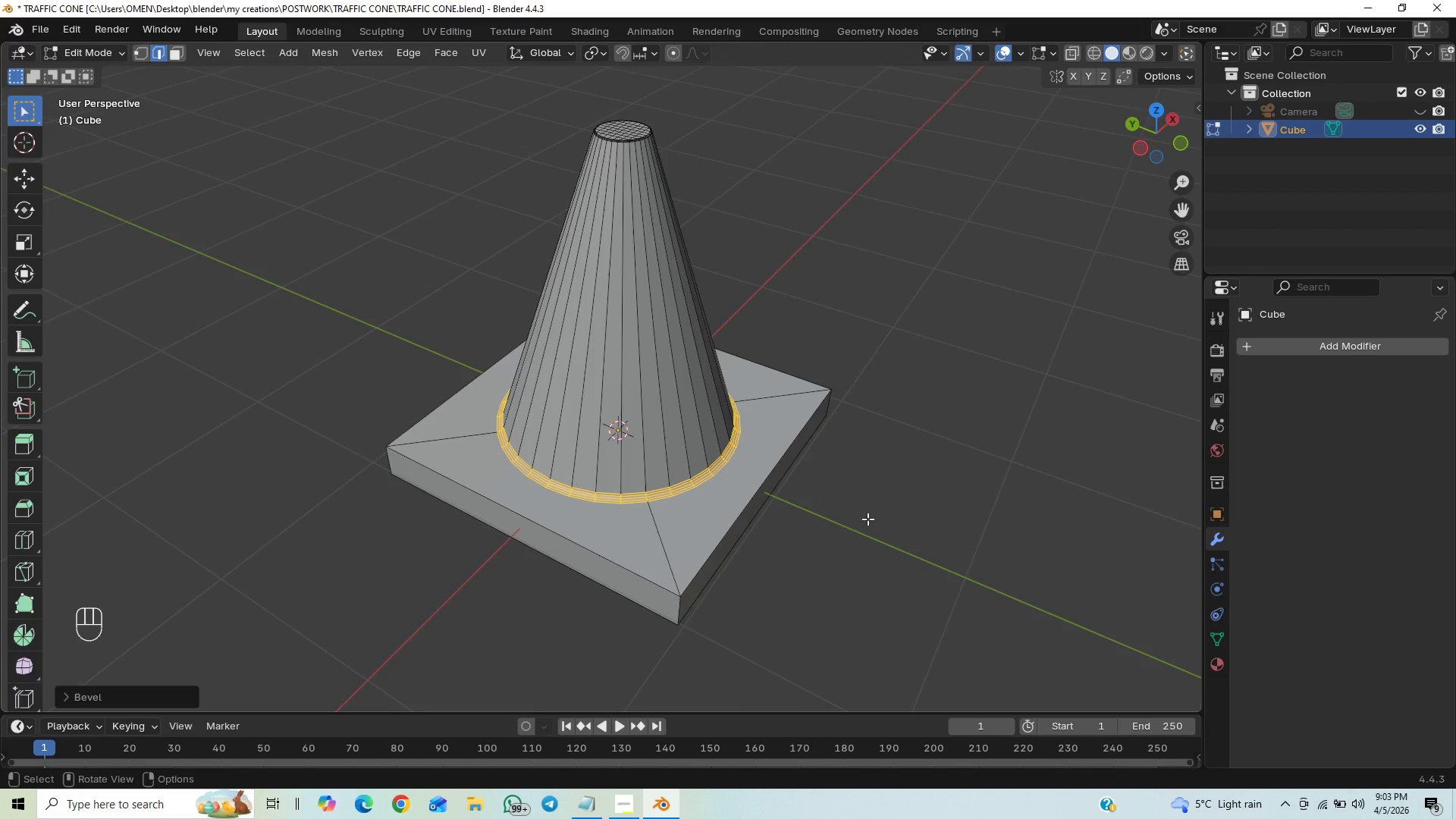 
key(Tab)
 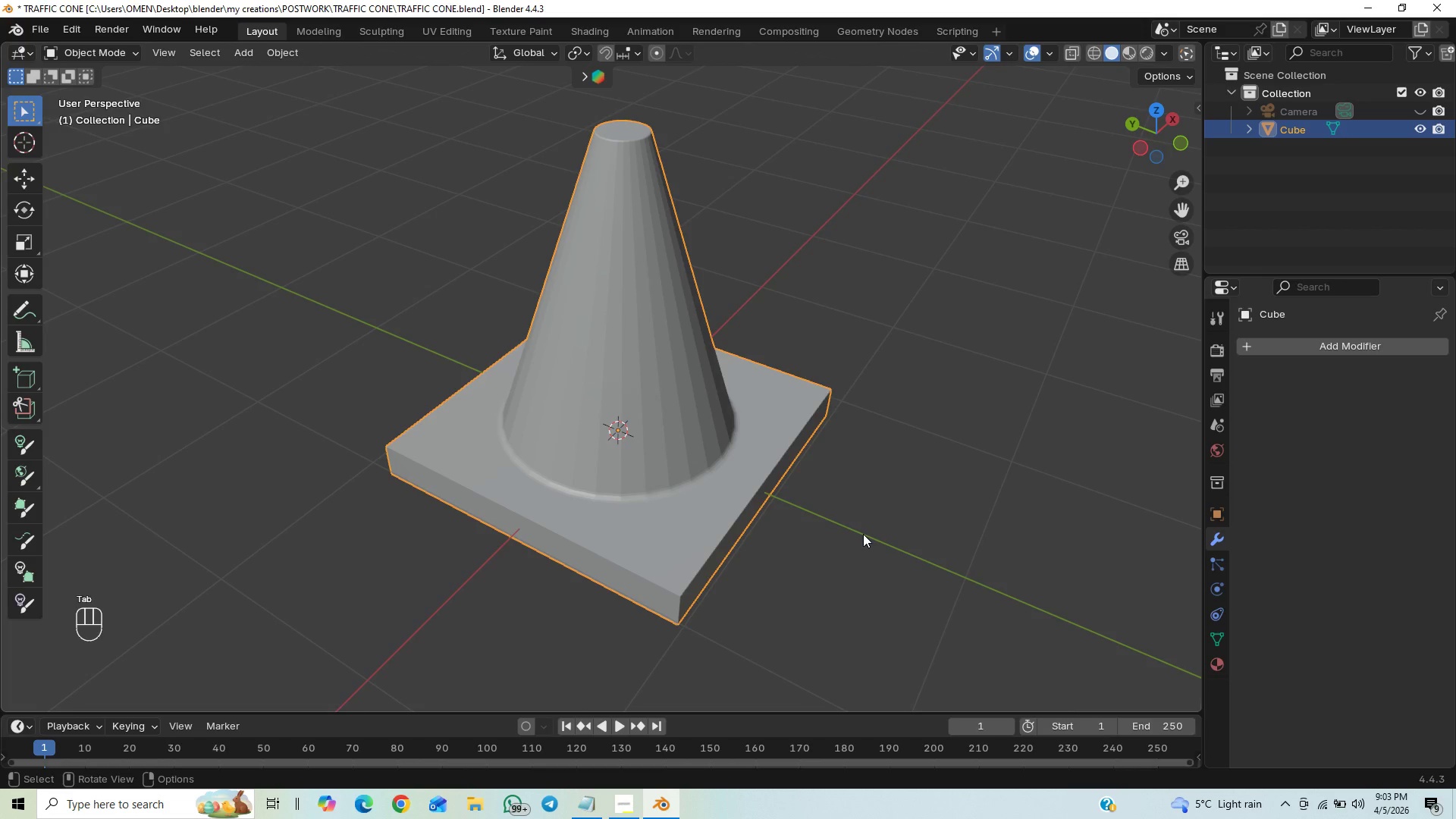 
key(Control+ControlLeft)
 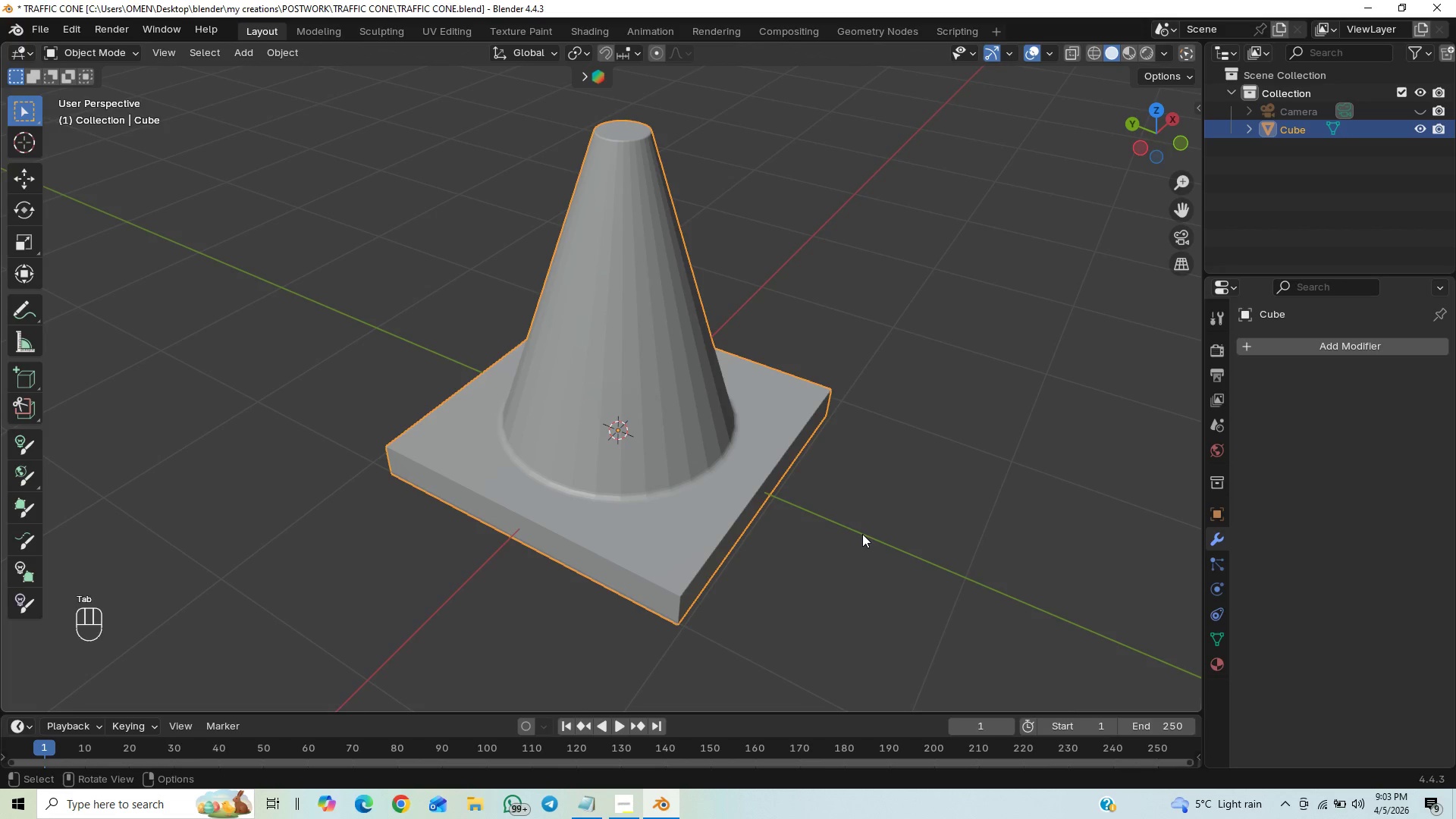 
key(Control+S)
 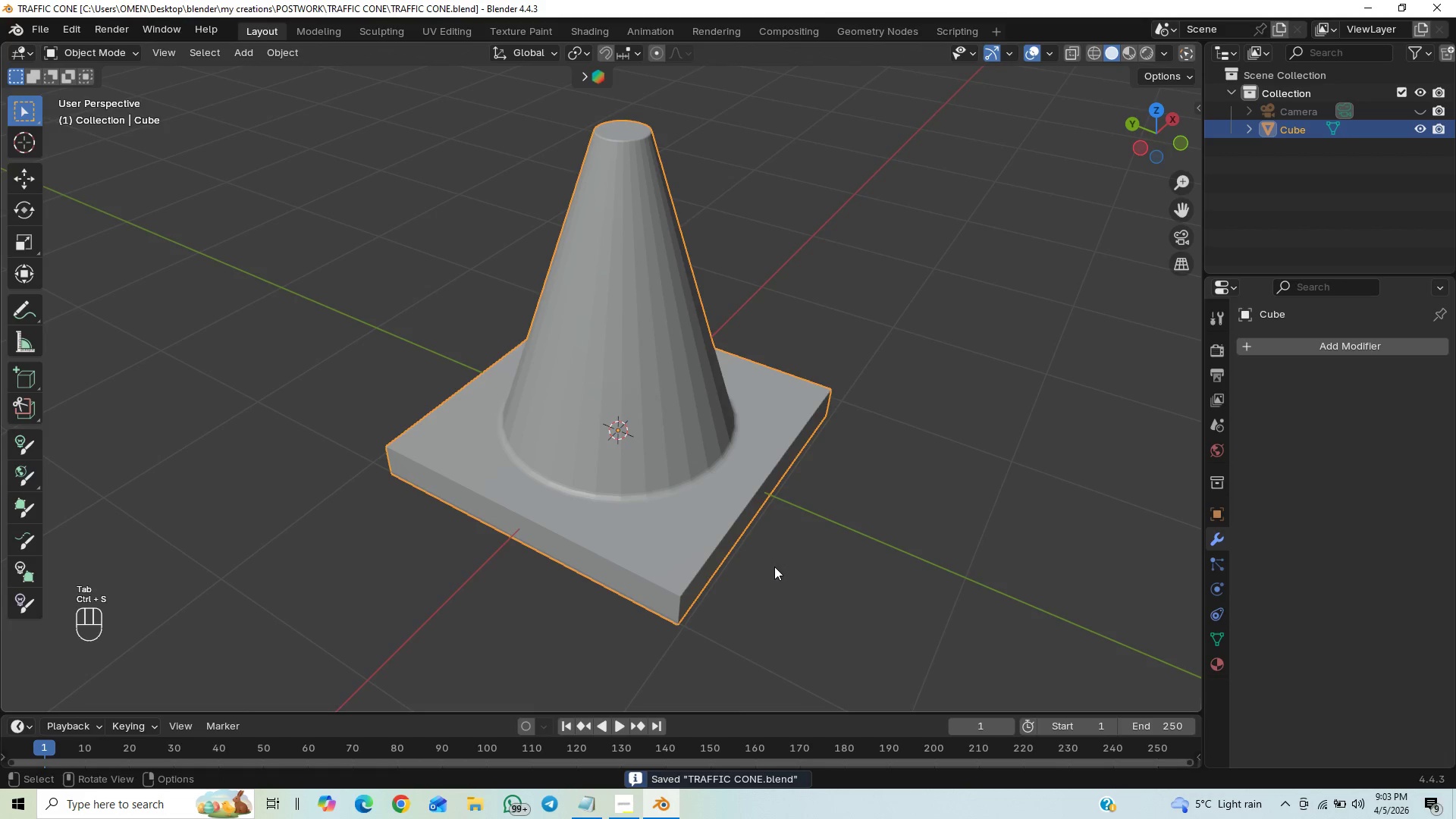 
key(Tab)
 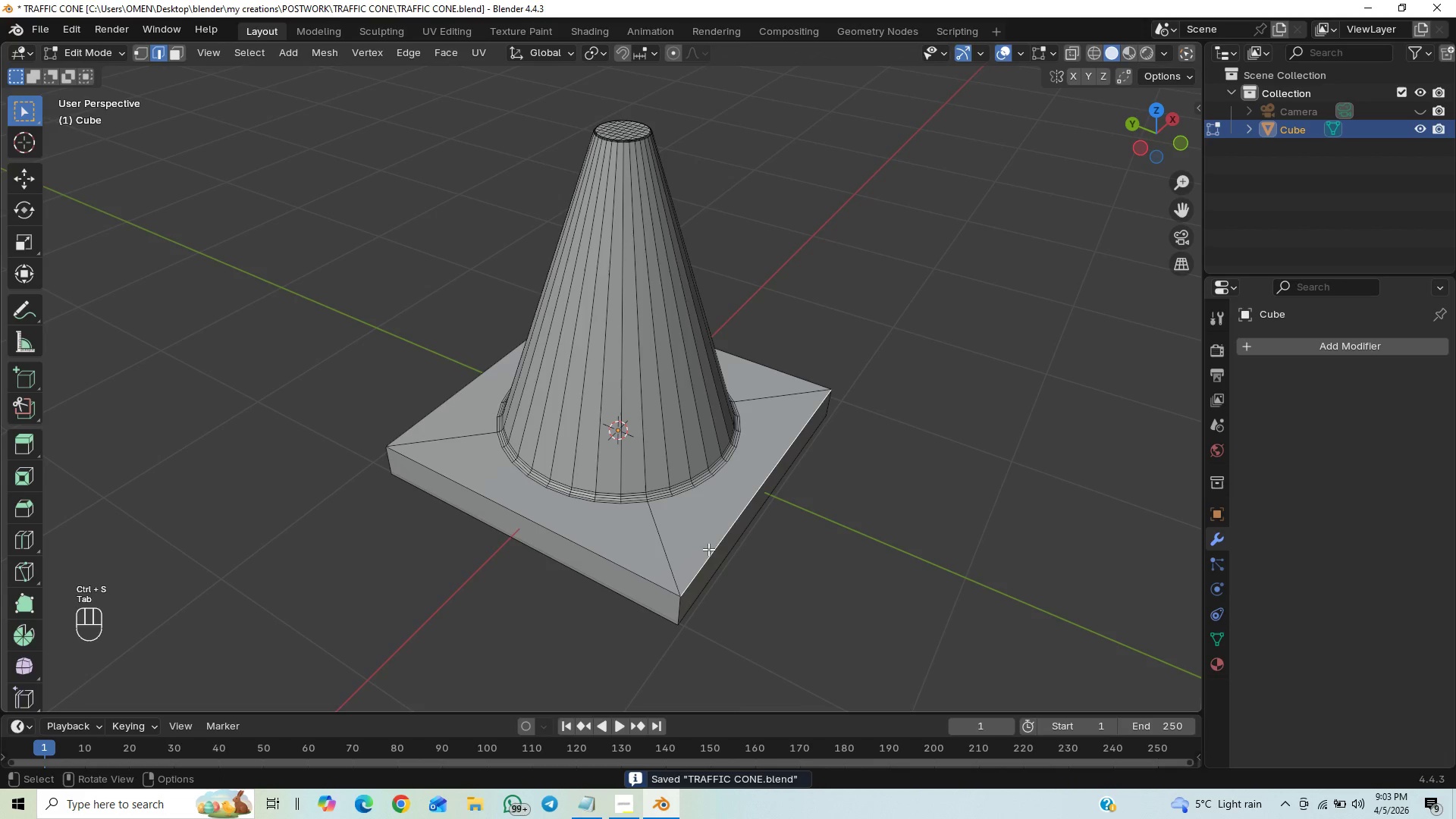 
hold_key(key=AltLeft, duration=0.81)
left_click([708, 549])
 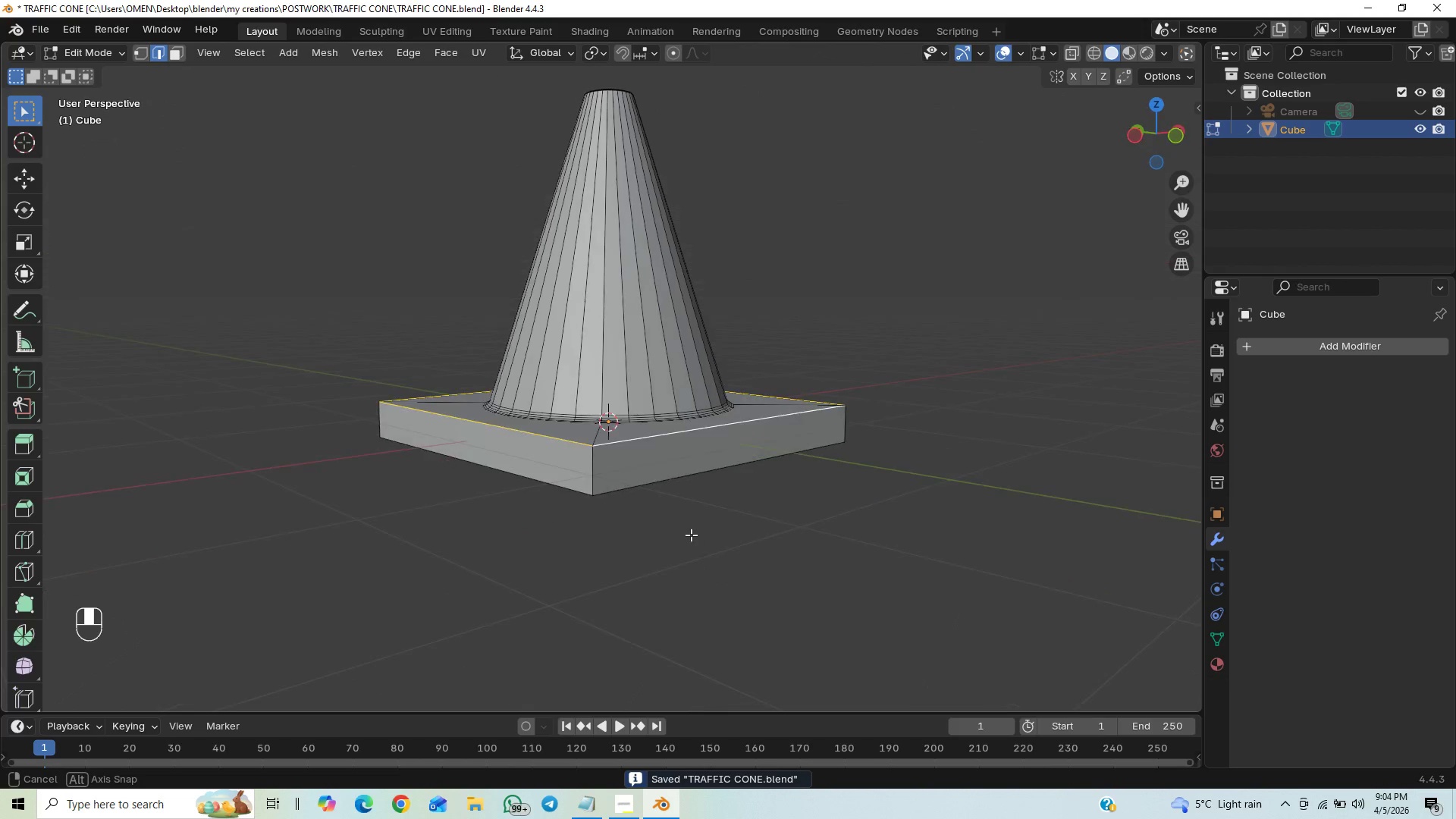 
hold_key(key=ShiftLeft, duration=1.2)
 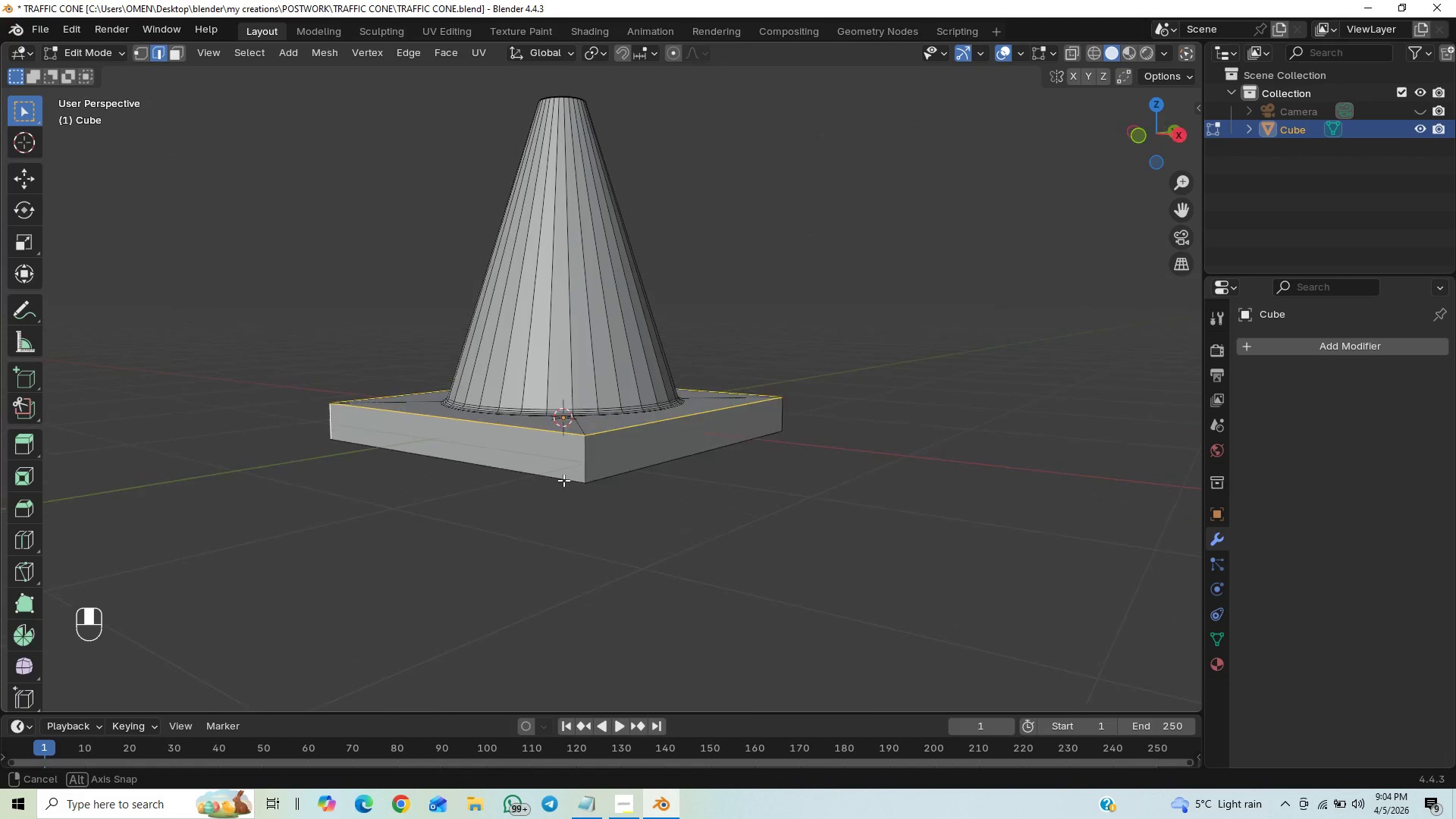 
hold_key(key=AltLeft, duration=0.33)
 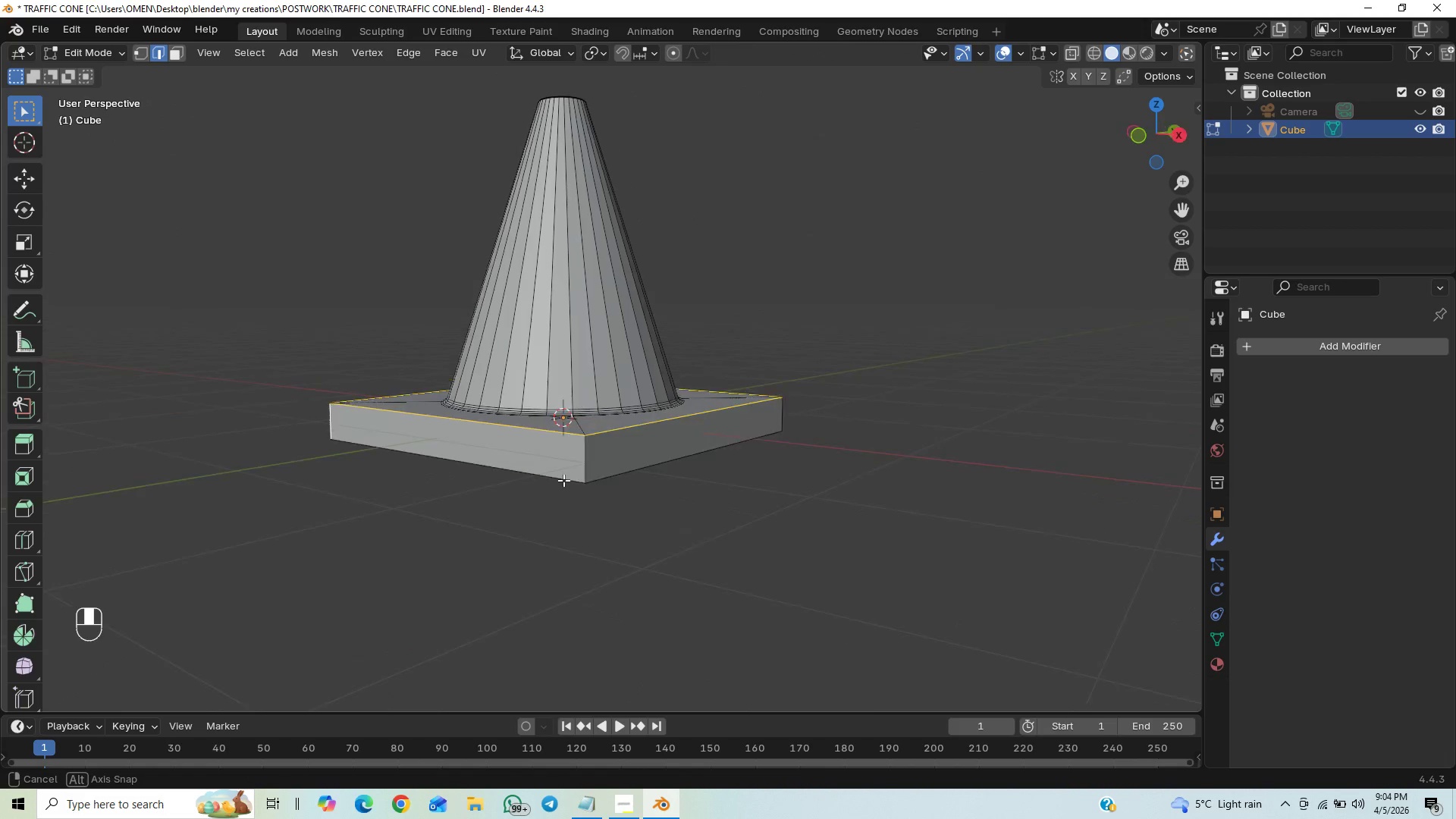 
hold_key(key=ShiftLeft, duration=1.11)
 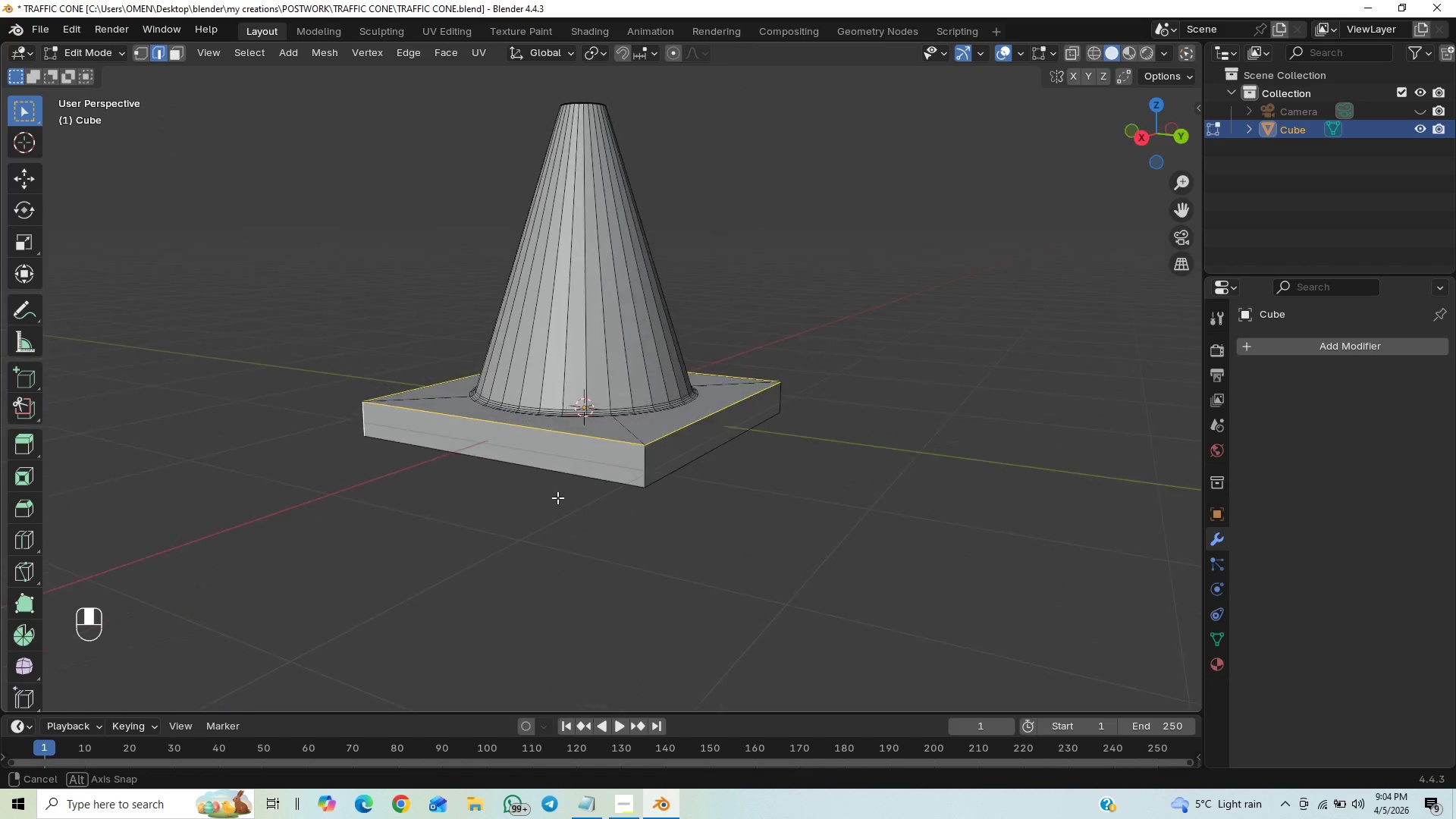 
hold_key(key=ShiftLeft, duration=1.17)
left_click([636, 466])
 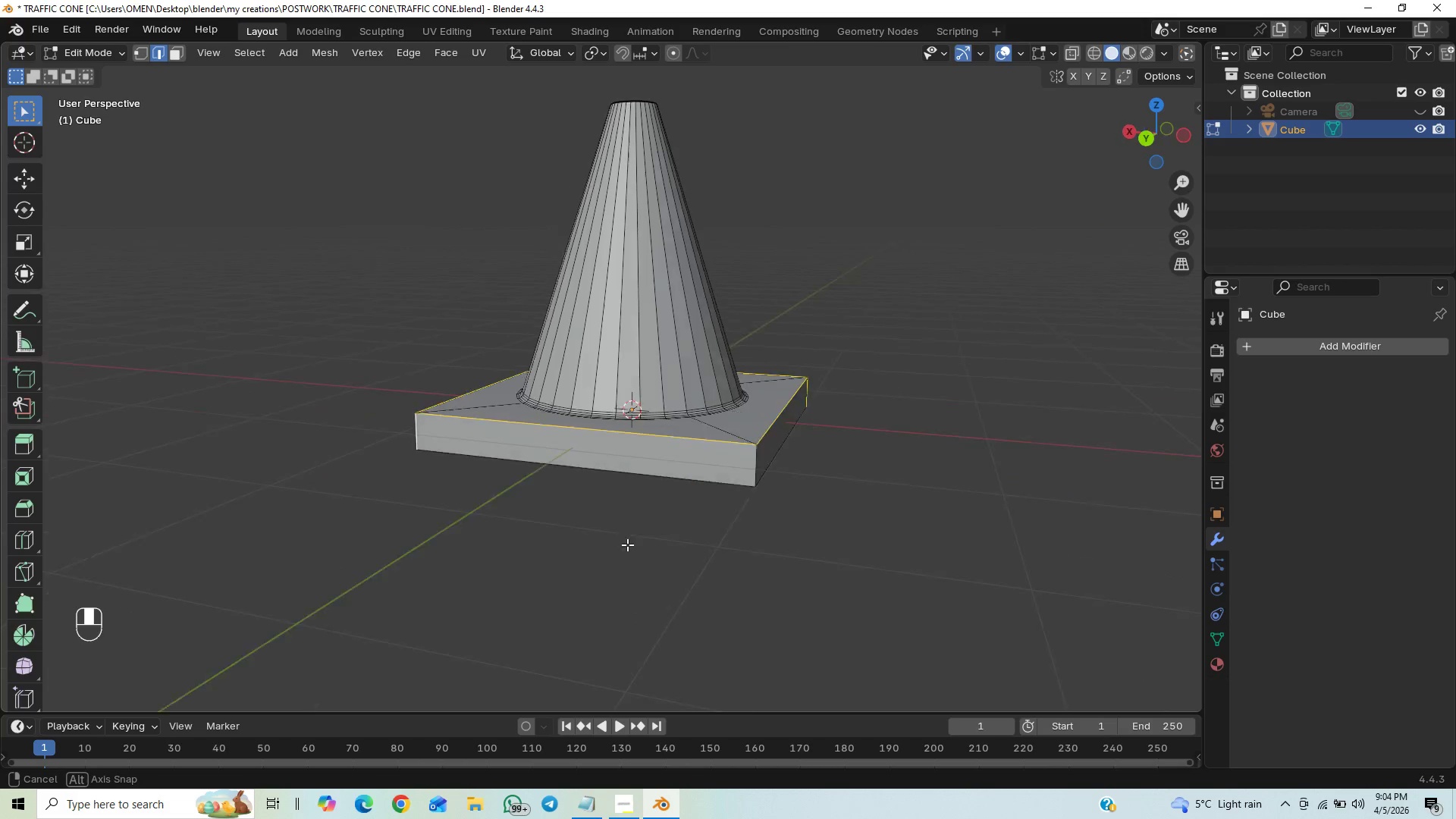 
hold_key(key=ShiftLeft, duration=1.02)
left_click([703, 480])
 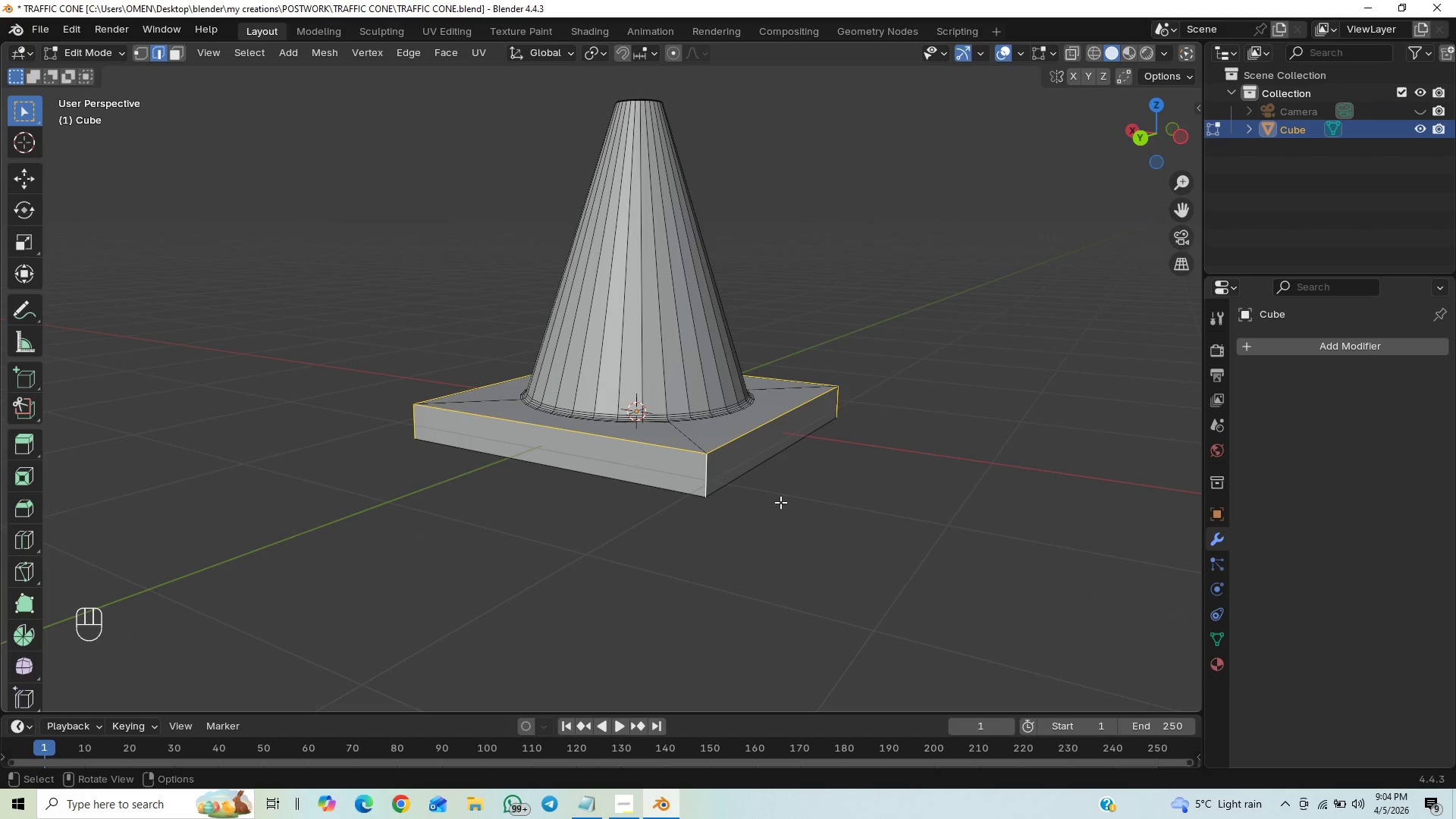 
key(Control+B)
 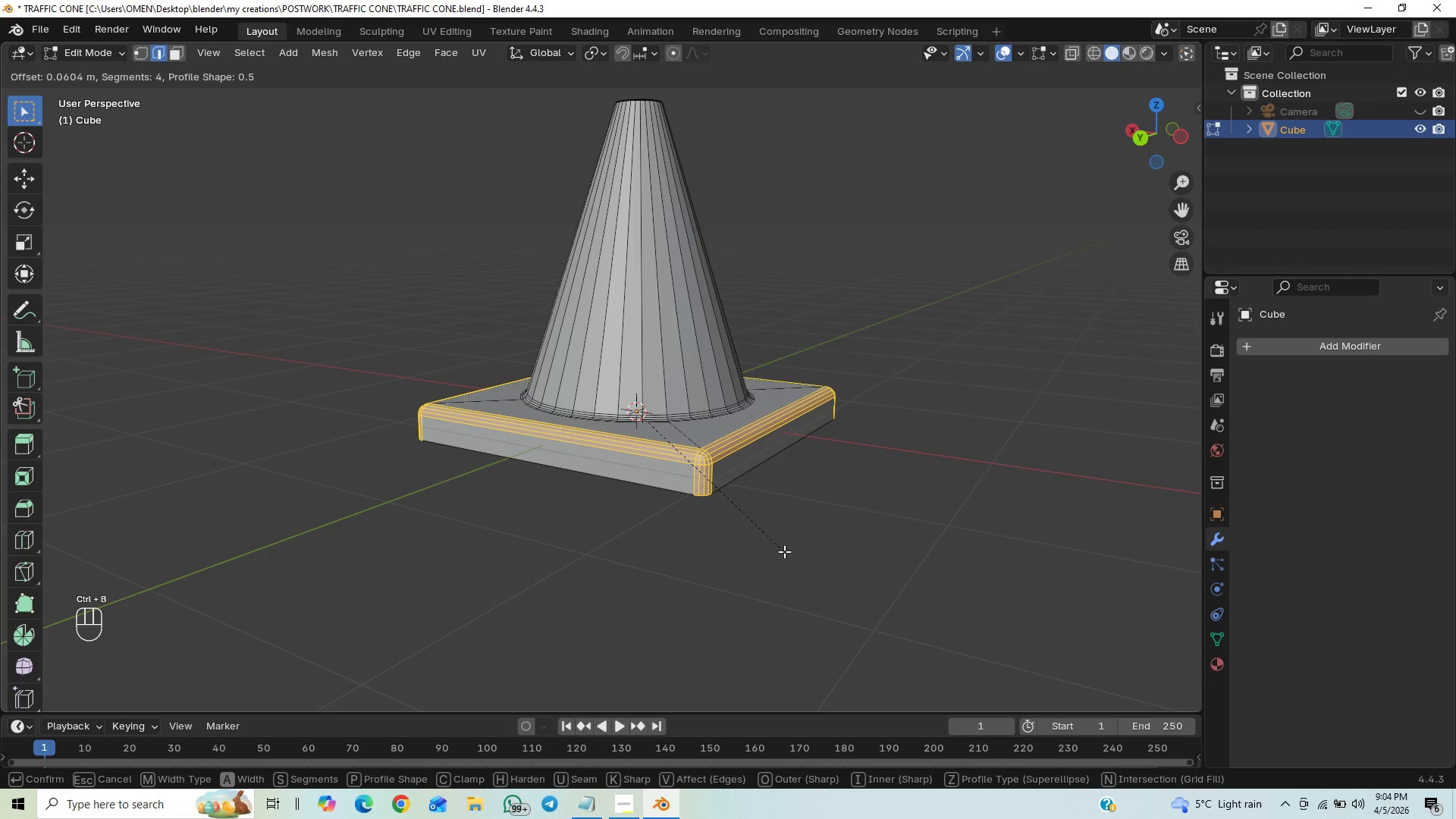 
left_click([784, 551])
 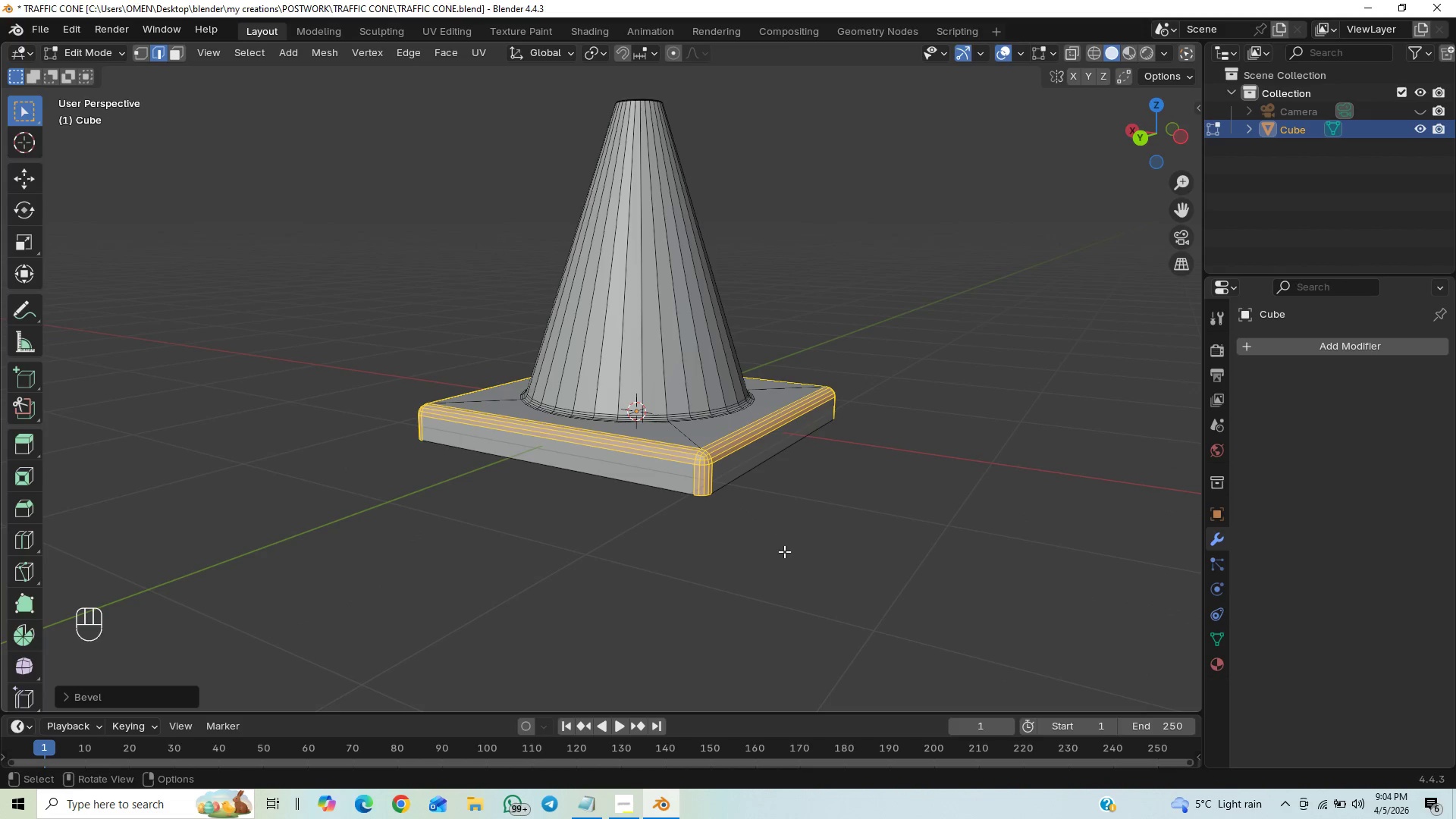 
key(Tab)
 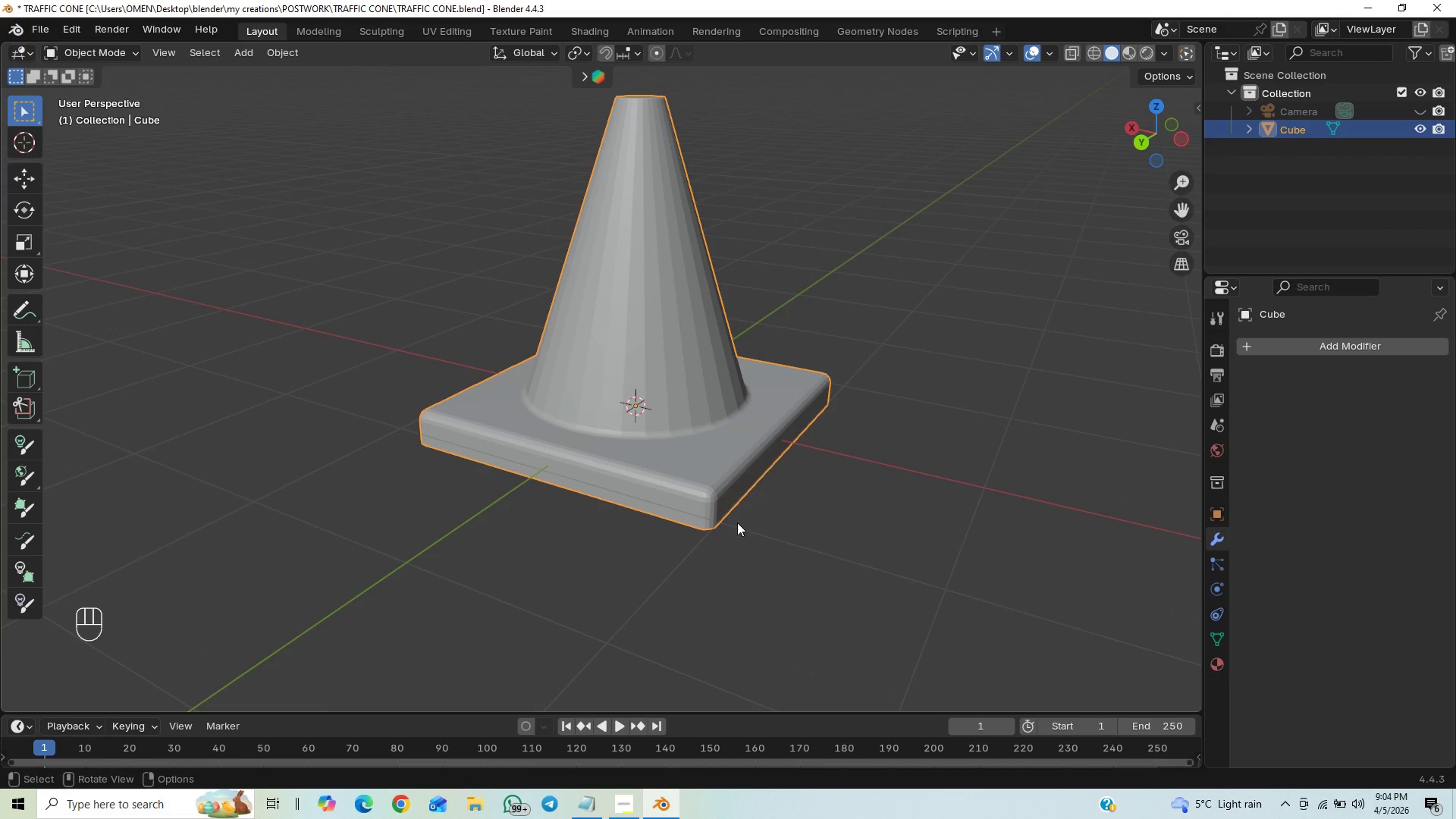 
left_click([723, 506])
 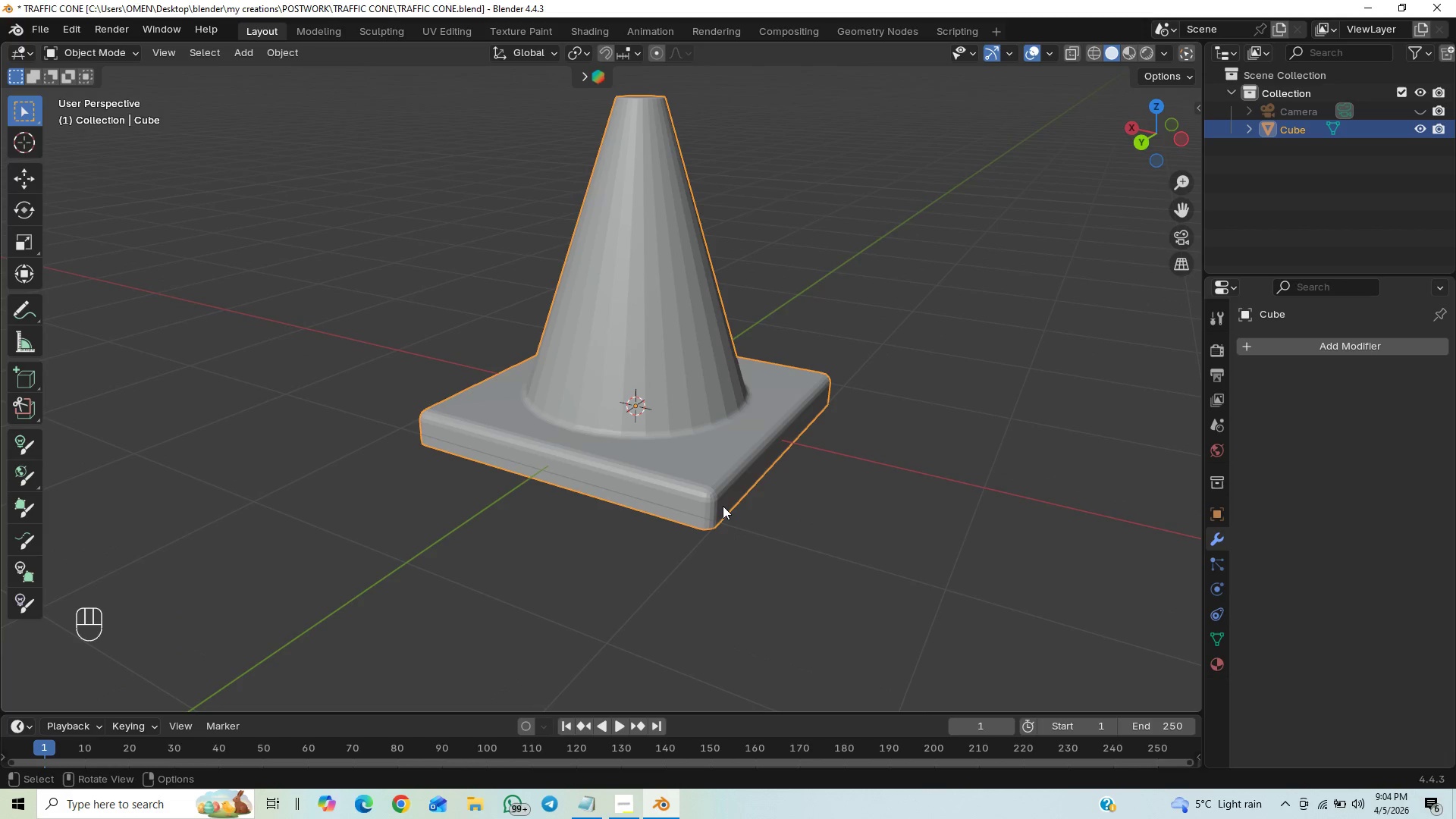 
key(Control+2)
 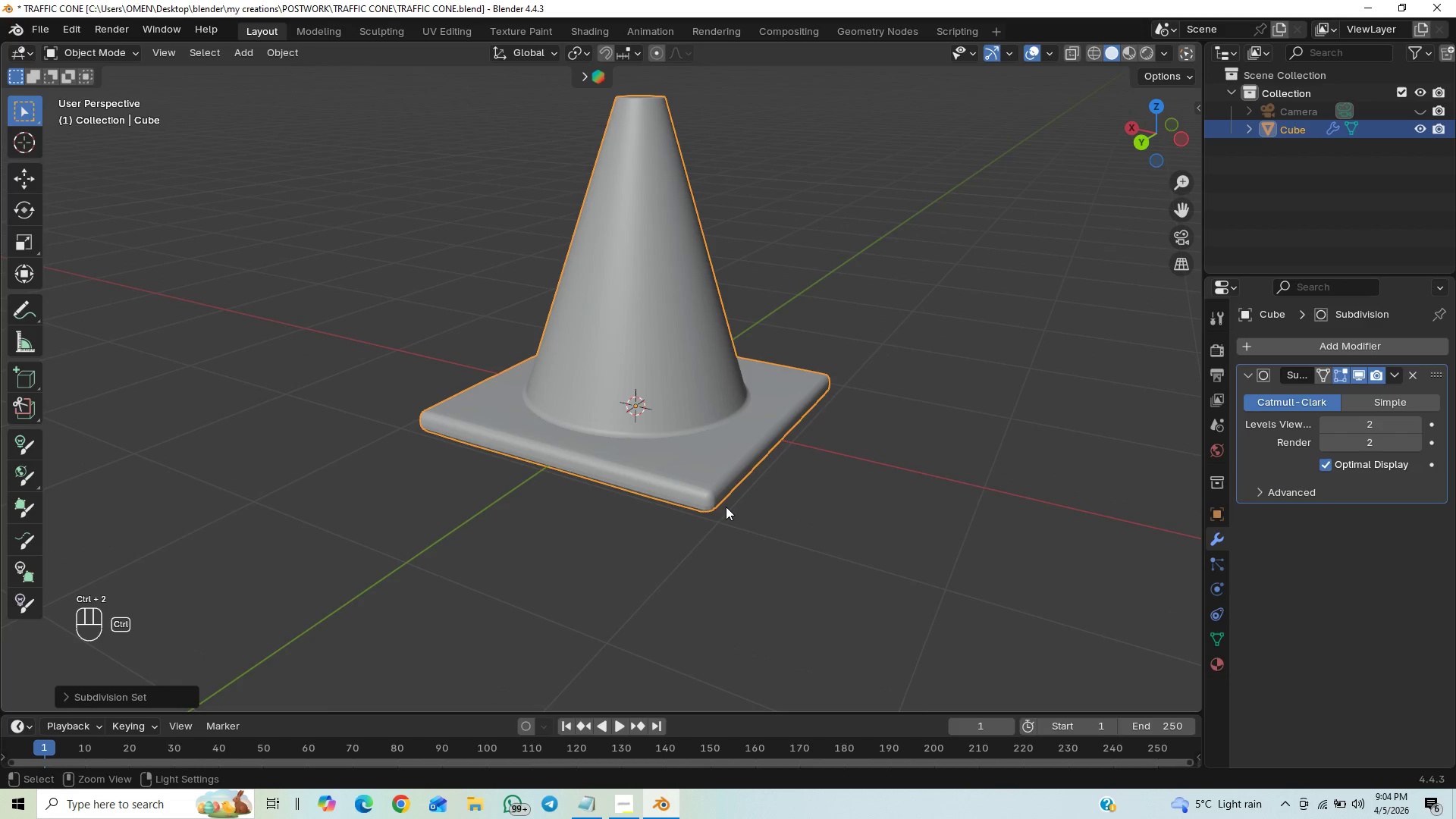 
key(Control+Z)
 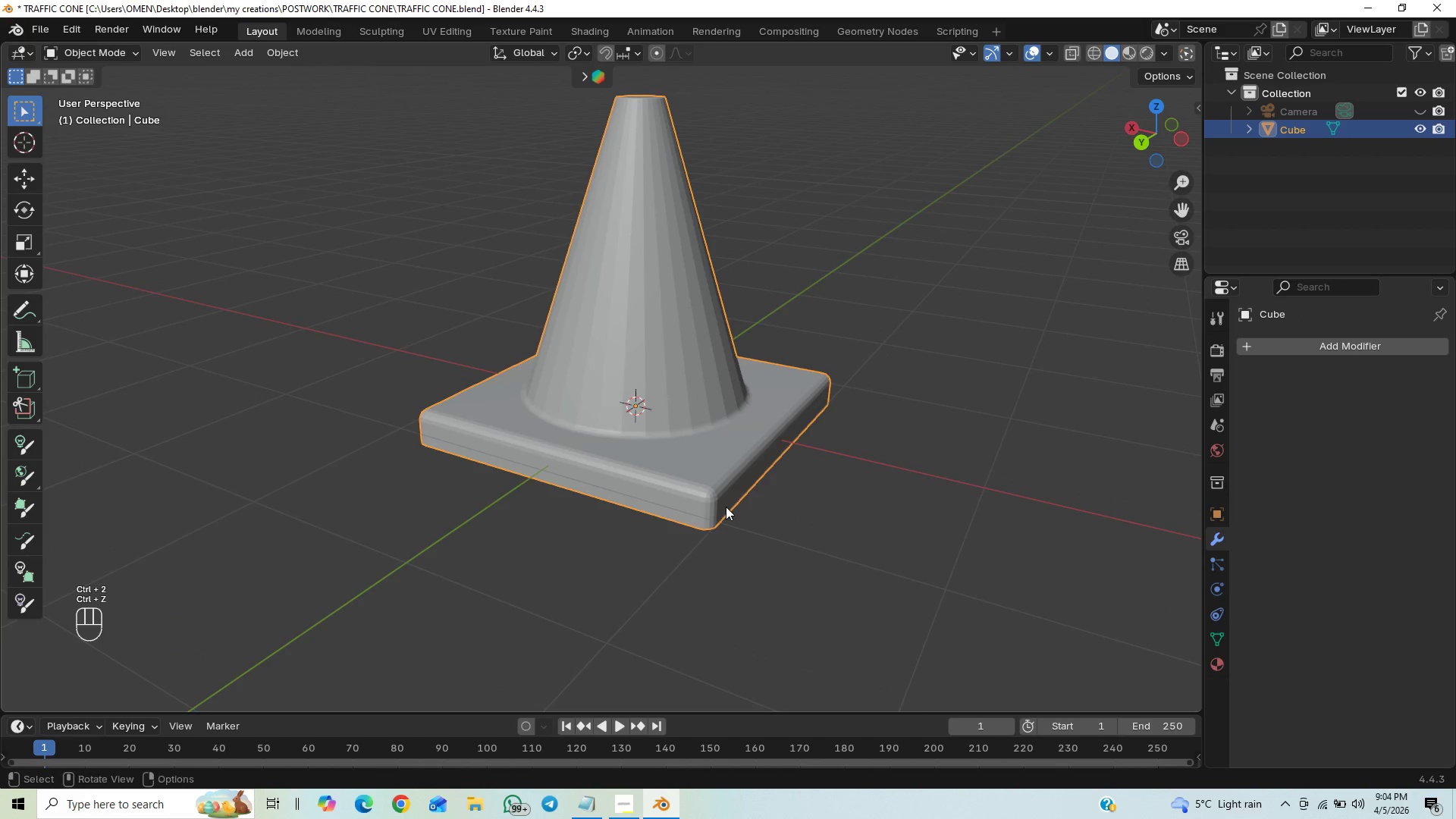 
key(Control+2)
 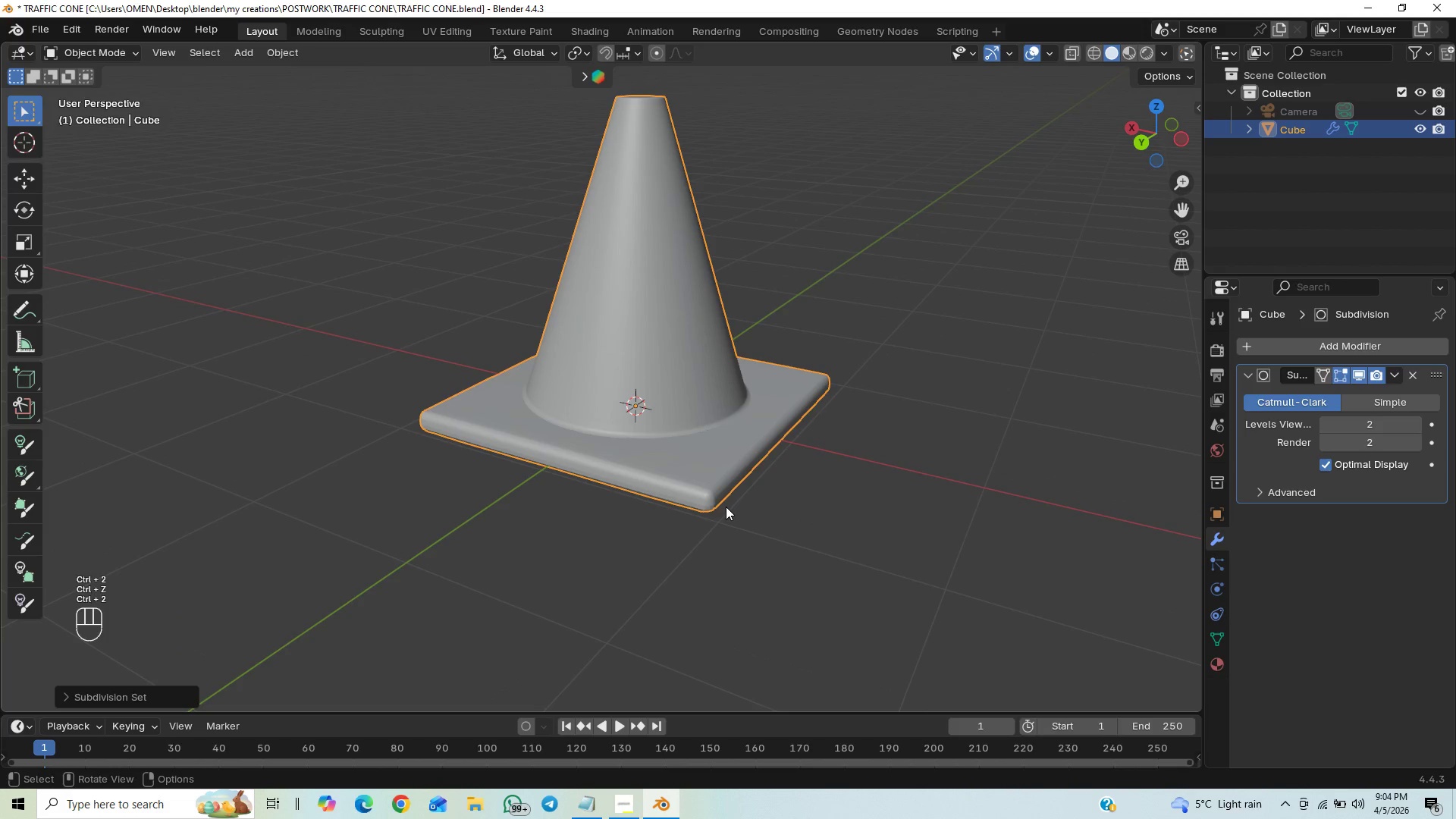 
key(Tab)
 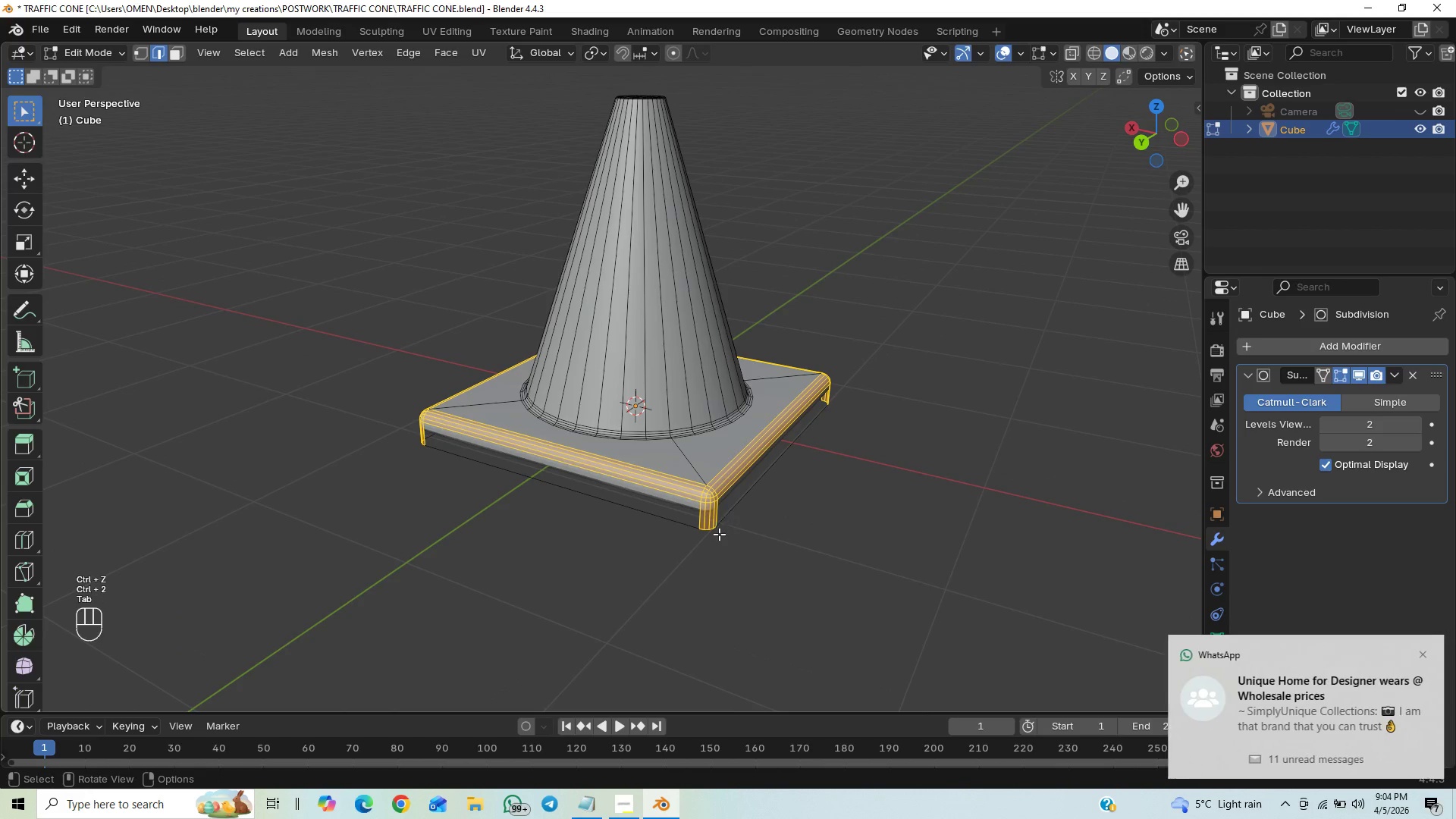 
key(Control+R)
 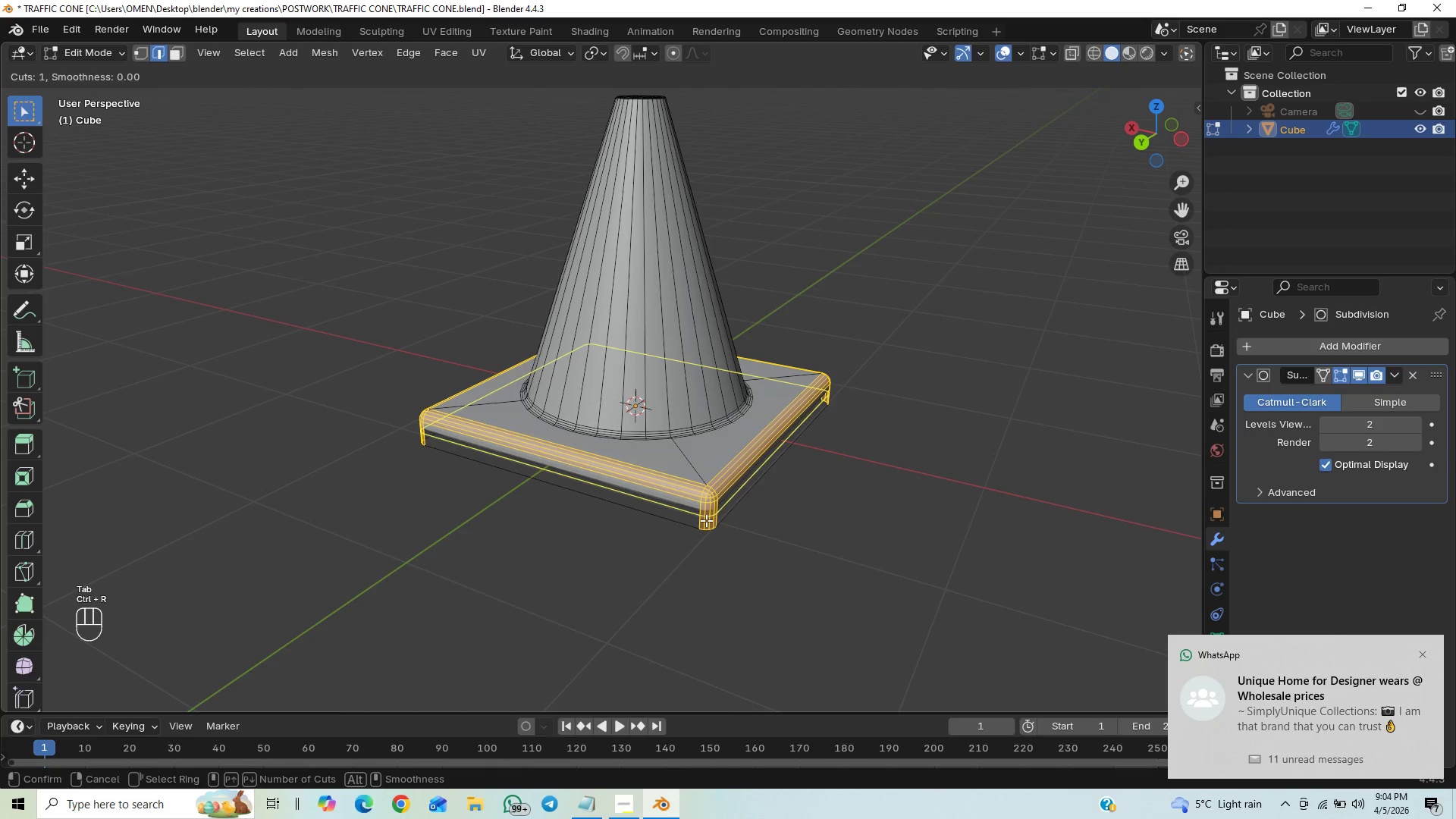 
left_click_drag(start_coordinate=[706, 520], to_coordinate=[704, 531])
 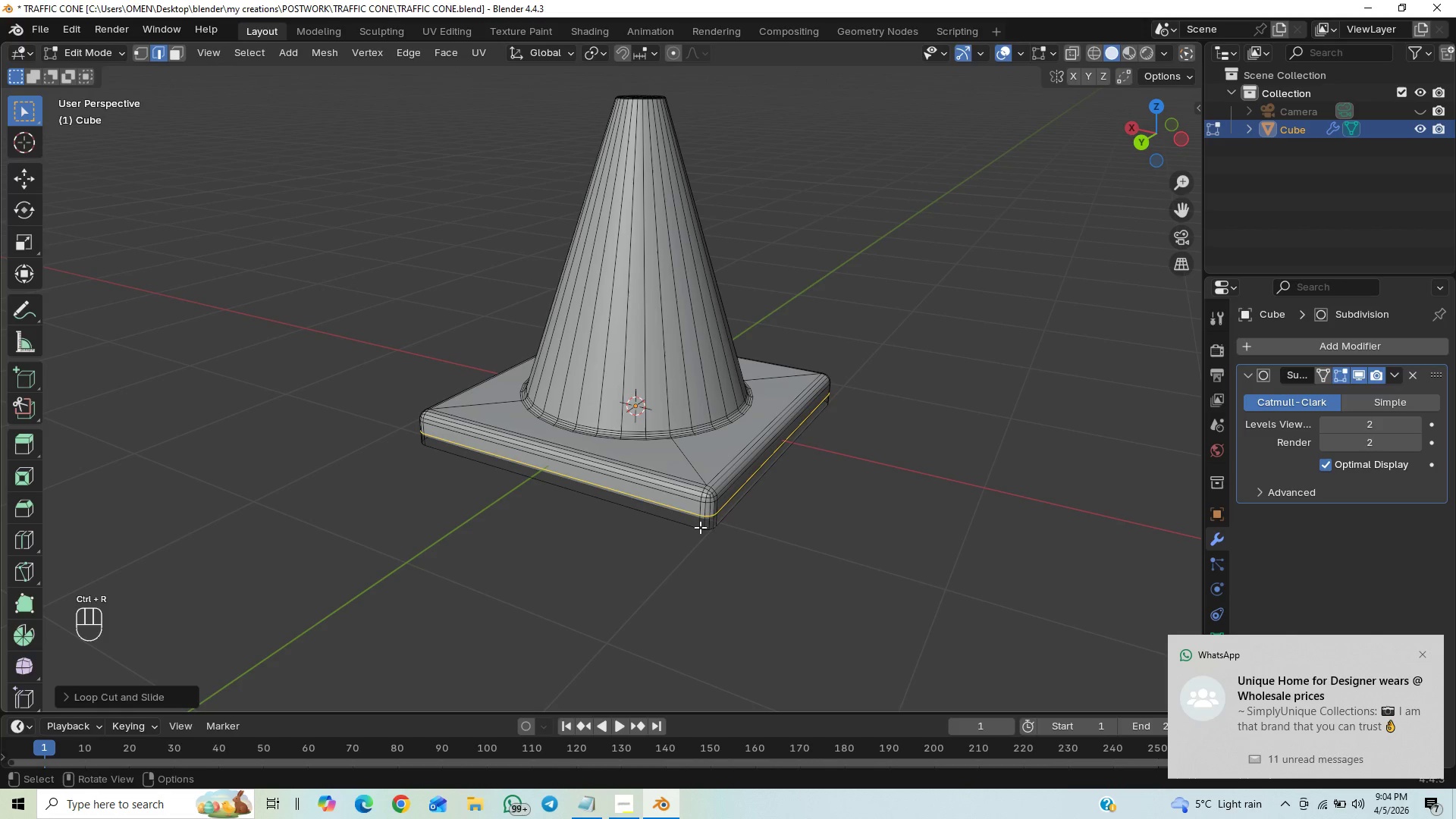 
key(Control+Z)
 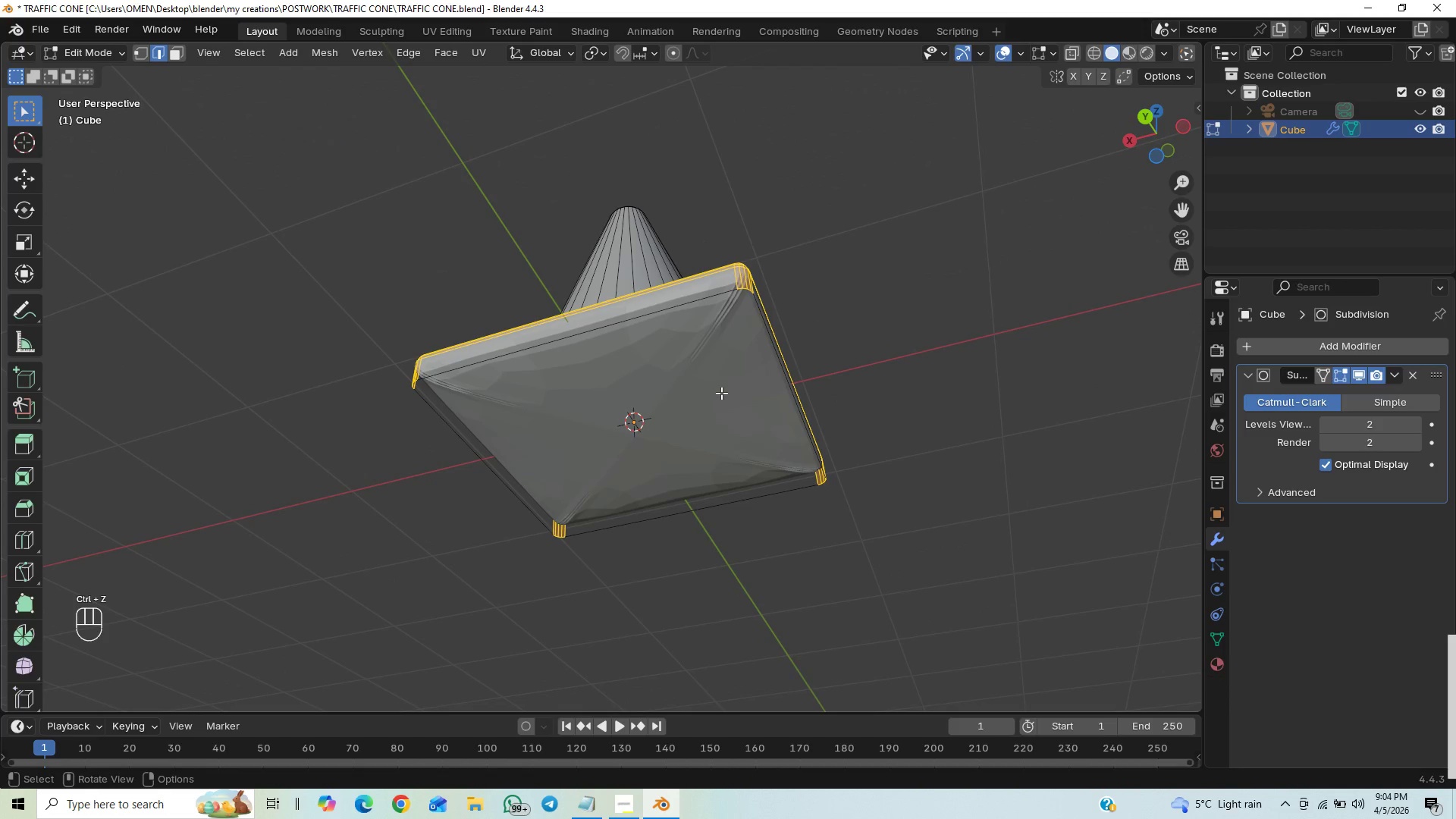 
type(23)
 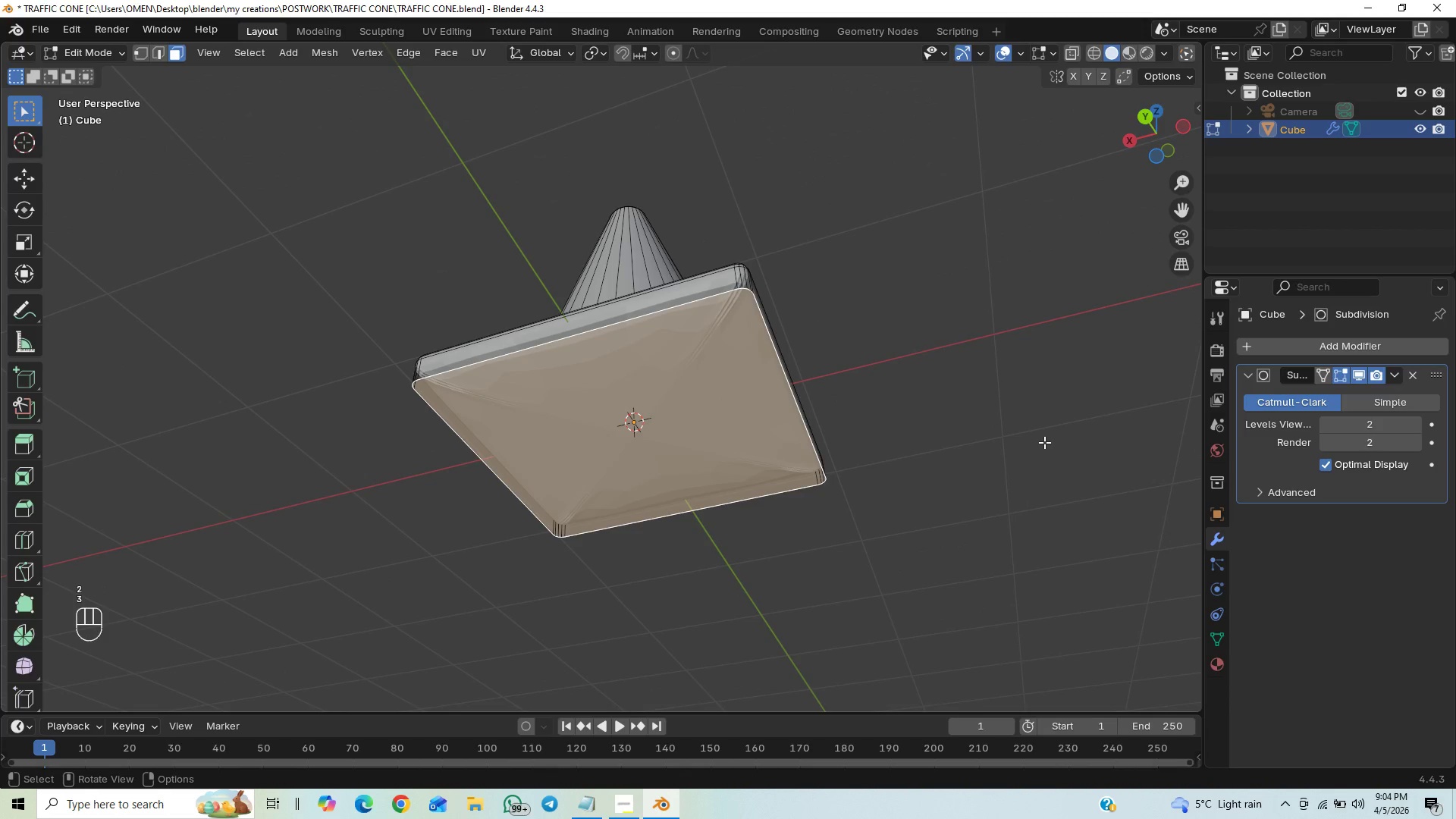 
key(I)
 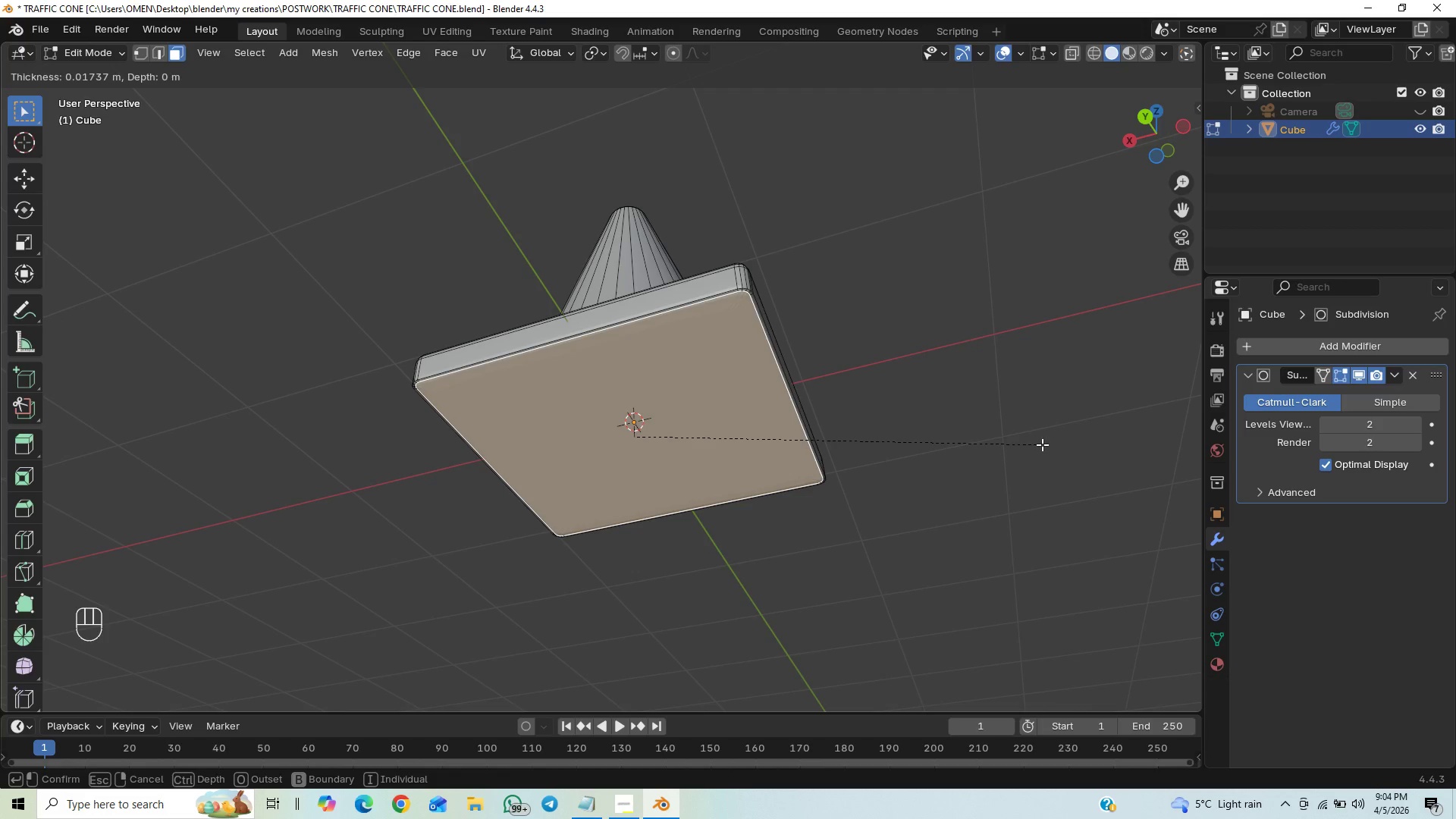 
left_click([1040, 451])
 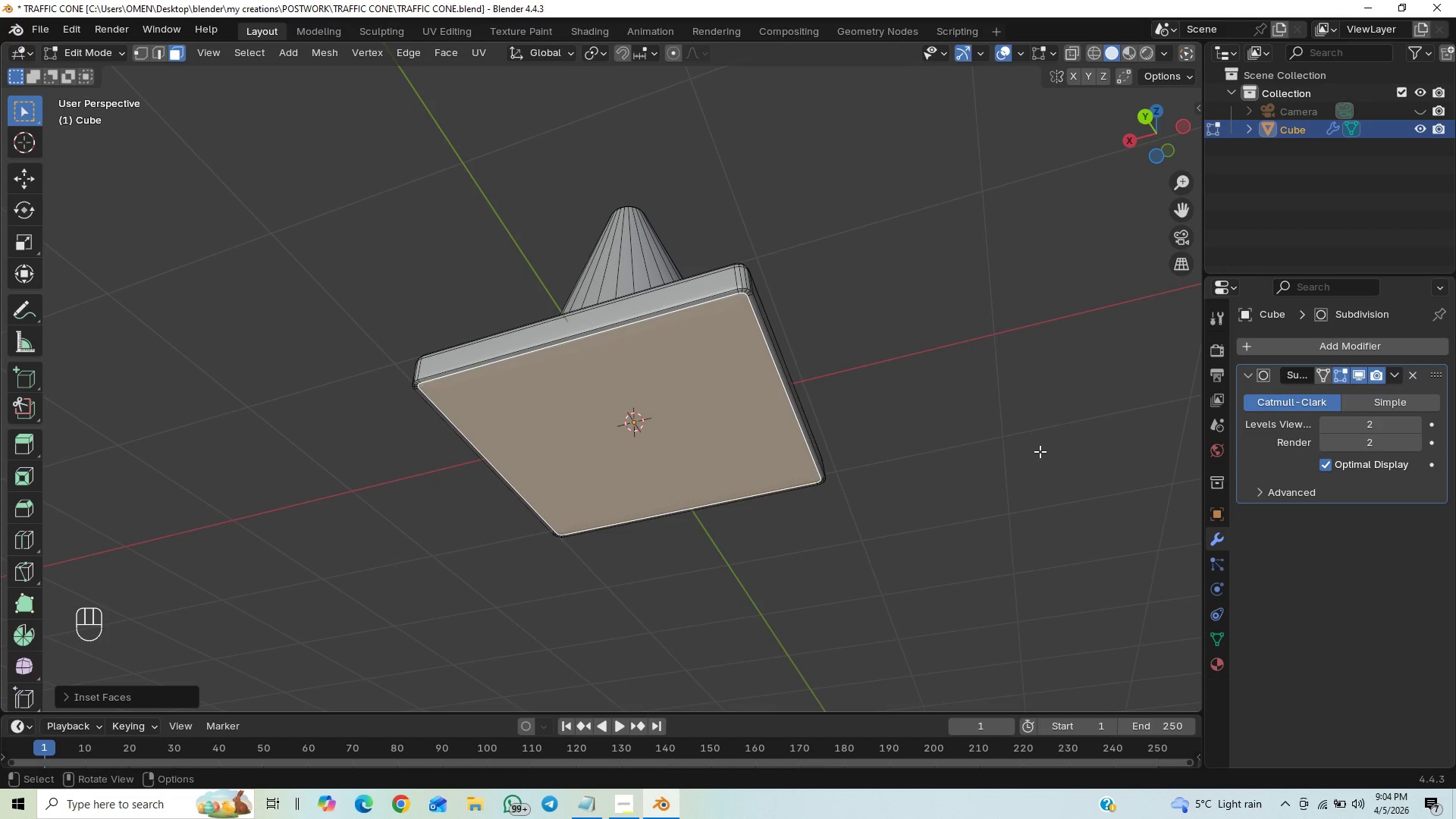 
key(Tab)
 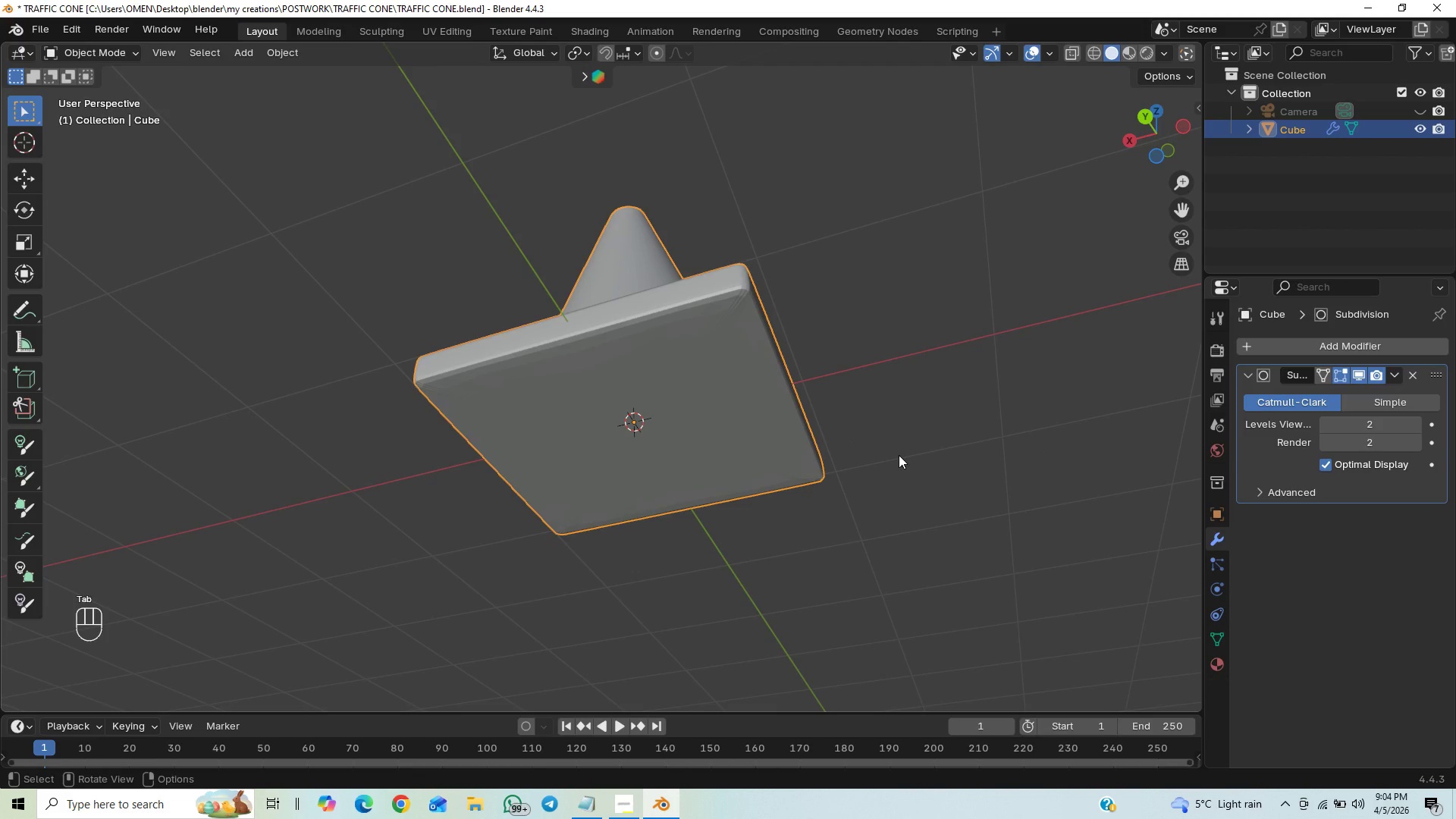 
key(Control+Z)
 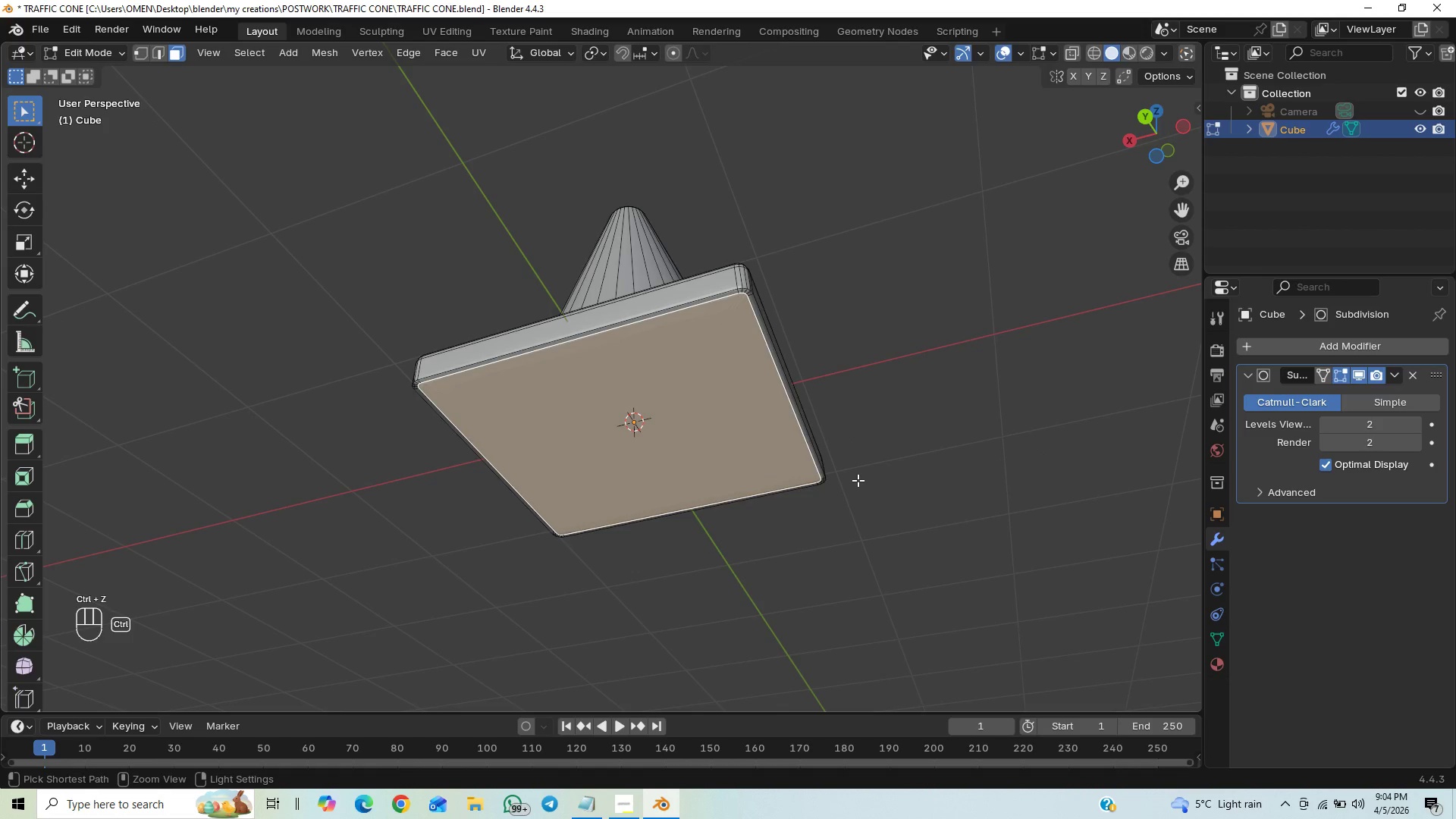 
key(Control+Z)
 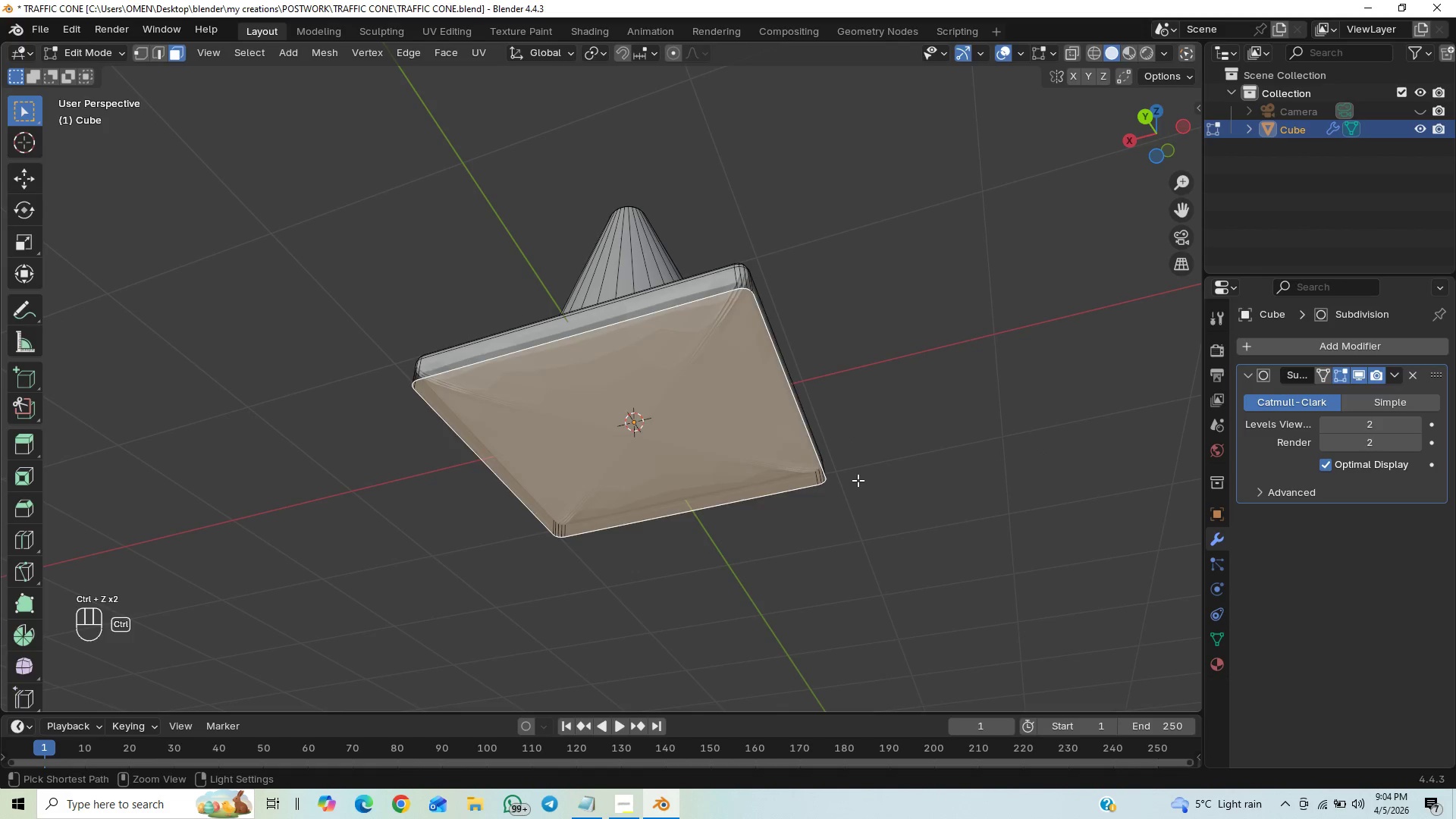 
key(Control+Z)
 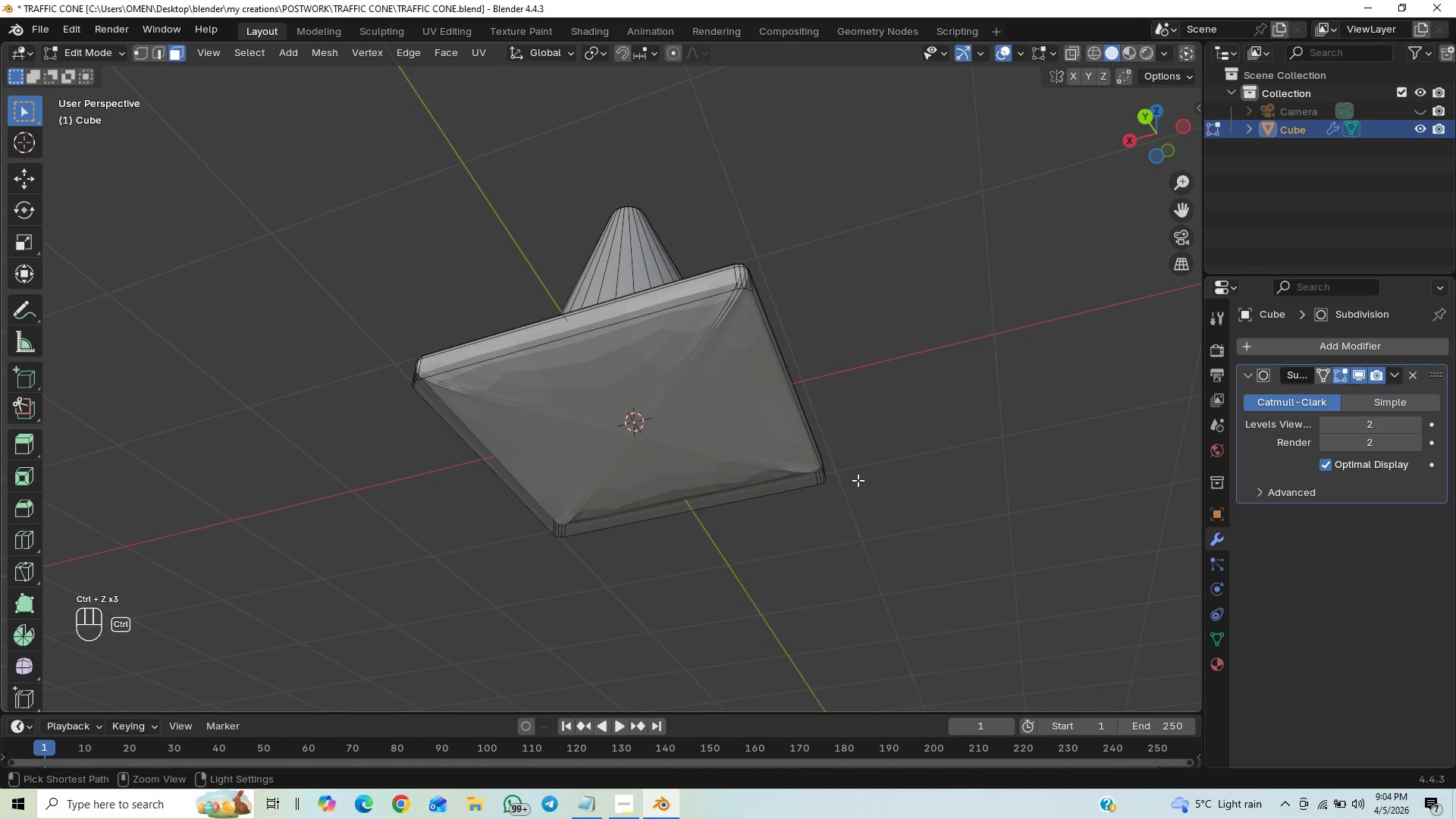 
key(Control+Z)
 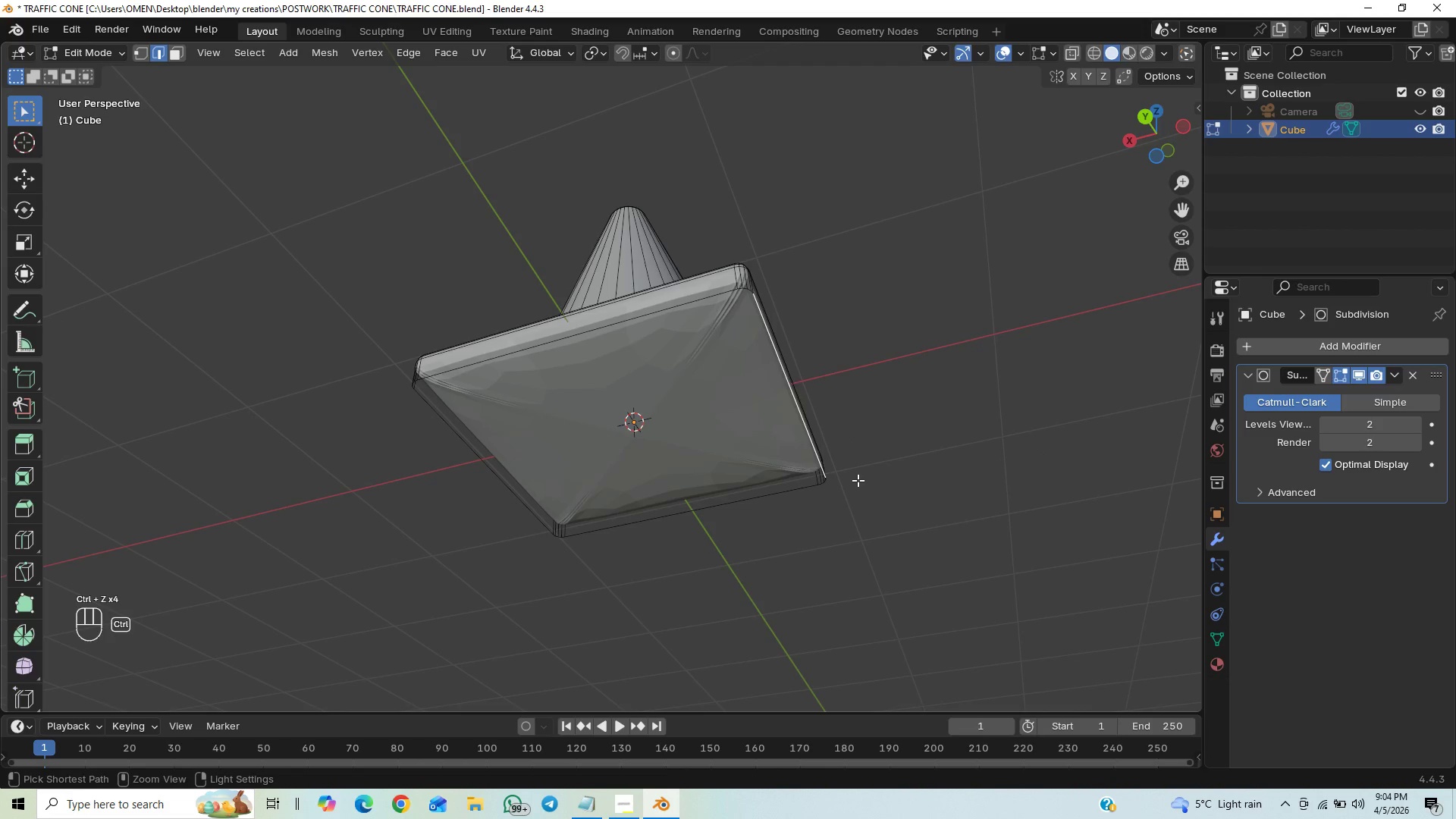 
key(Control+Z)
 